 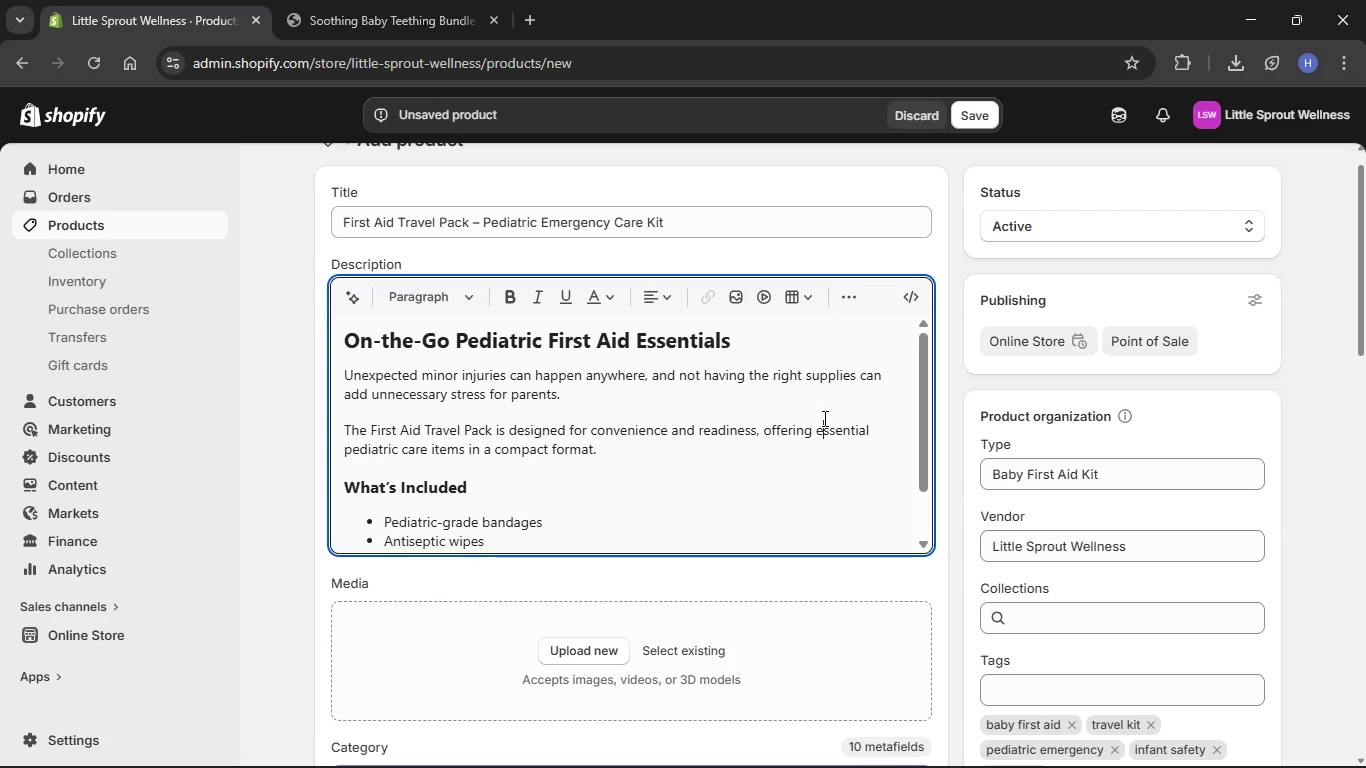 
scroll: coordinate [823, 418], scroll_direction: down, amount: 4.0
 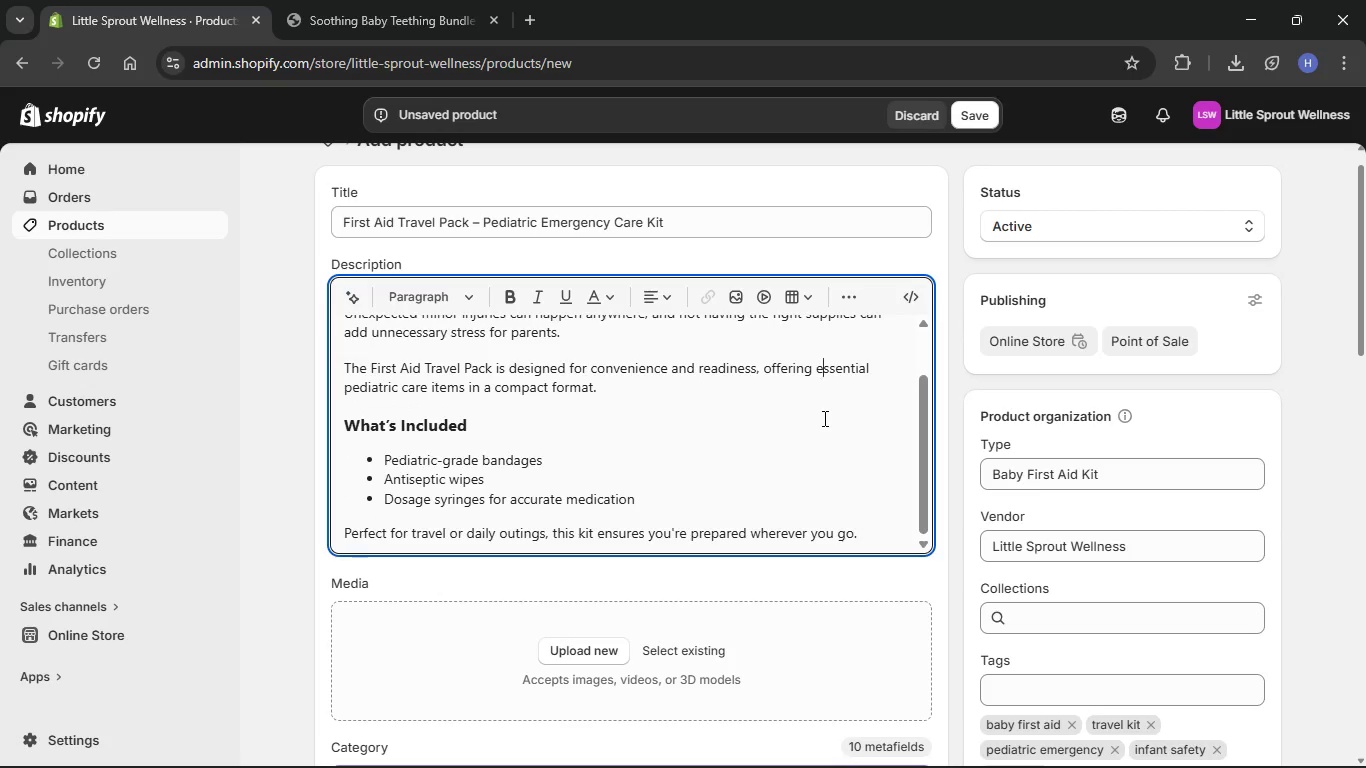 
scroll: coordinate [823, 418], scroll_direction: up, amount: 4.0
 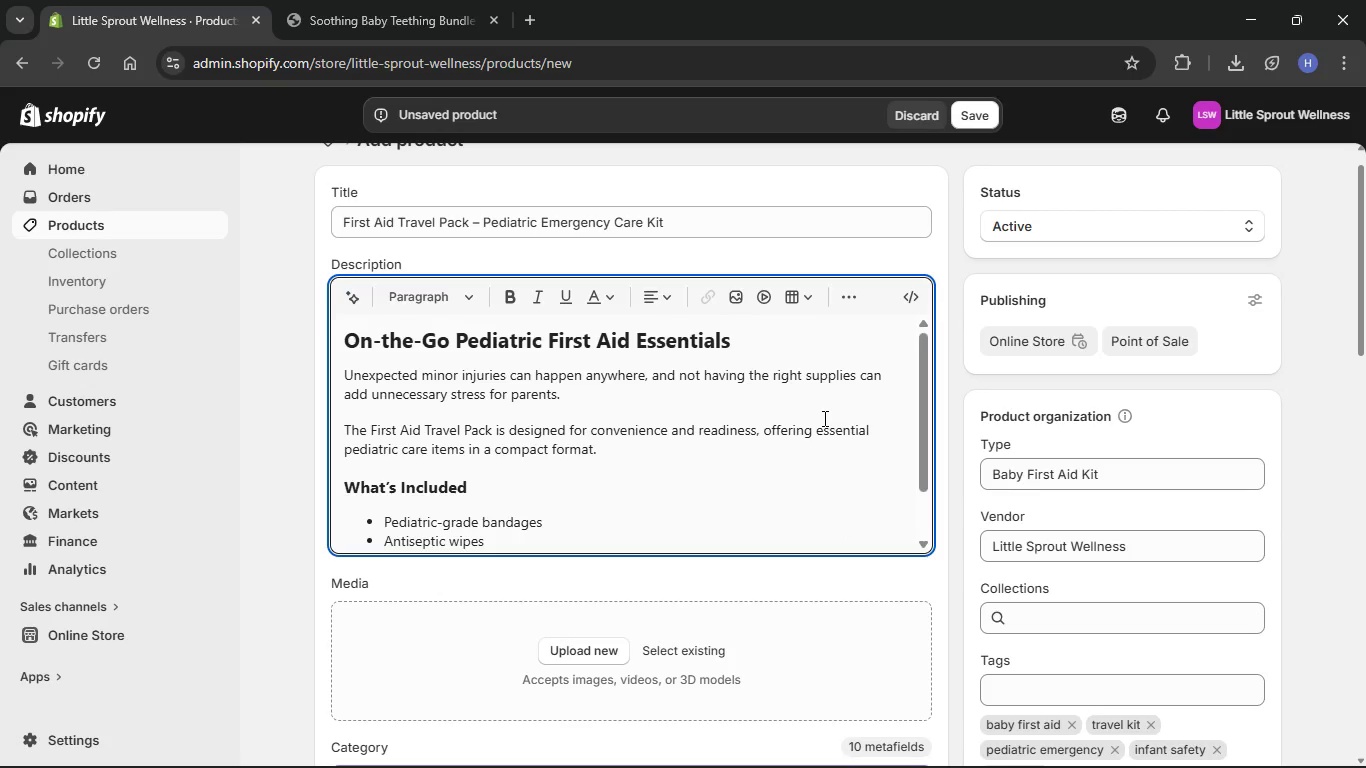 
scroll: coordinate [823, 418], scroll_direction: down, amount: 1.0
 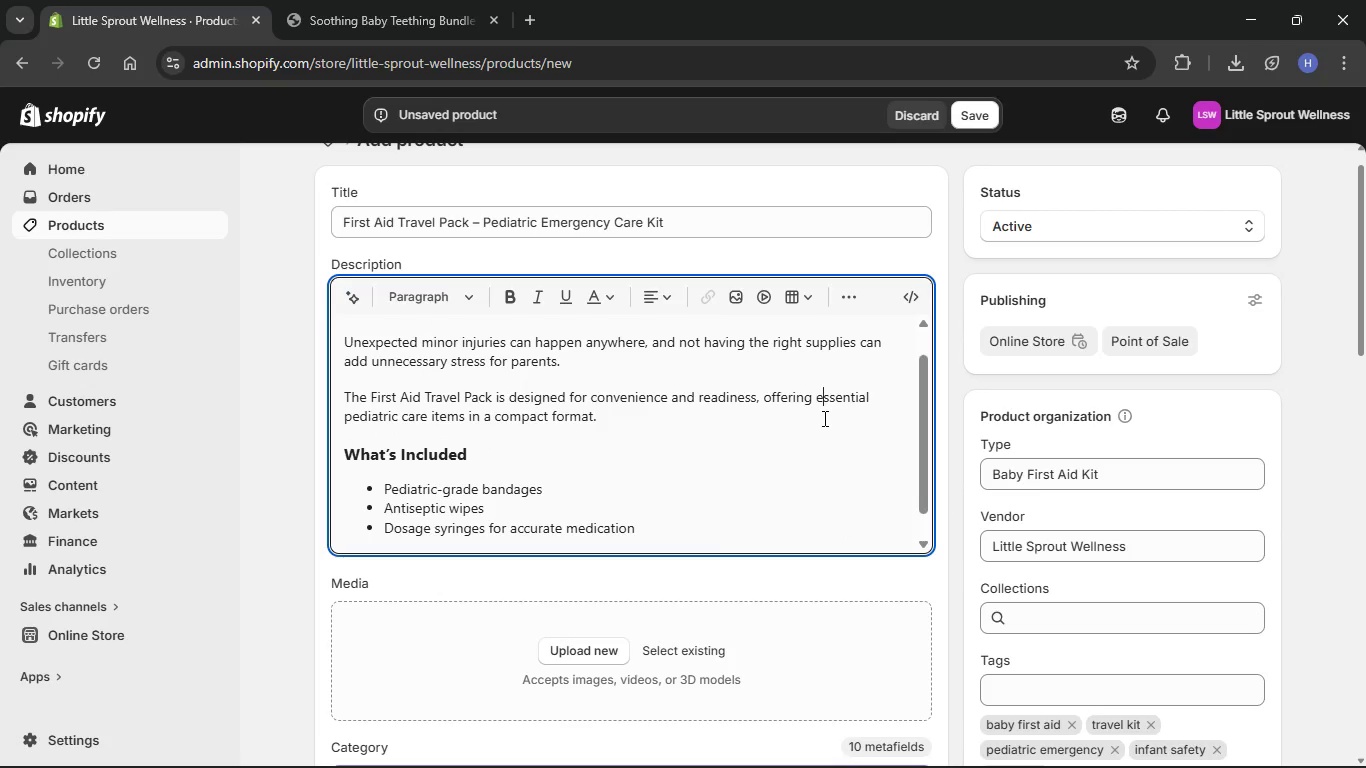 
scroll: coordinate [823, 418], scroll_direction: up, amount: 2.0
 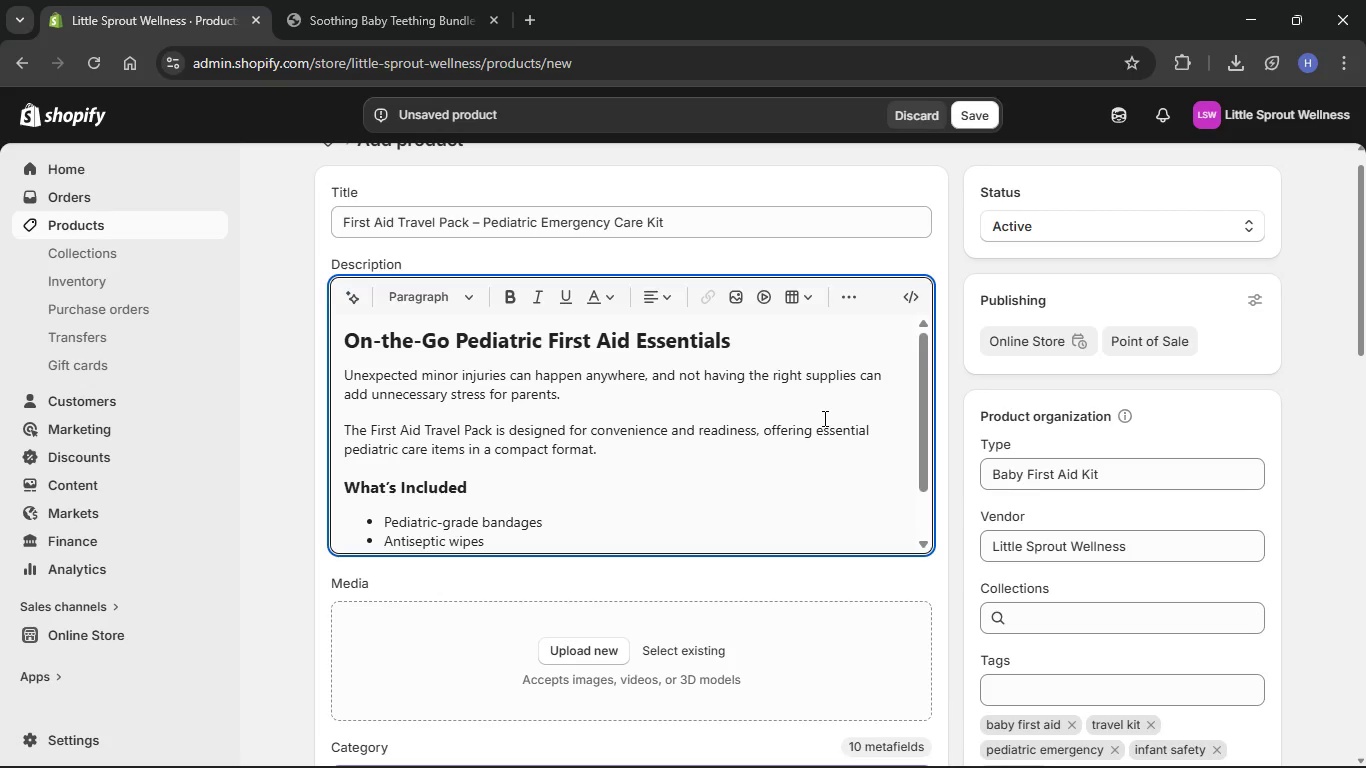 
wait(146.45)
 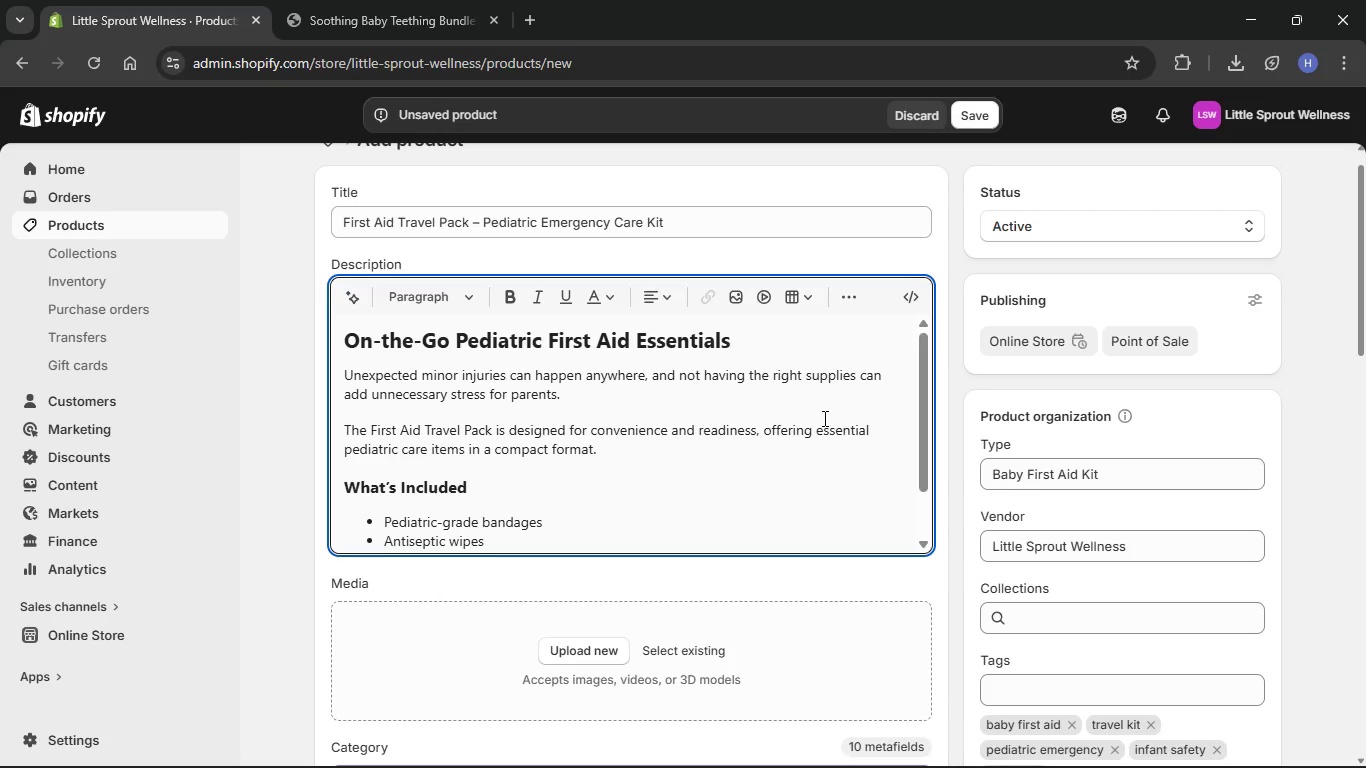 
scroll: coordinate [1101, 458], scroll_direction: down, amount: 53.0
 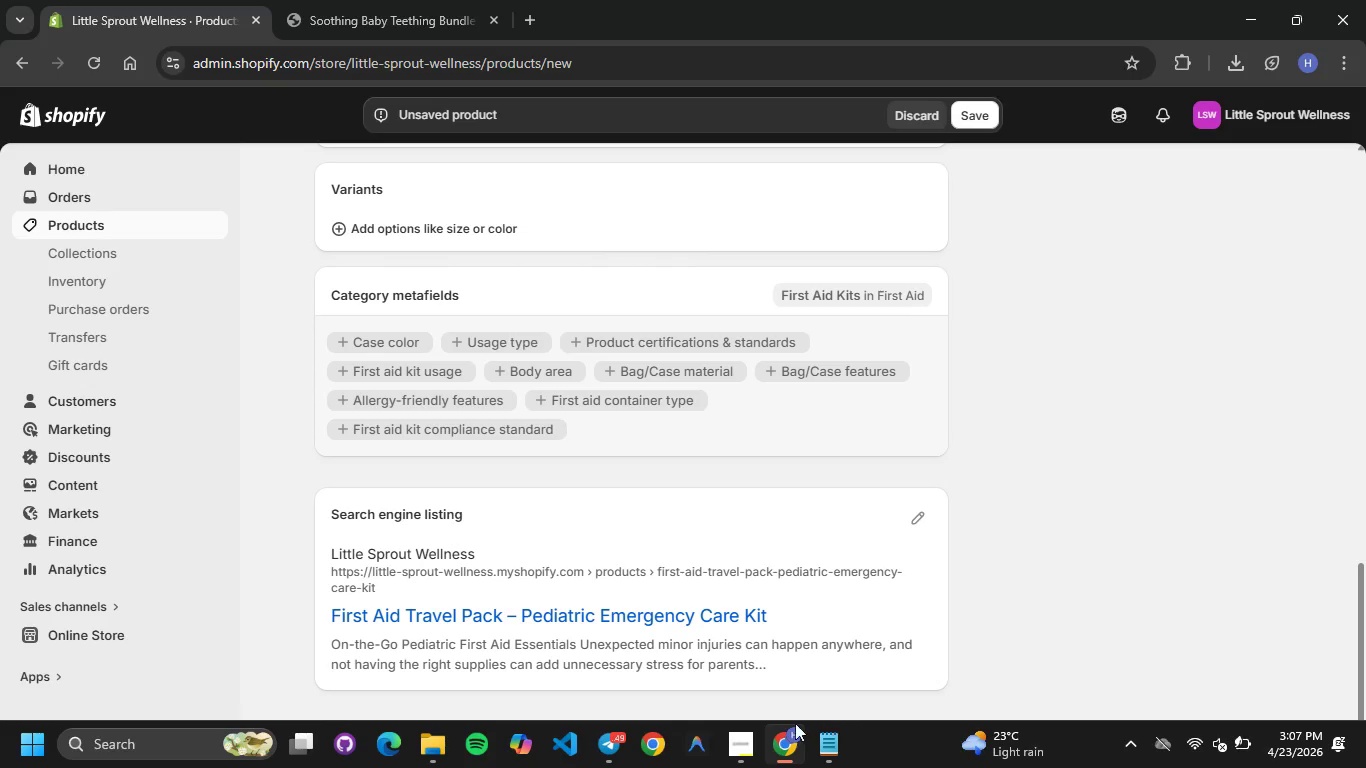 
left_click([813, 745])
 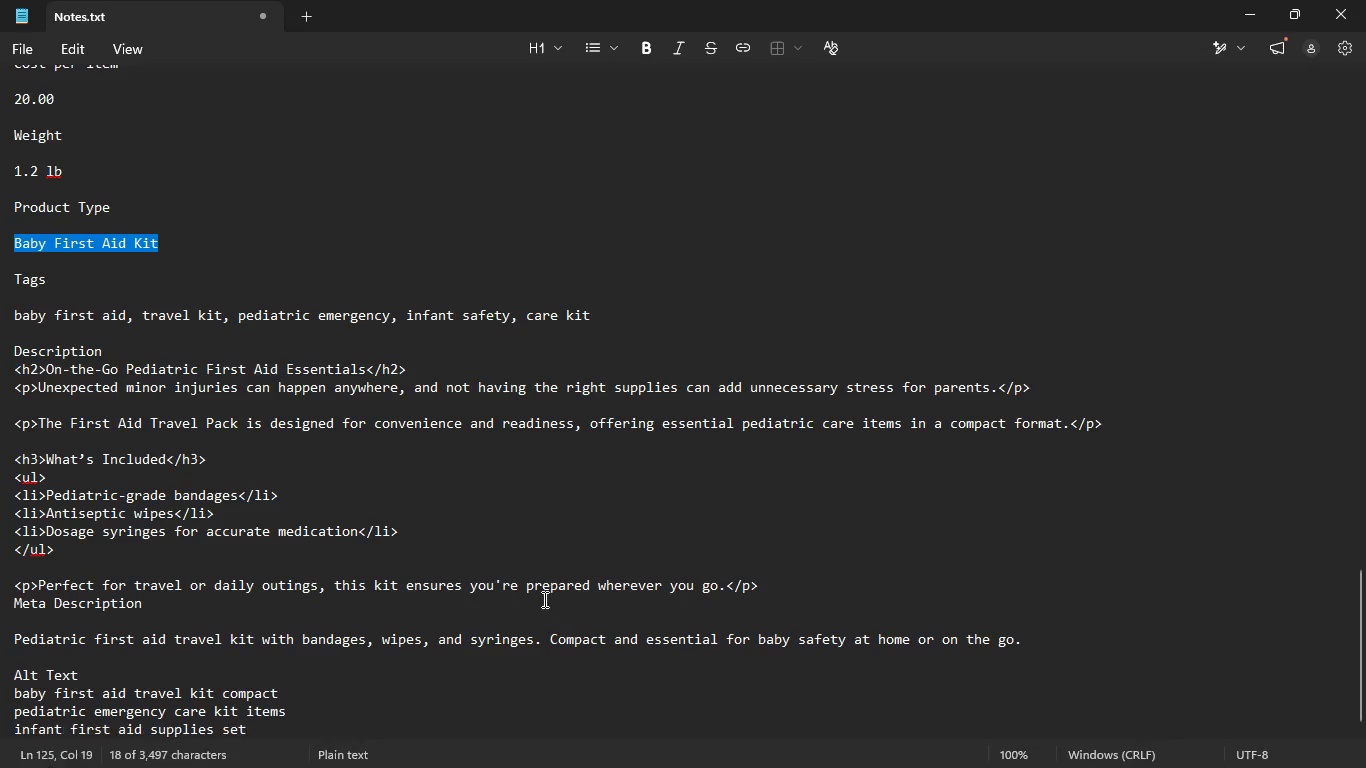 
left_click([543, 599])
 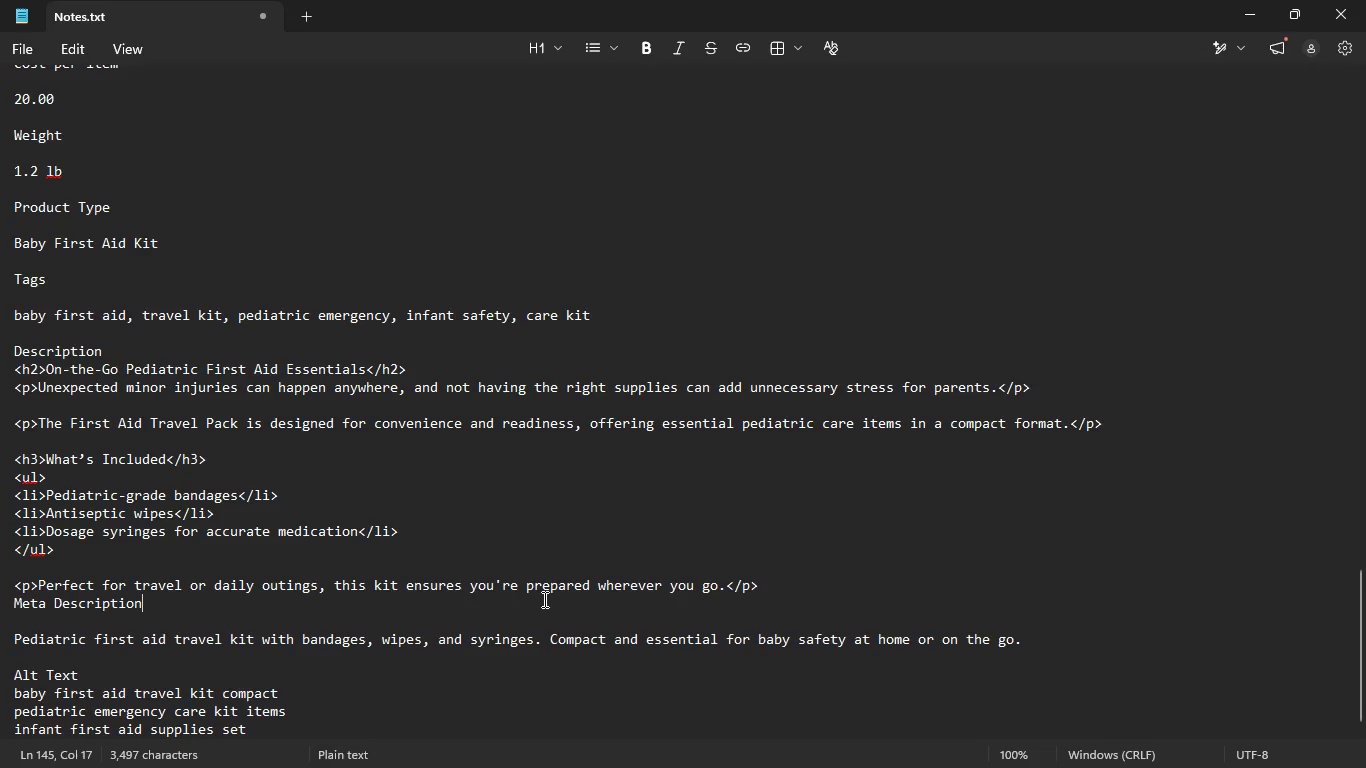 
scroll: coordinate [543, 599], scroll_direction: down, amount: 9.0
 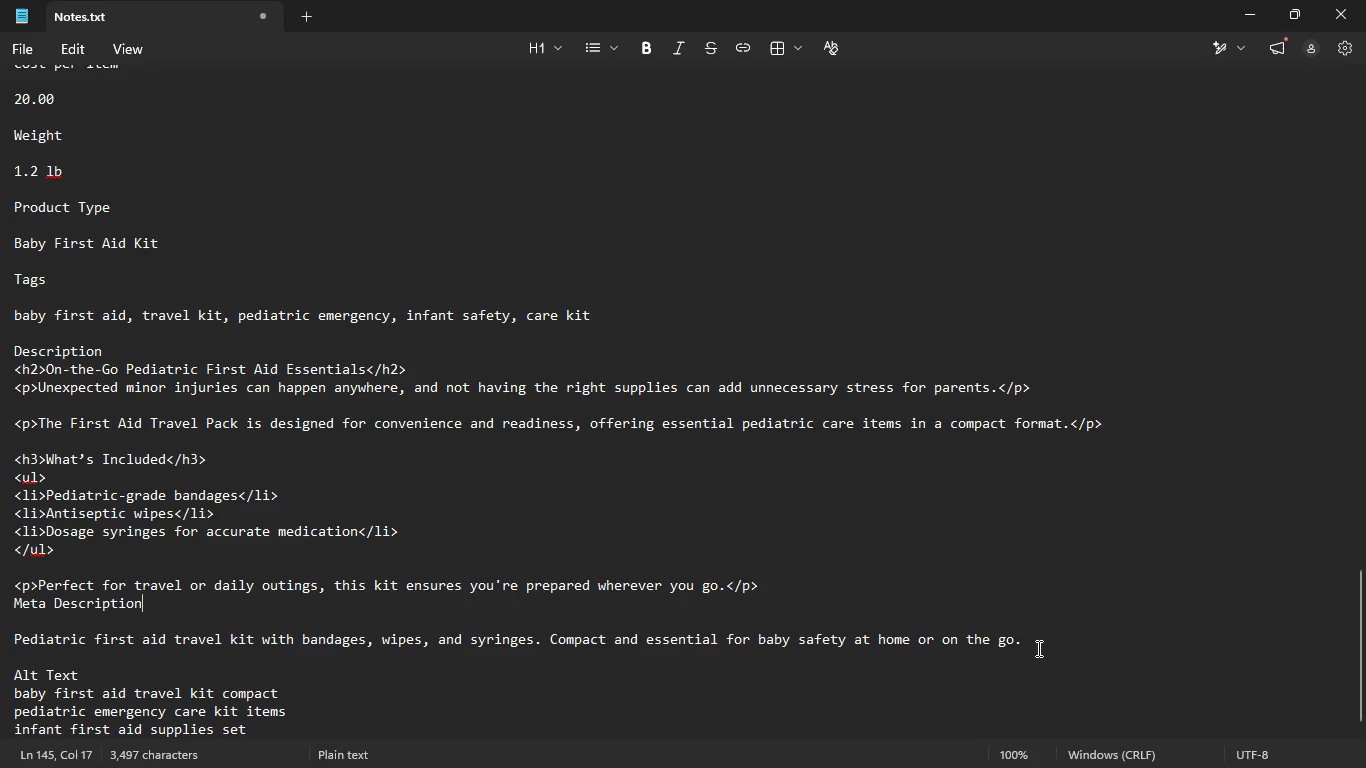 
left_click_drag(start_coordinate=[1081, 657], to_coordinate=[0, 645])
 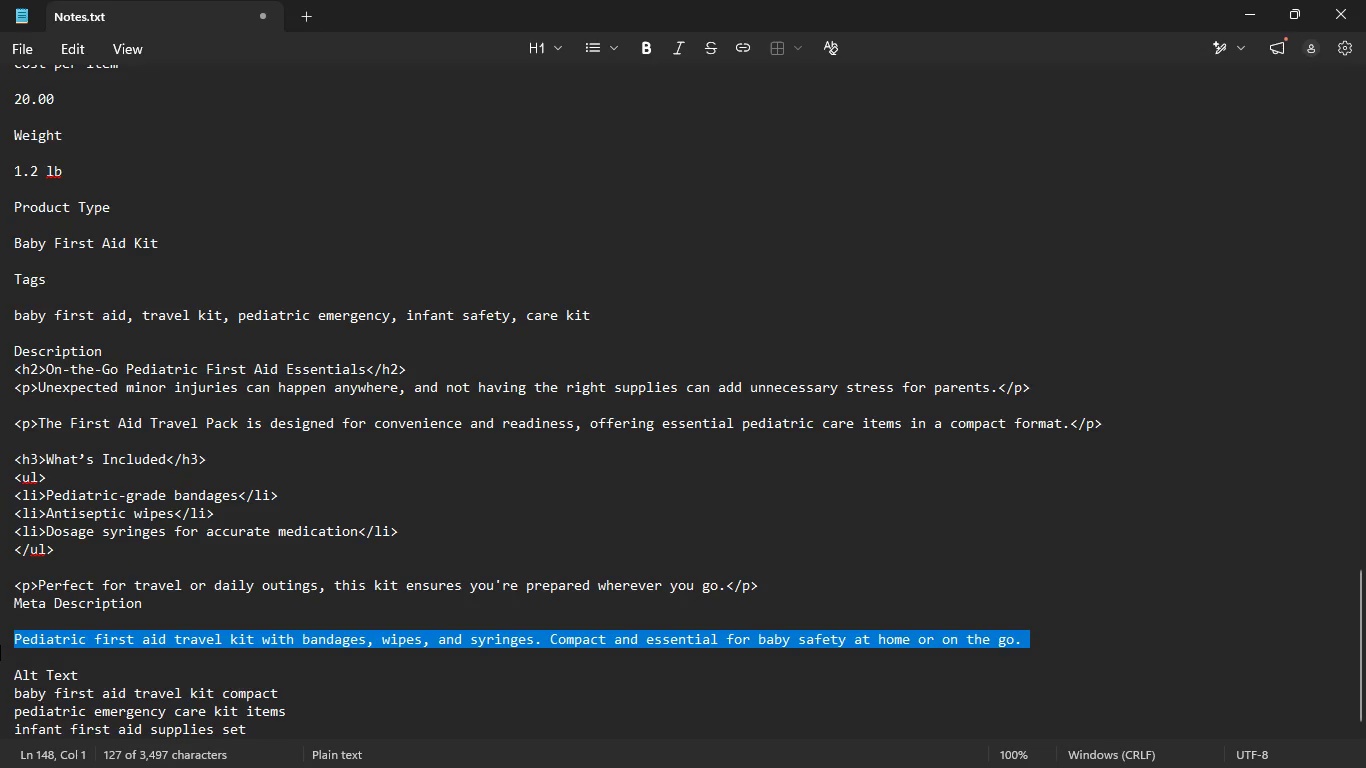 
key(Control+C)
 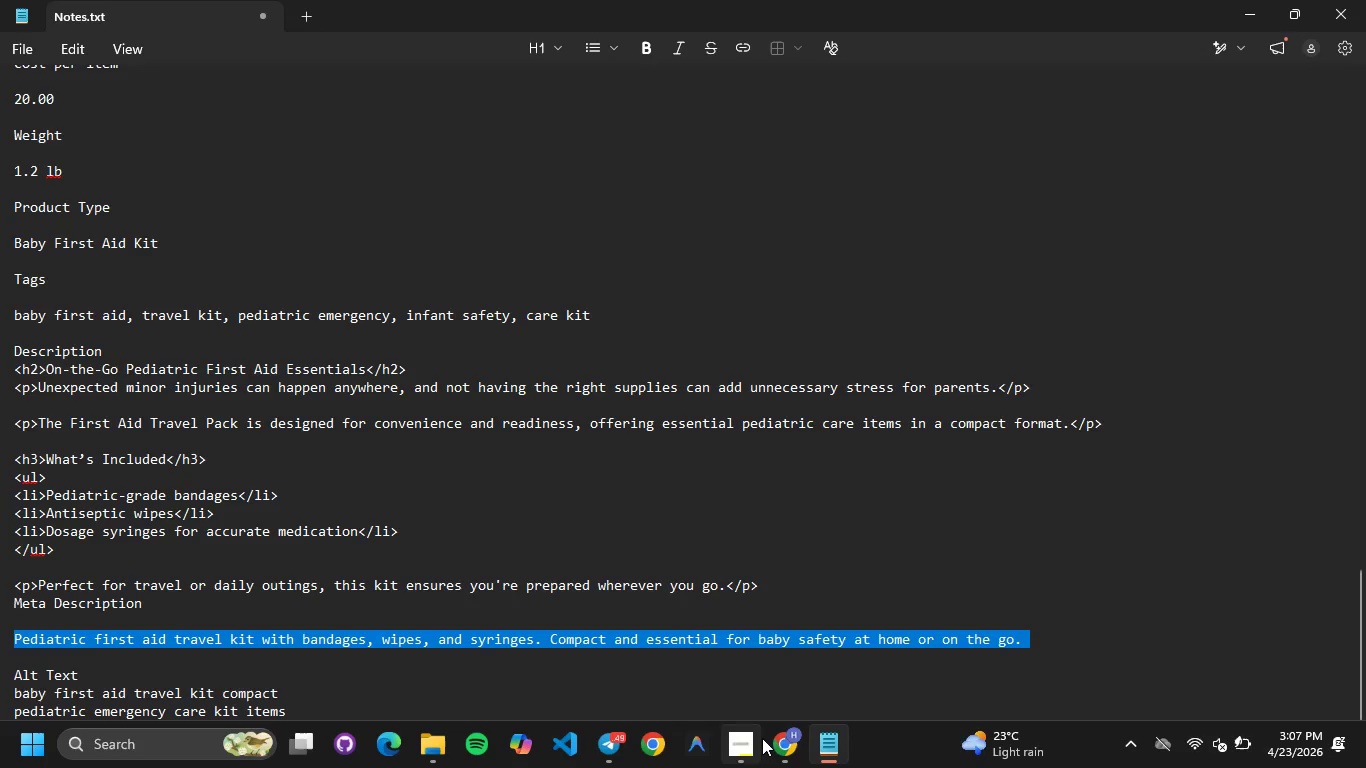 
left_click([775, 742])
 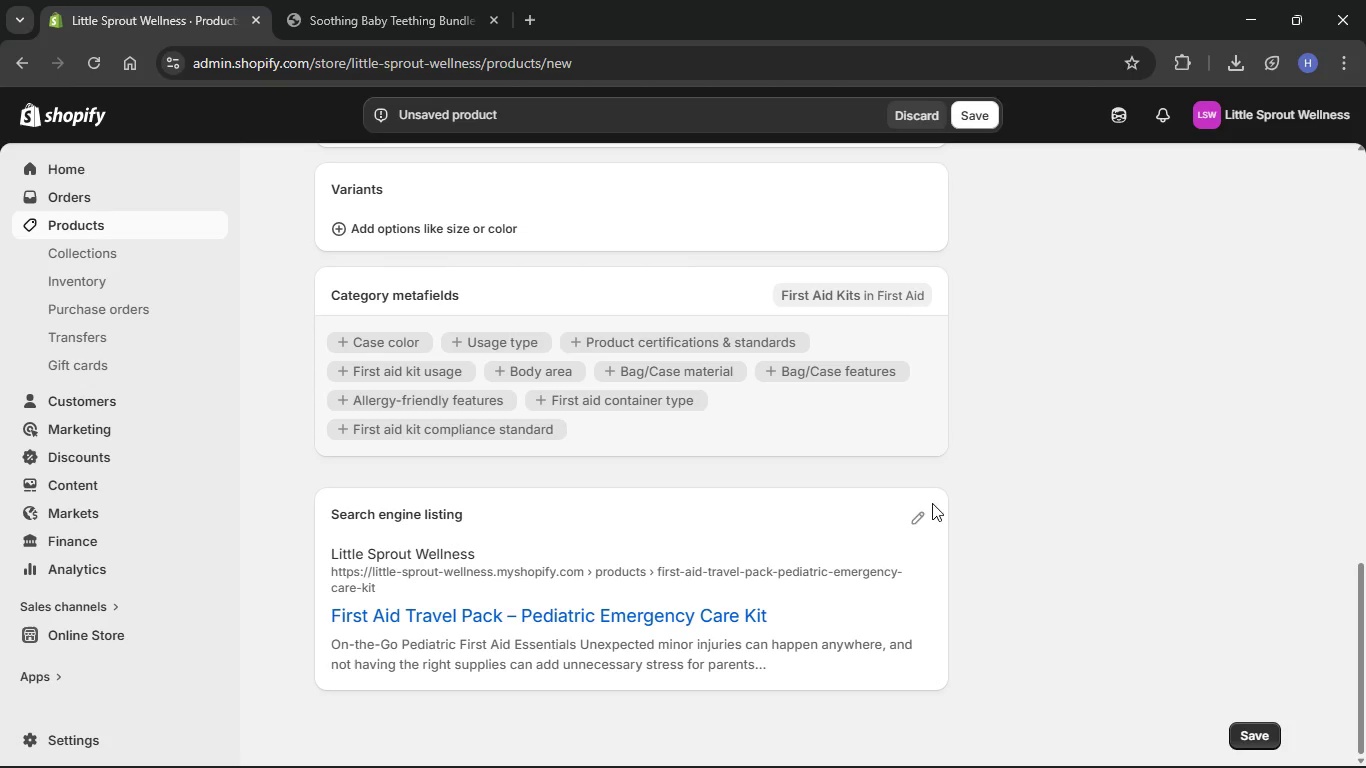 
left_click([915, 515])
 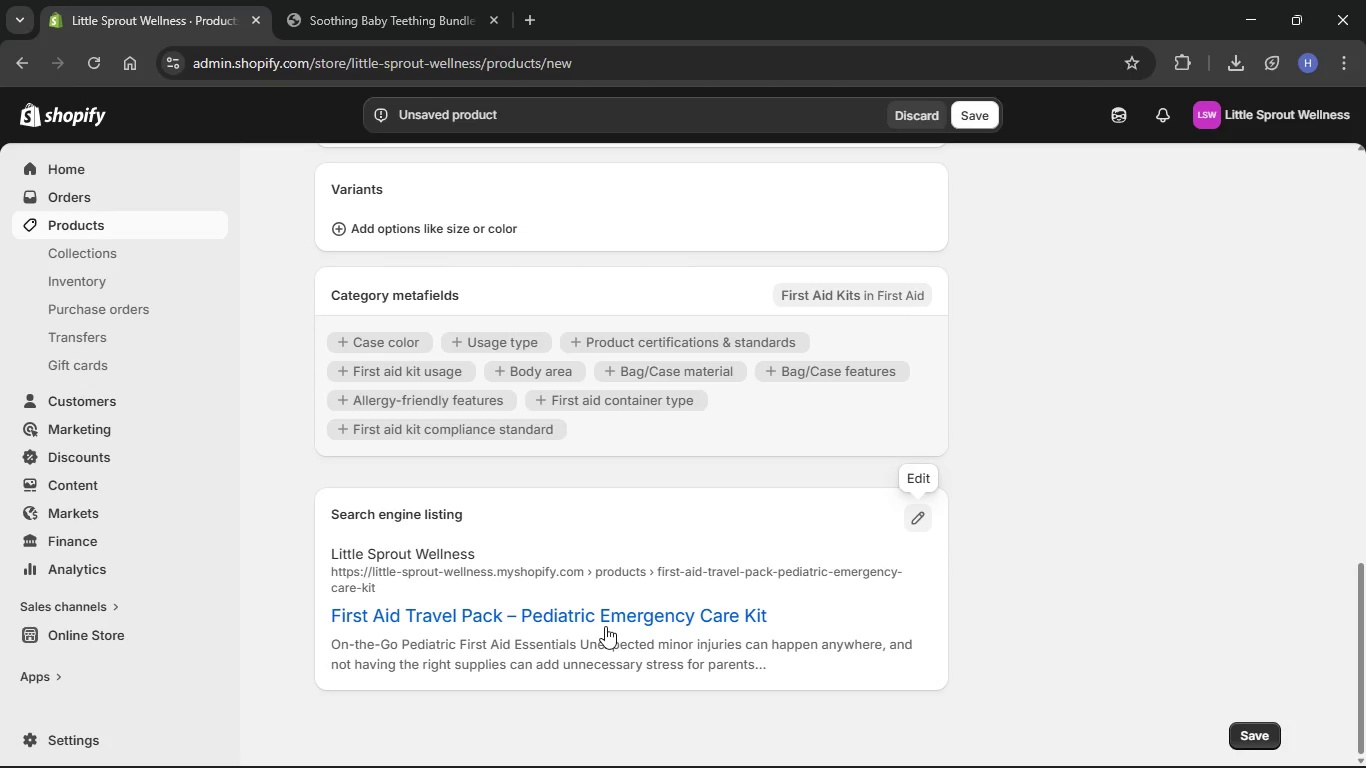 
scroll: coordinate [605, 626], scroll_direction: down, amount: 4.0
 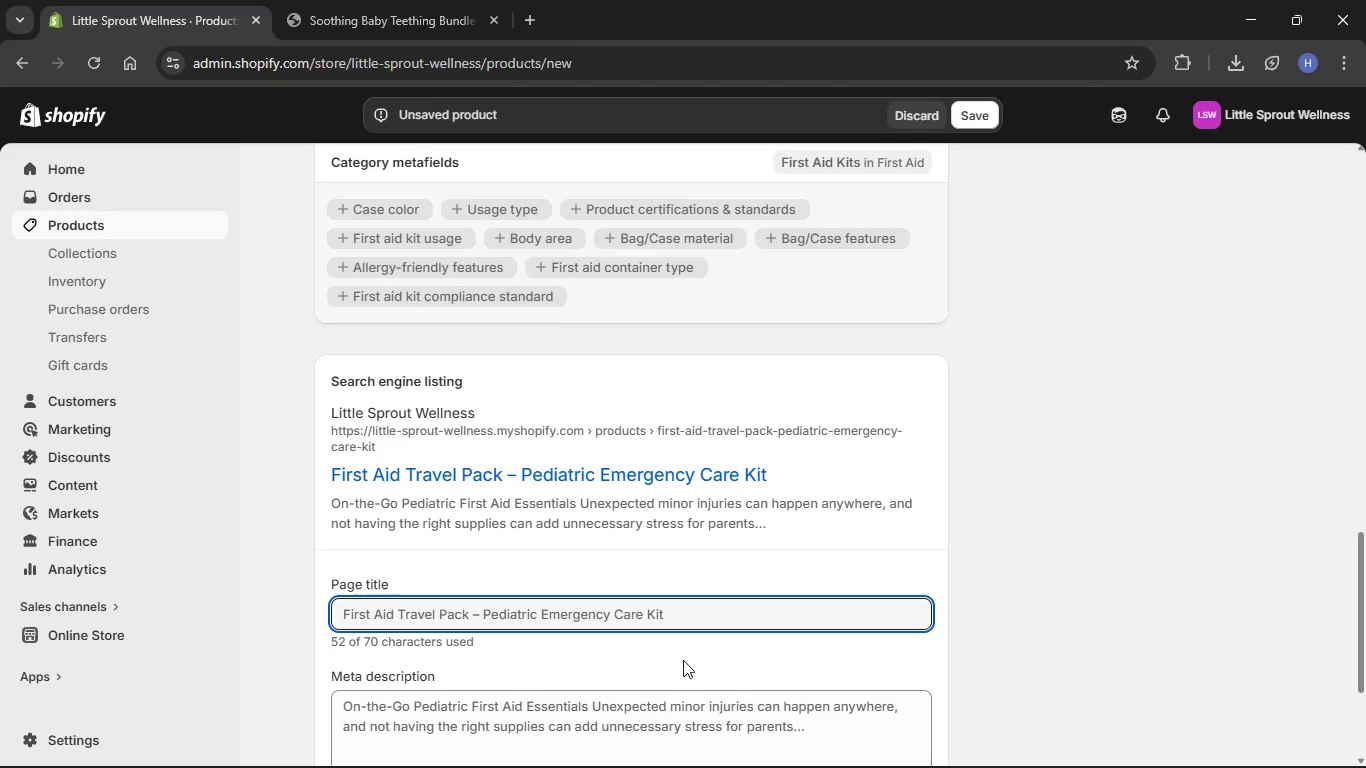 
left_click([662, 632])
 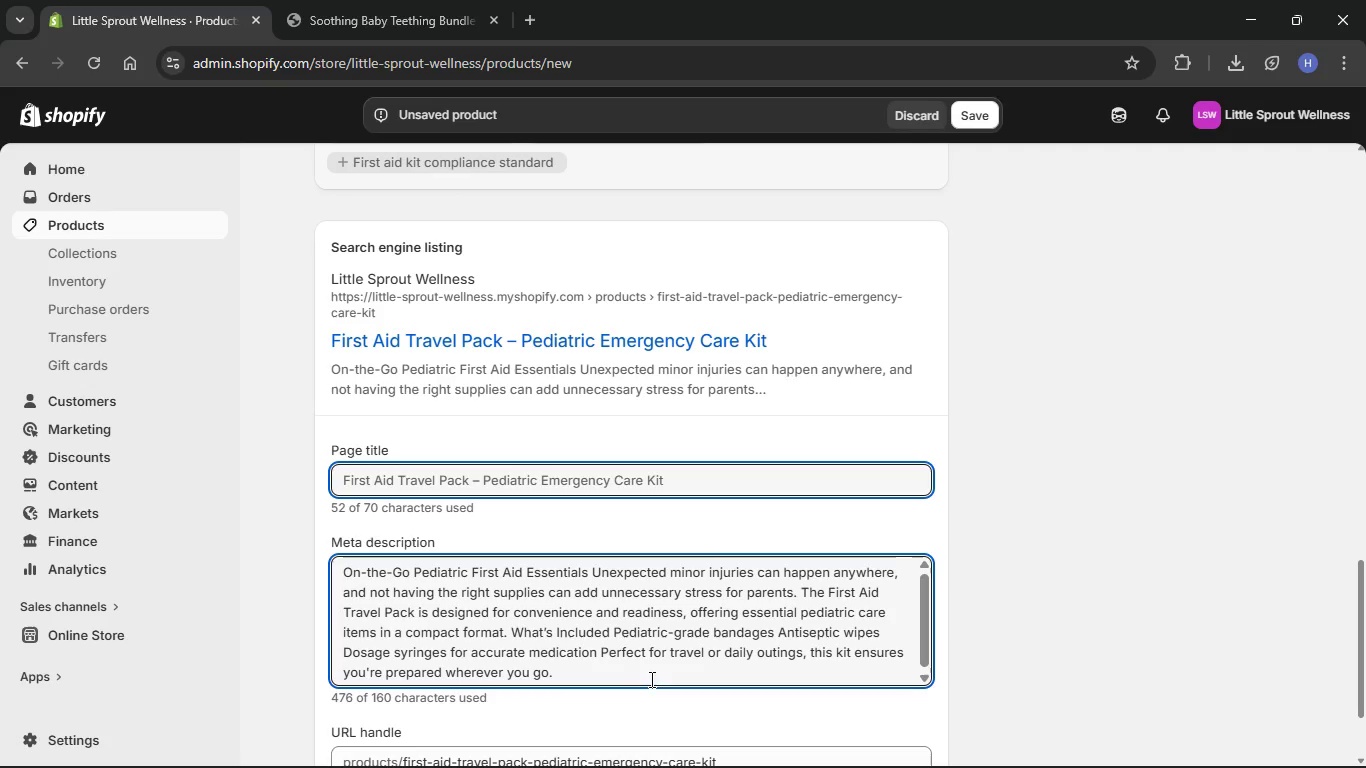 
scroll: coordinate [662, 633], scroll_direction: down, amount: 4.0
 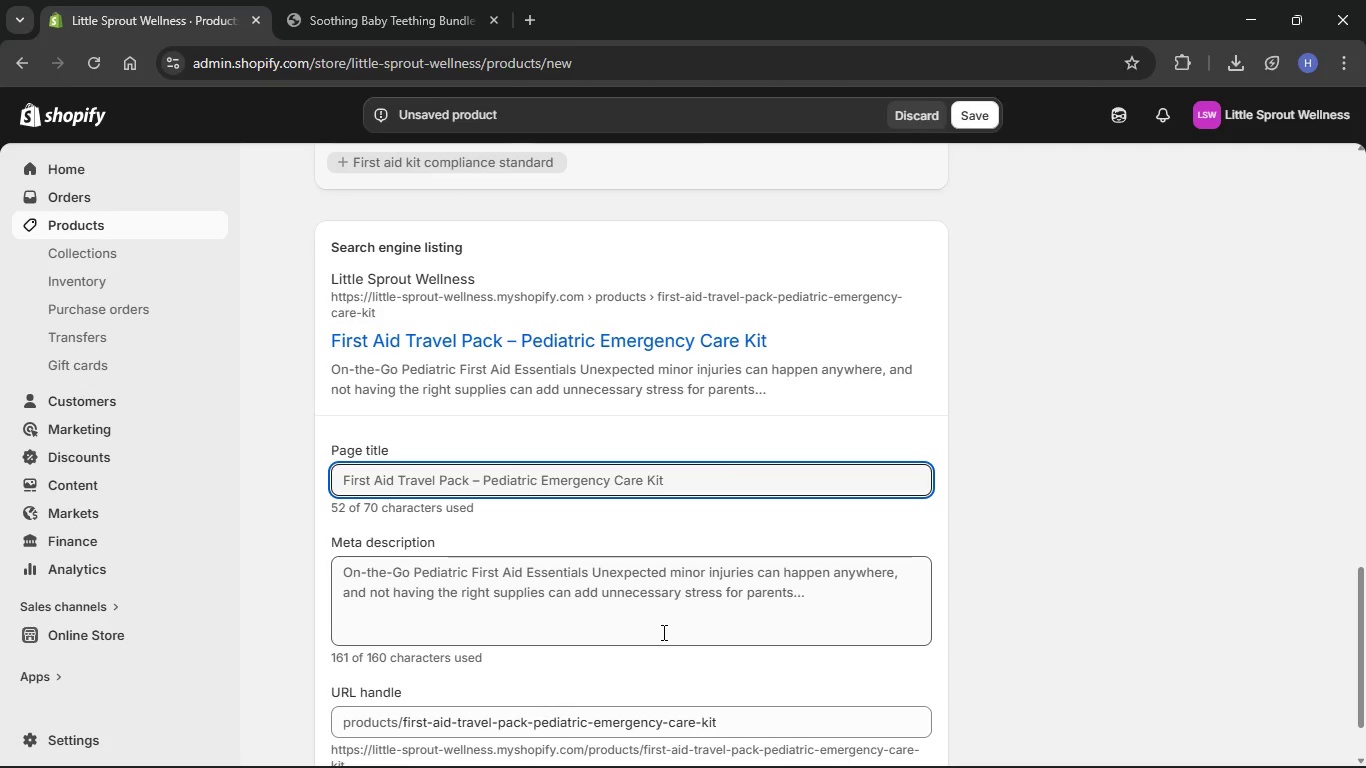 
left_click_drag(start_coordinate=[638, 677], to_coordinate=[293, 491])
 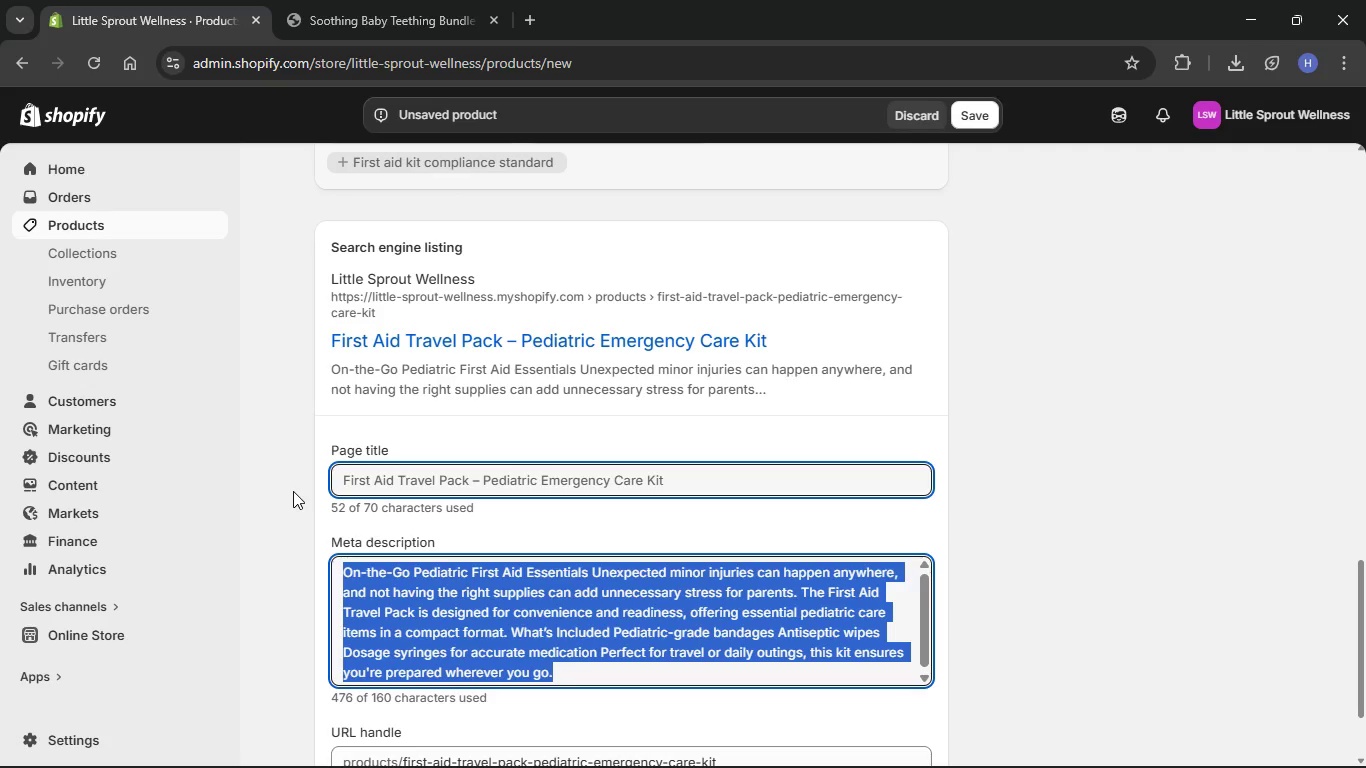 
key(Backspace)
 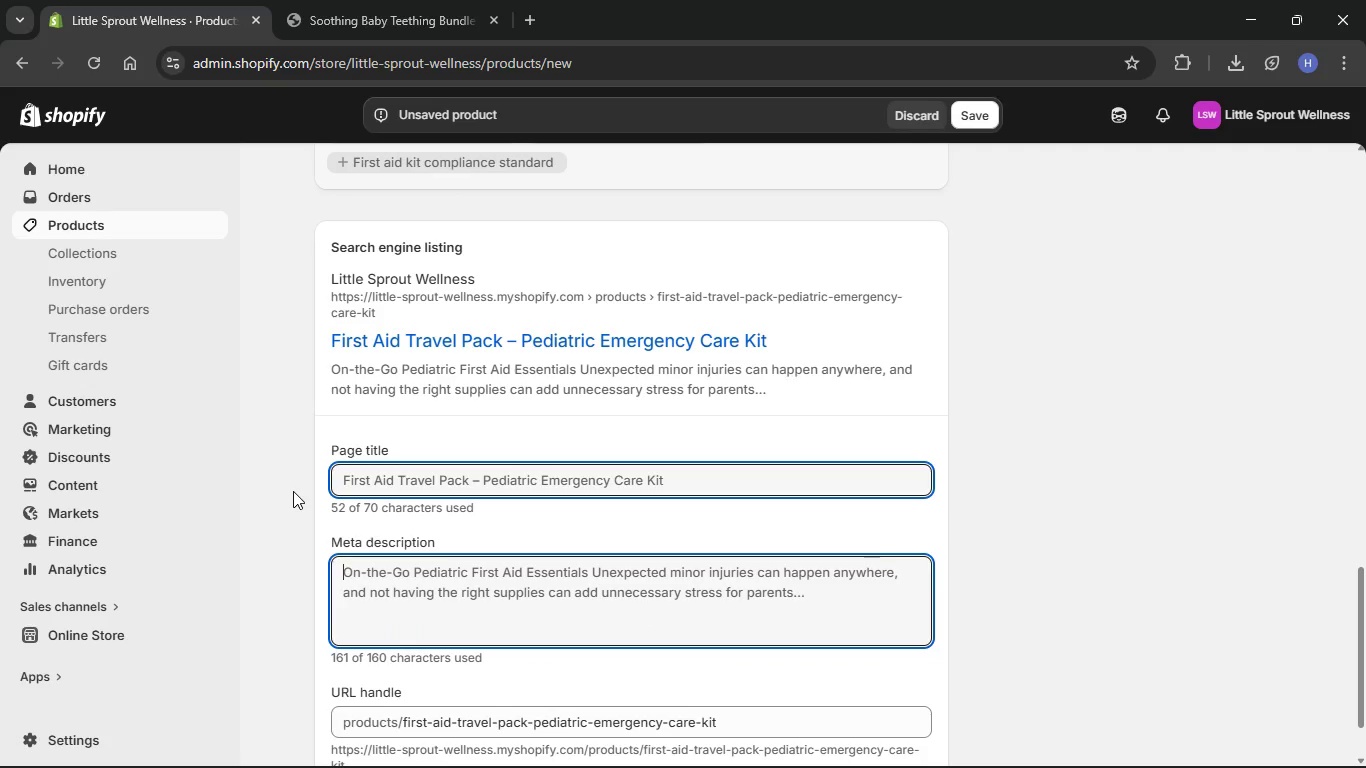 
key(Control+V)
 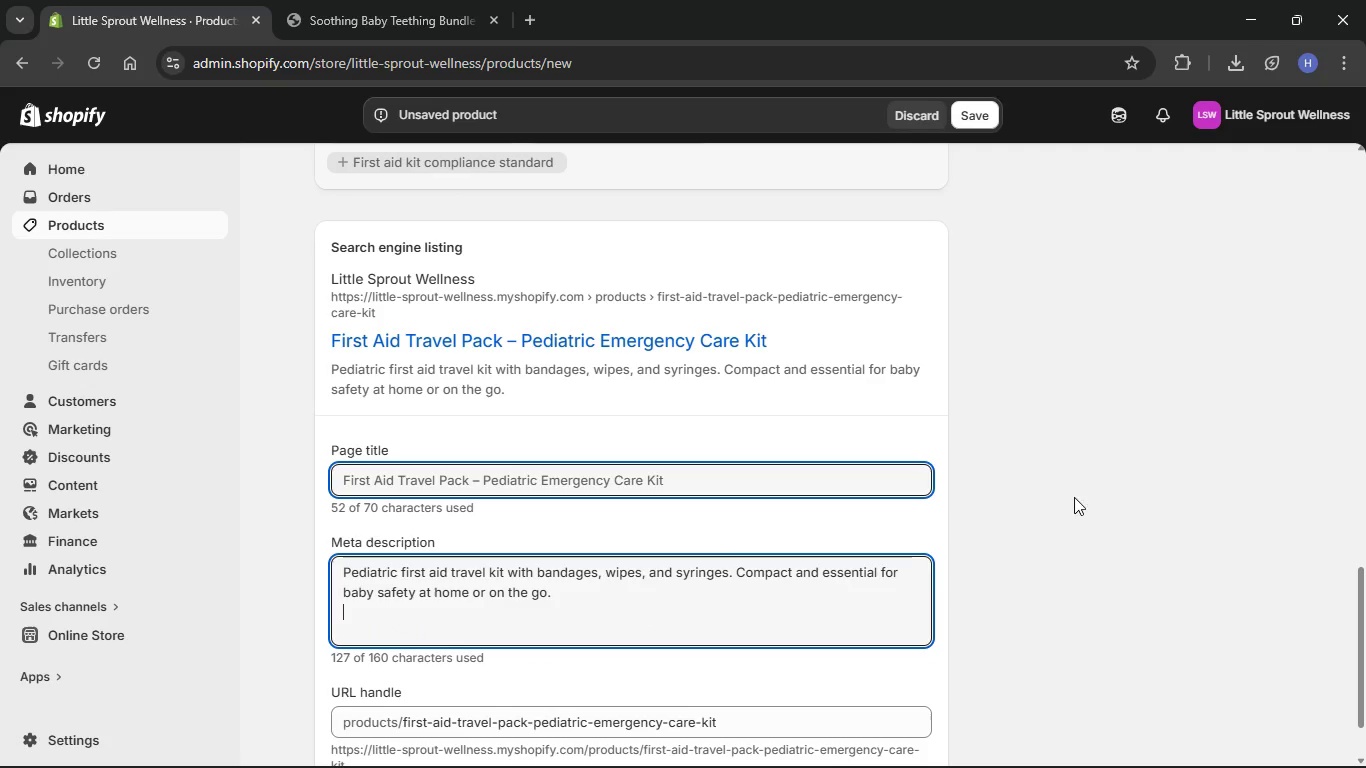 
left_click([1143, 496])
 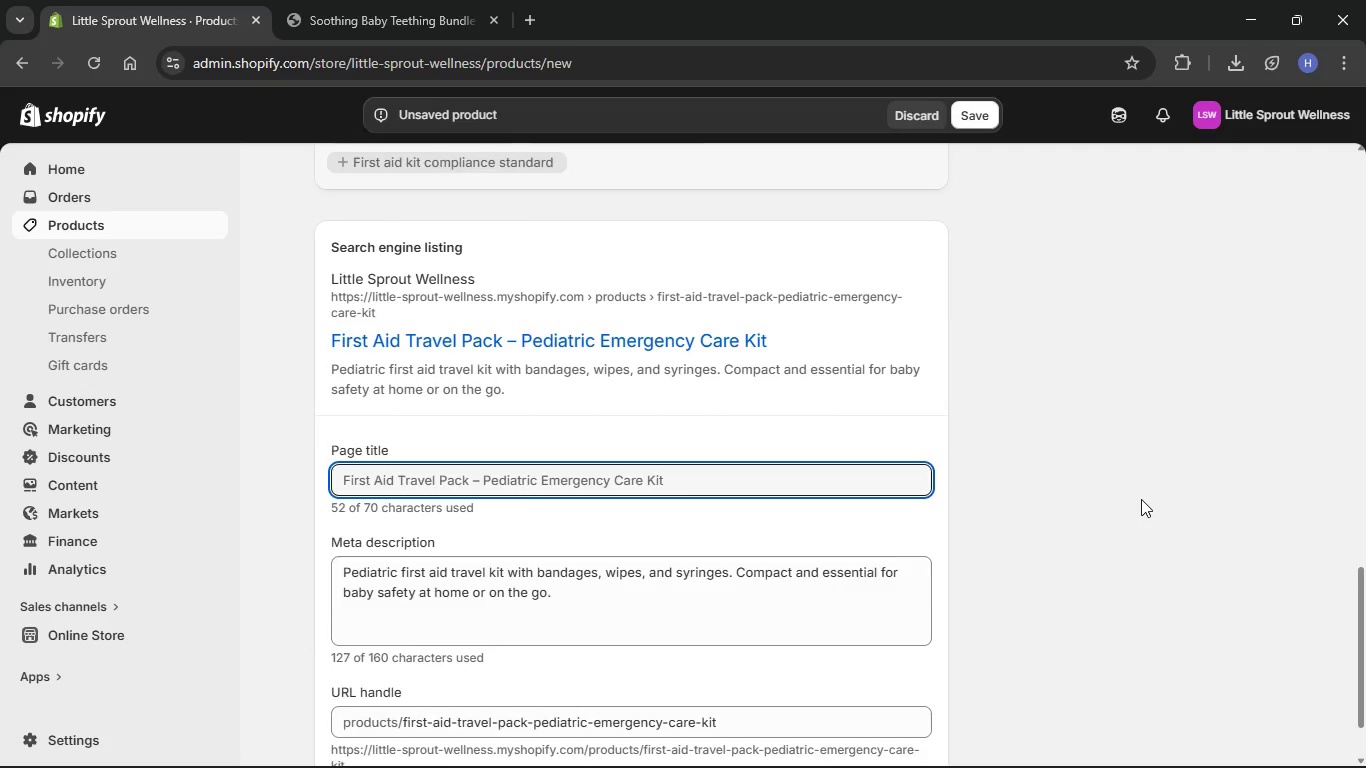 
scroll: coordinate [1138, 502], scroll_direction: down, amount: 8.0
 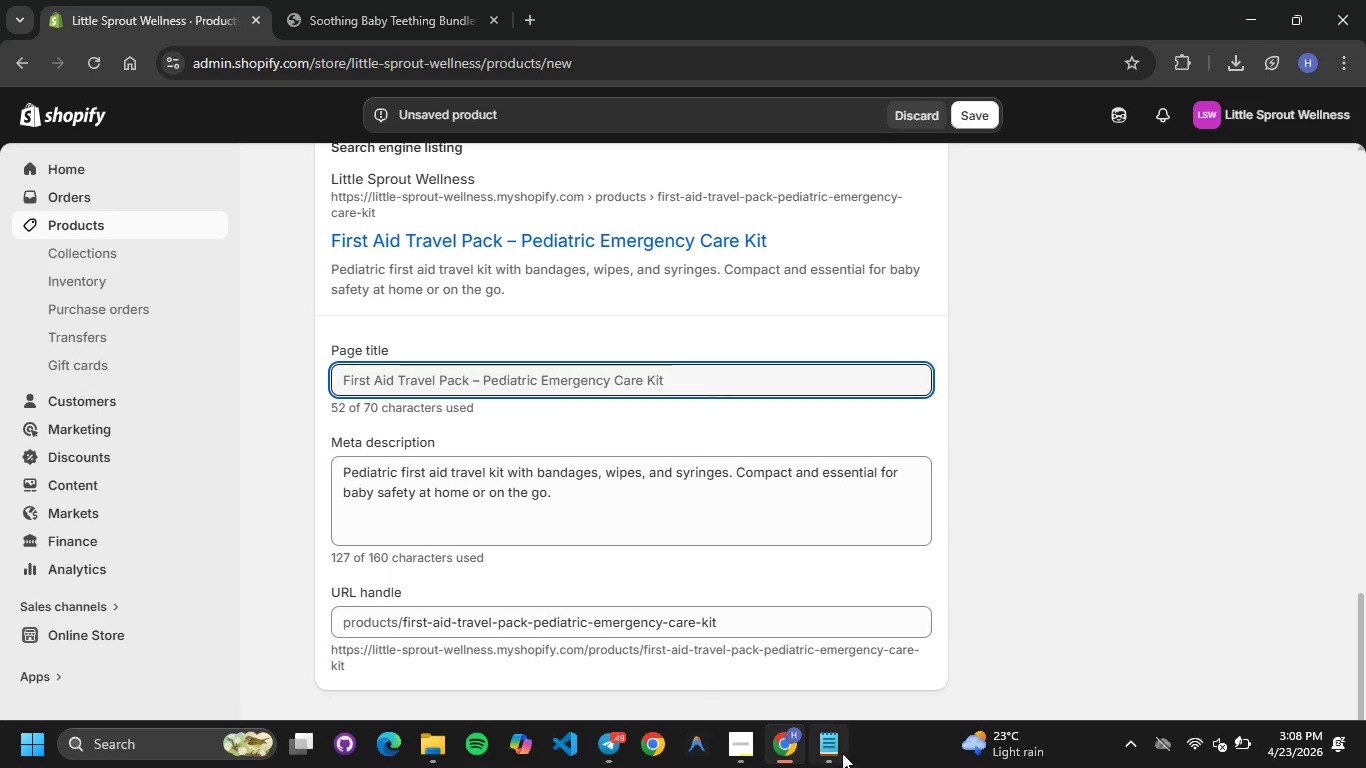 
left_click([816, 753])
 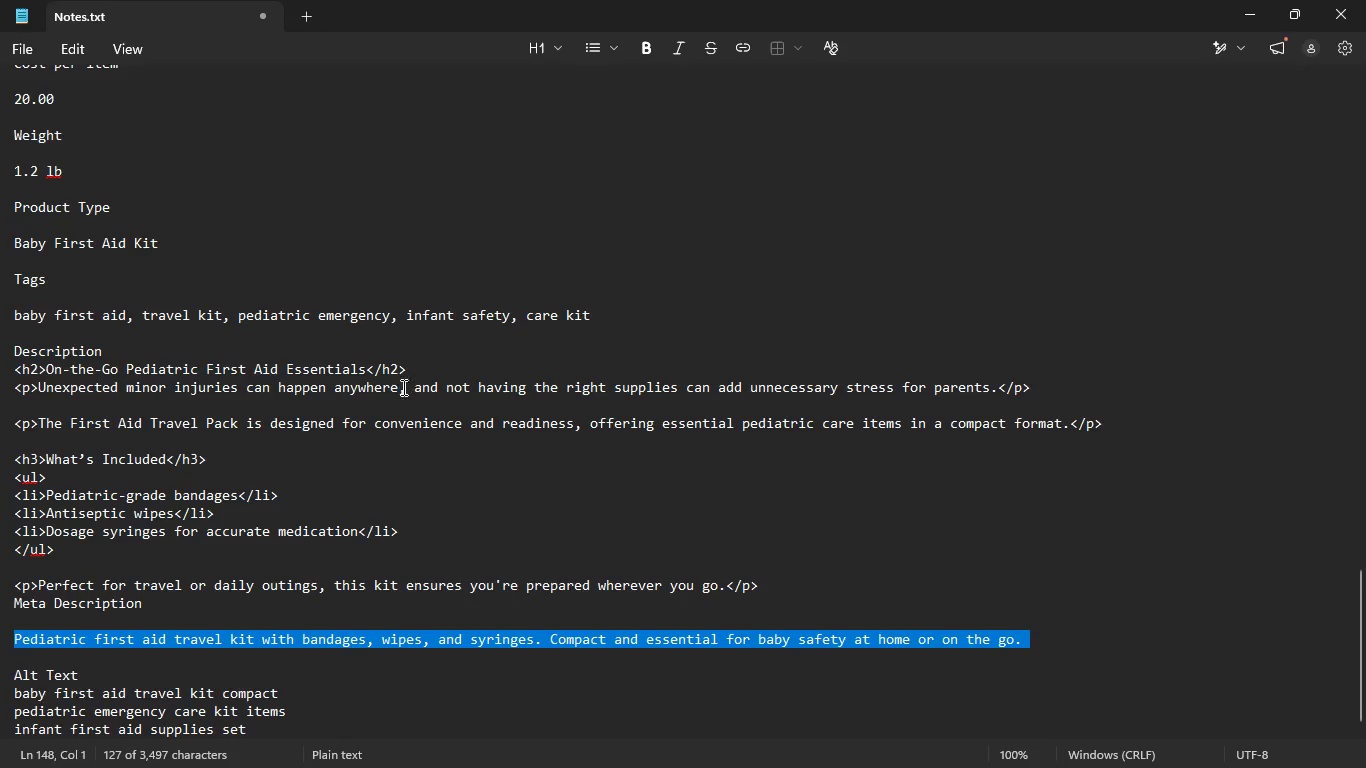 
scroll: coordinate [414, 386], scroll_direction: up, amount: 6.0
 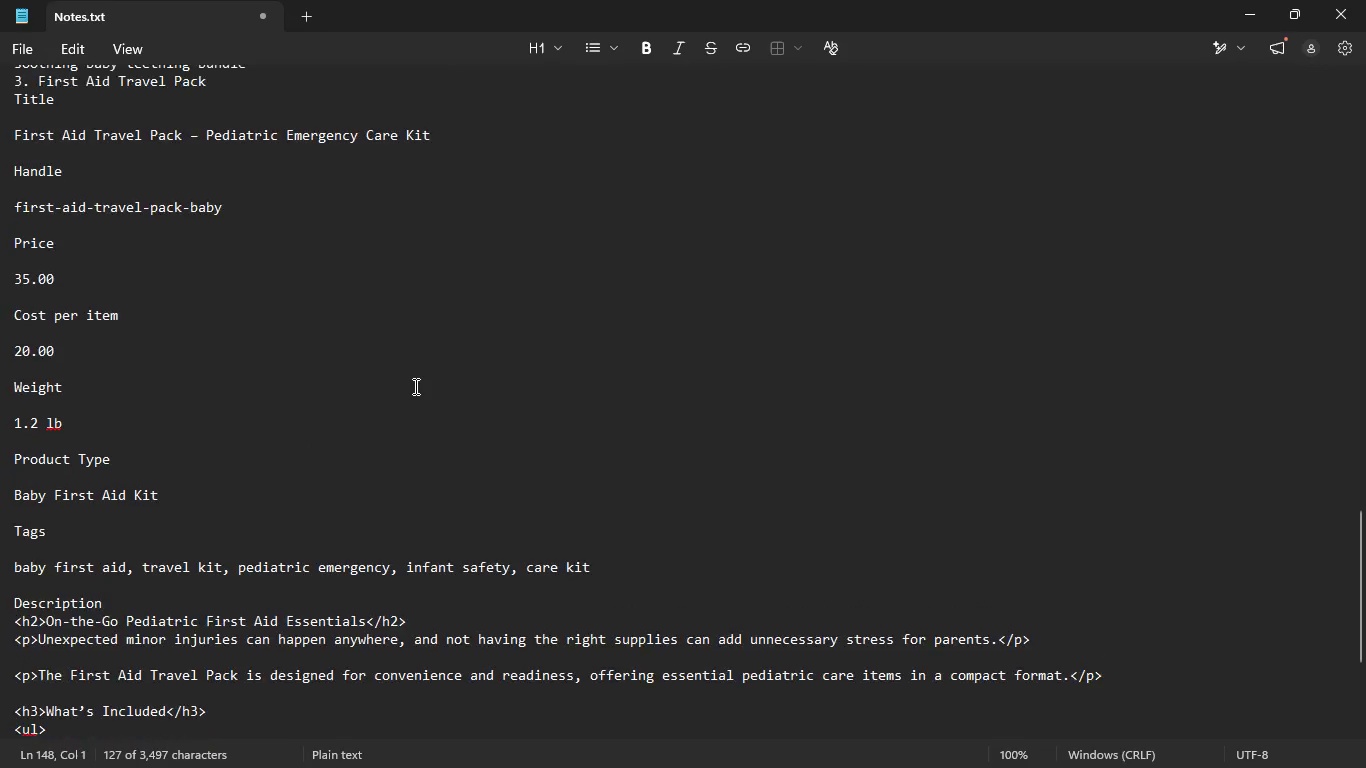 
scroll: coordinate [414, 386], scroll_direction: down, amount: 4.0
 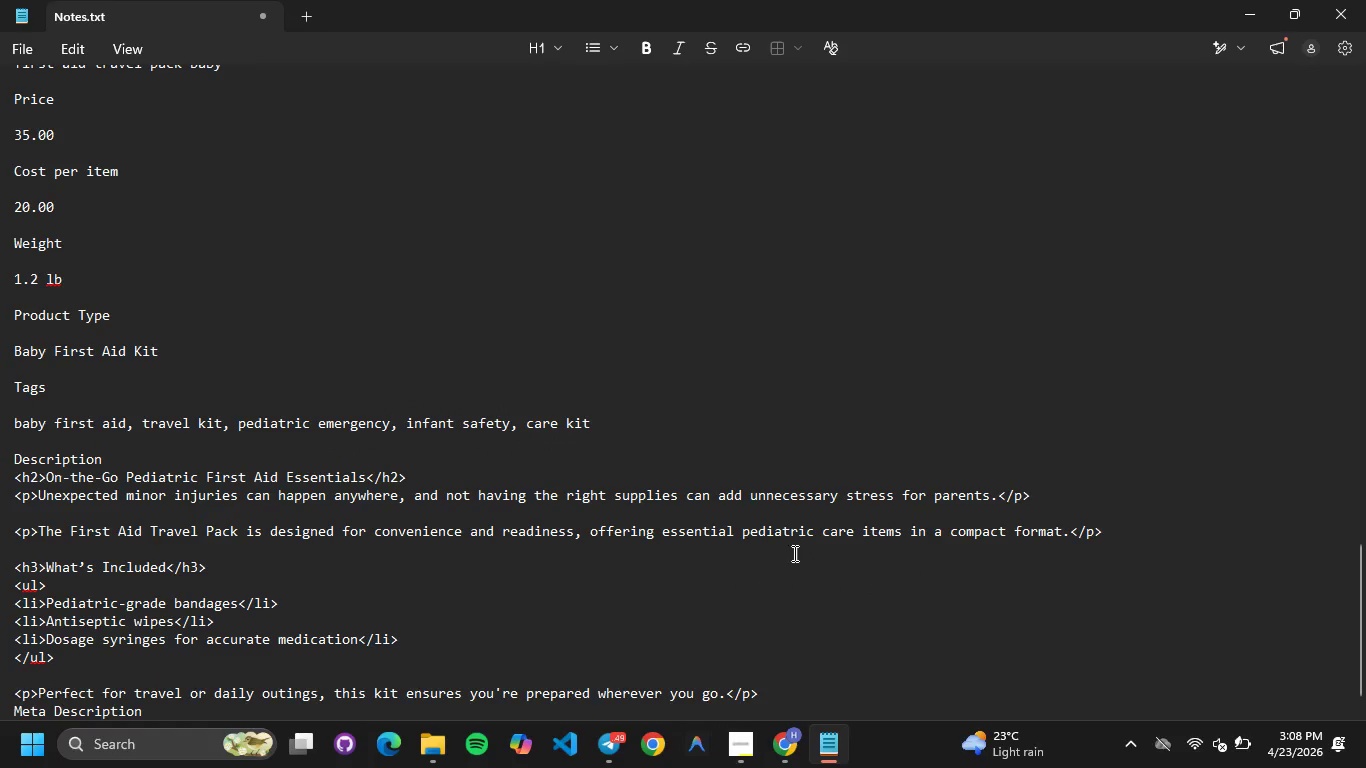 
scroll: coordinate [771, 534], scroll_direction: up, amount: 2.0
 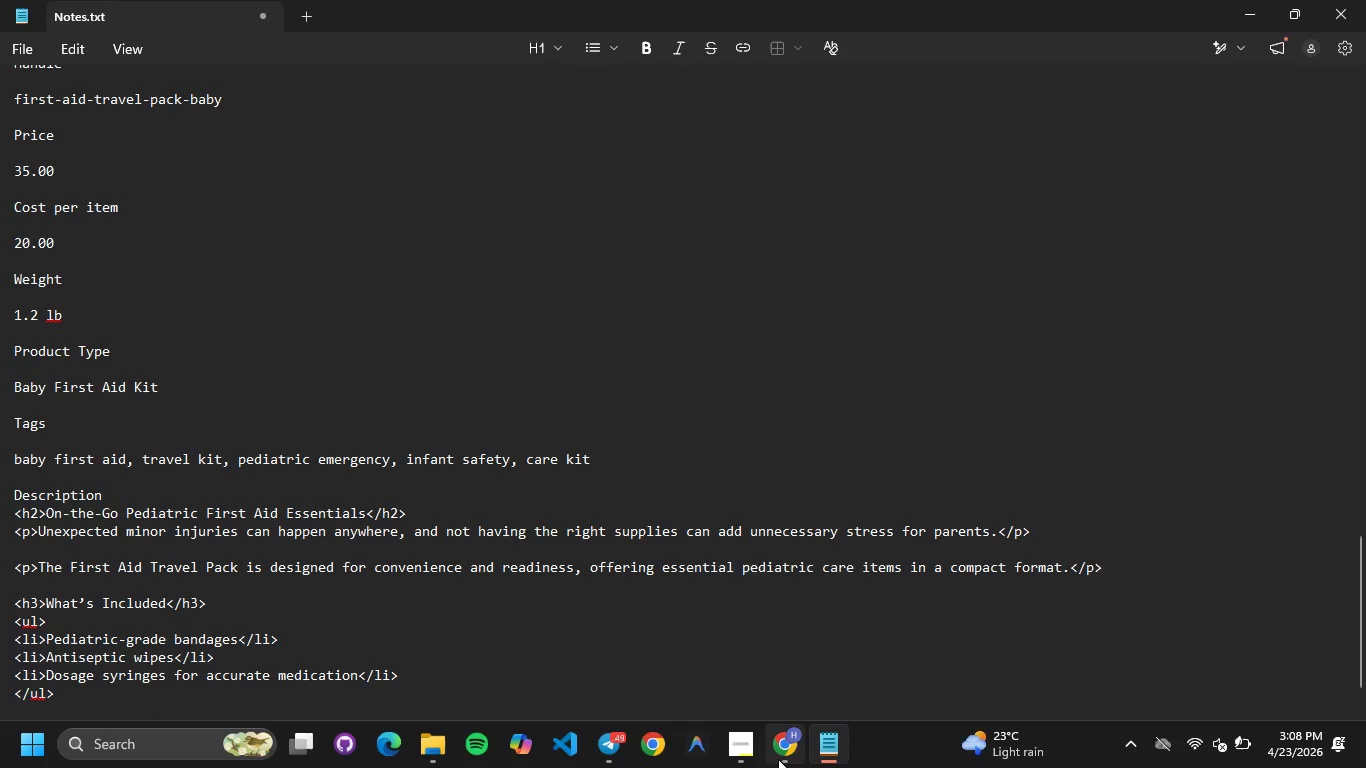 
left_click([778, 759])
 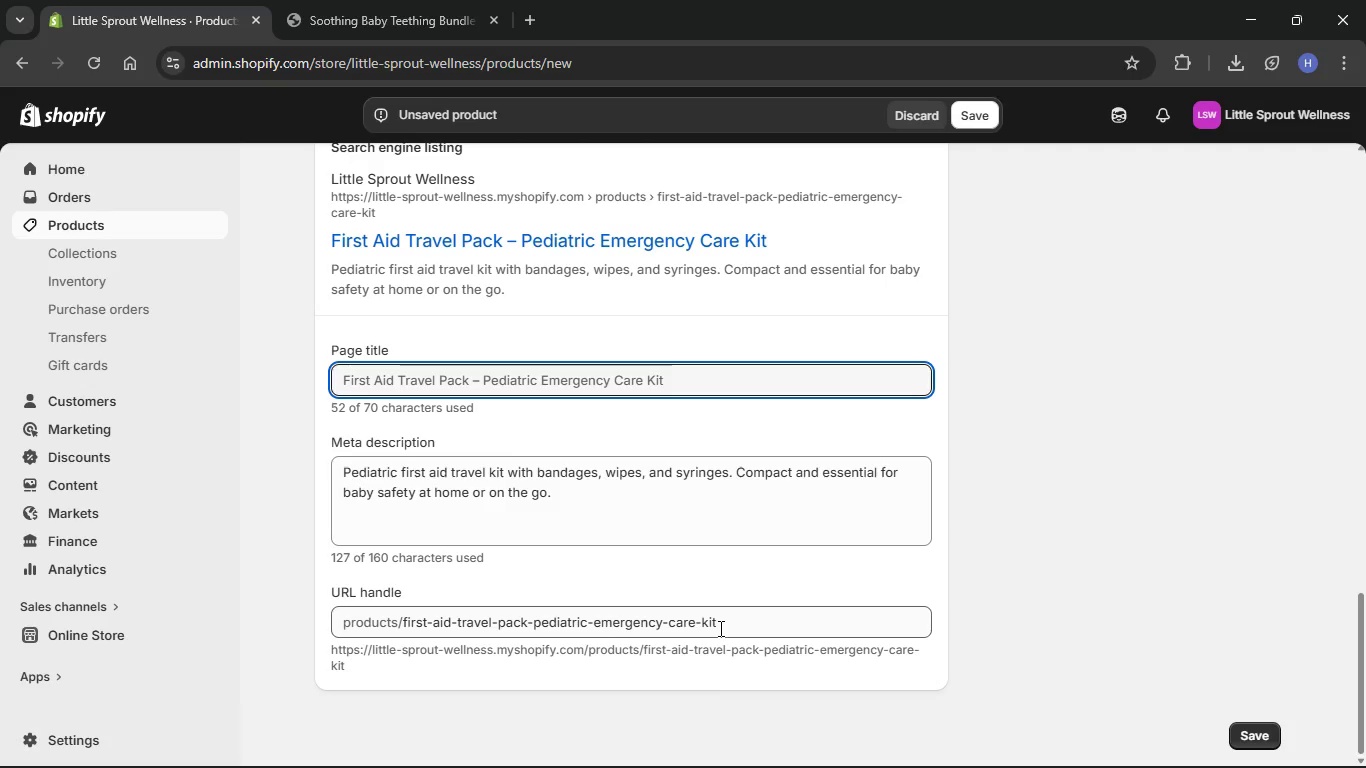 
left_click_drag(start_coordinate=[719, 628], to_coordinate=[546, 615])
 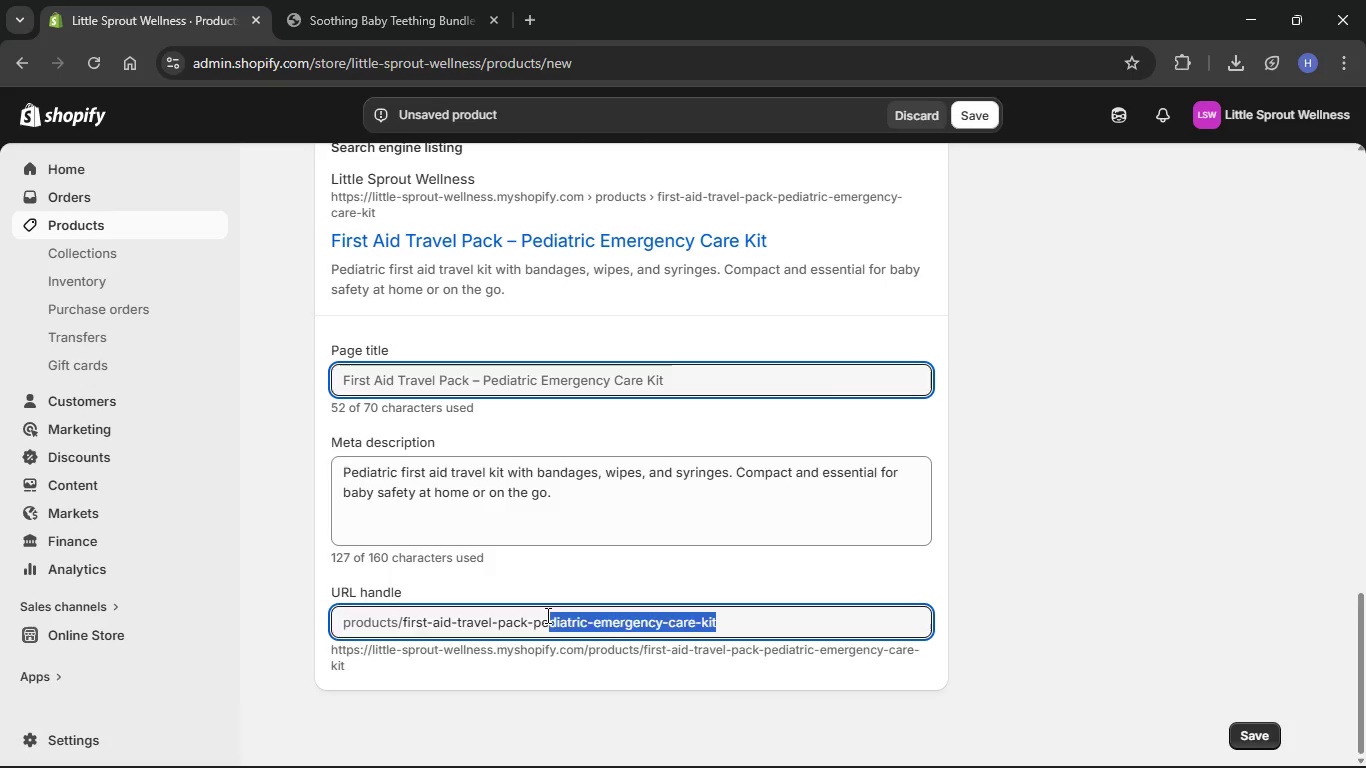 
key(Backspace)
key(Backspace)
key(Backspace)
type(baby)
 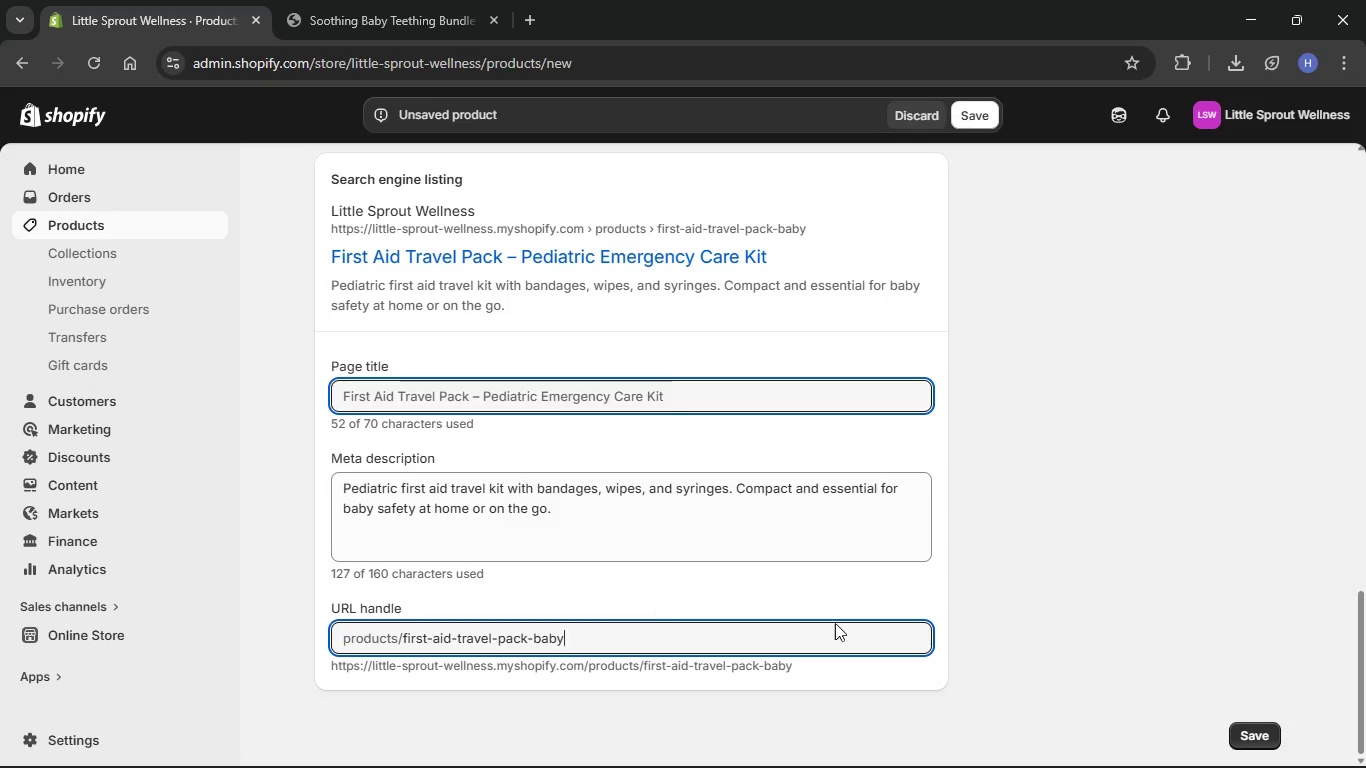 
left_click([1062, 571])
 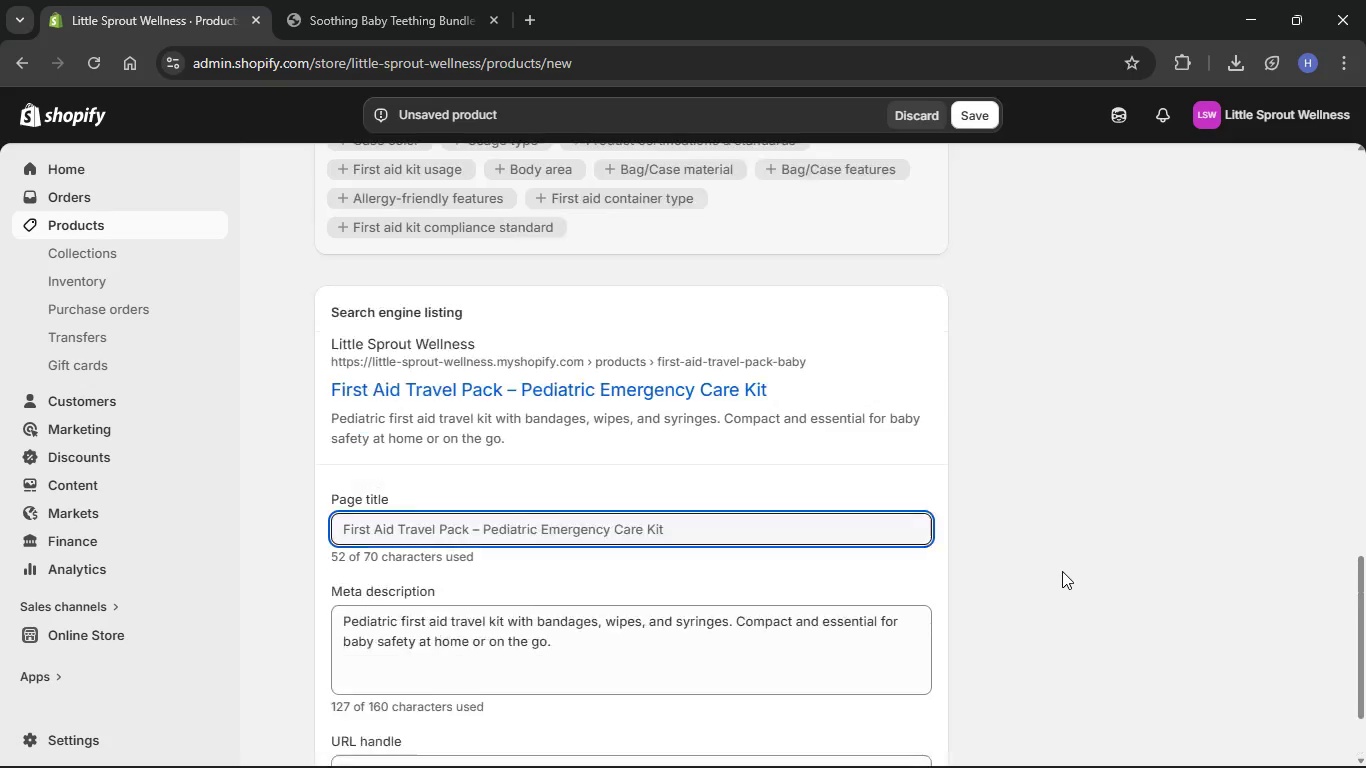 
scroll: coordinate [1062, 571], scroll_direction: up, amount: 30.0
 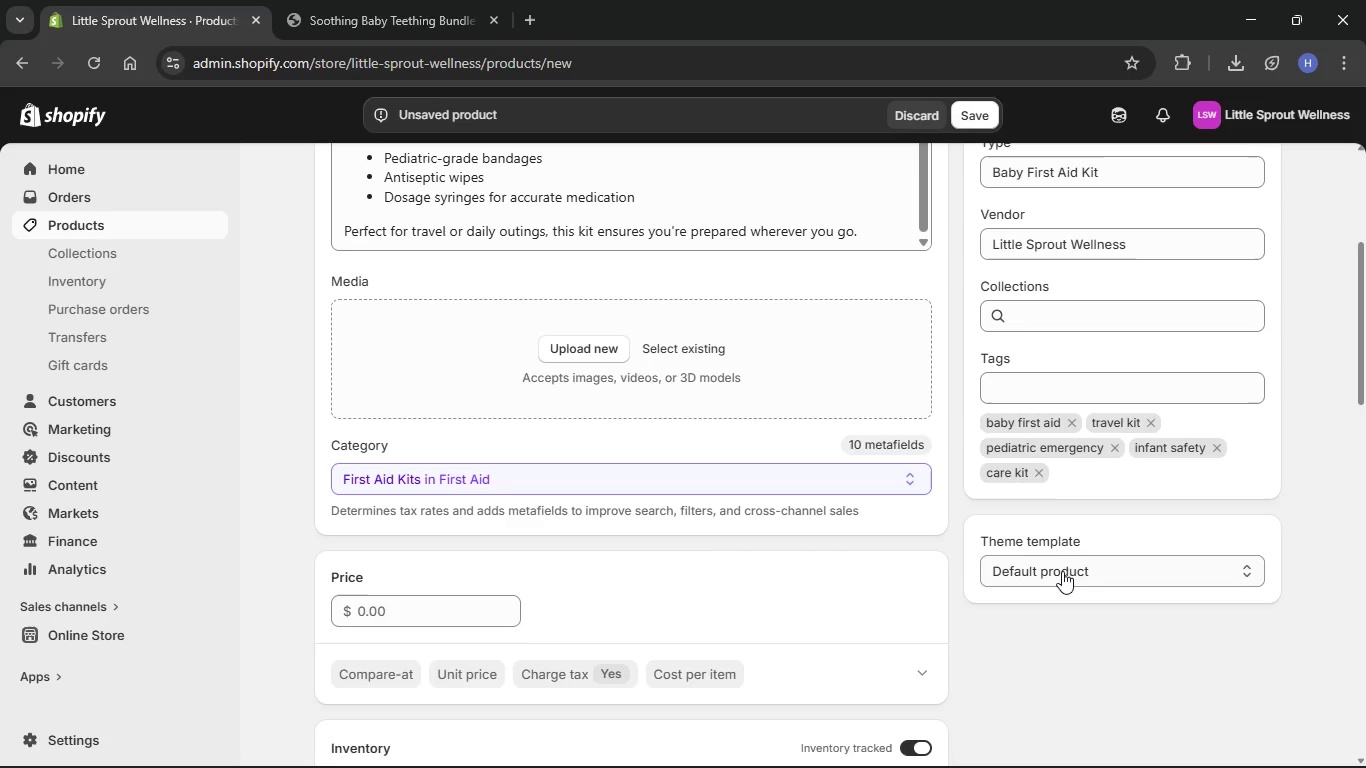 
wait(51.38)
 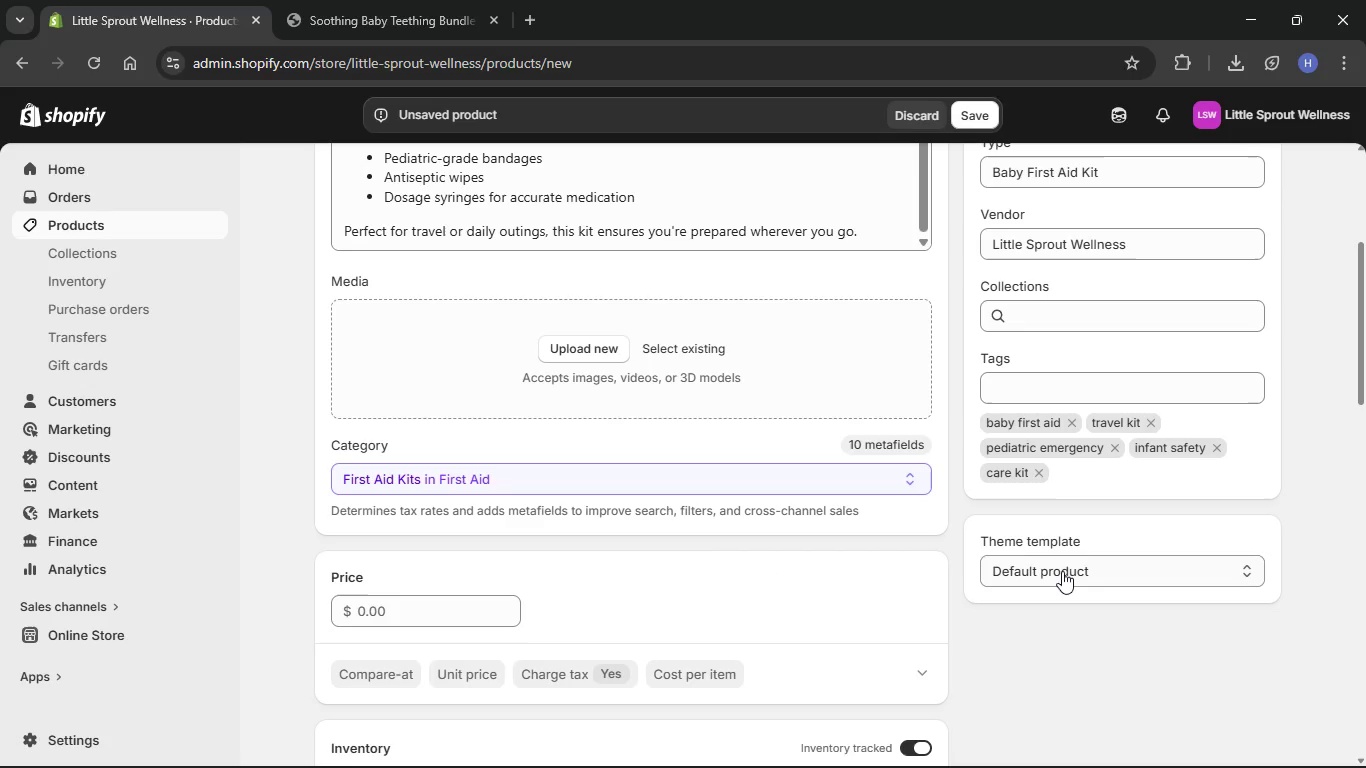 
scroll: coordinate [1062, 571], scroll_direction: up, amount: 1.0
 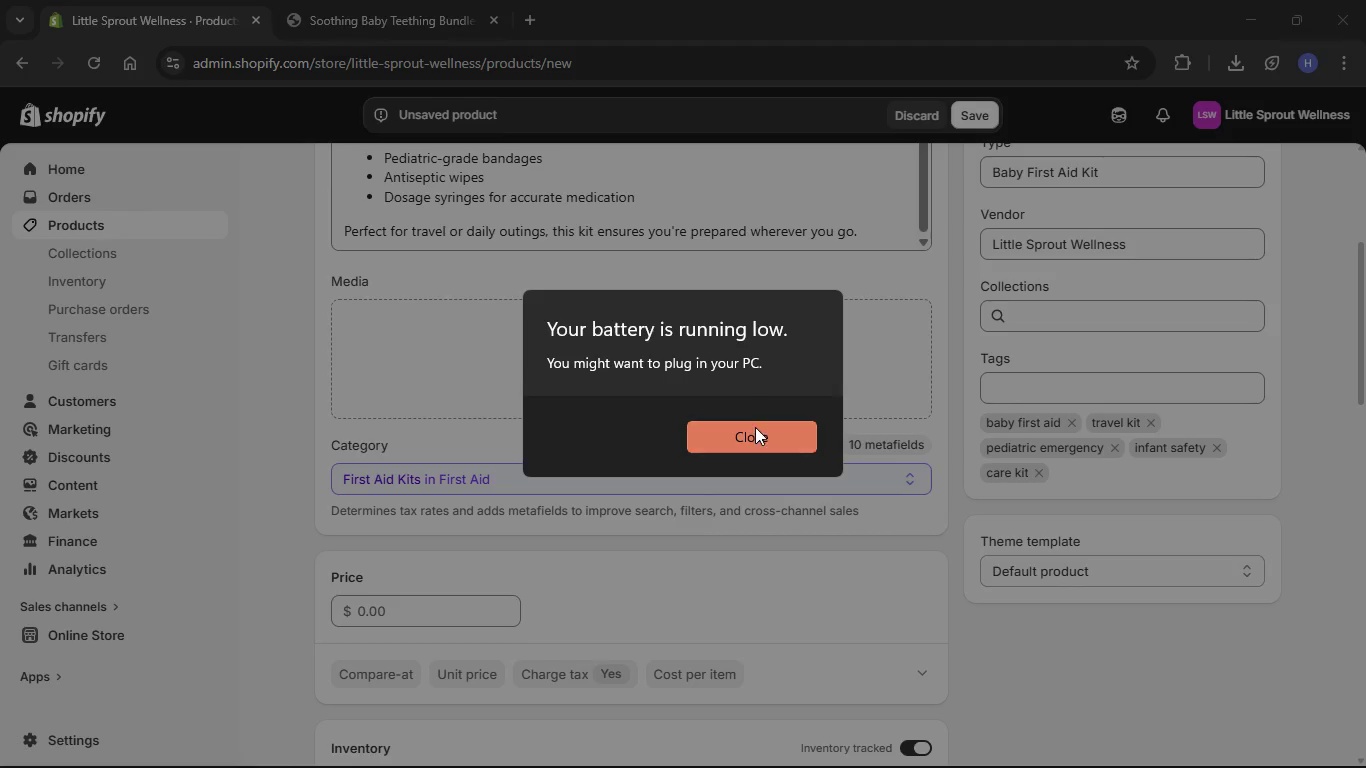 
left_click([755, 427])
 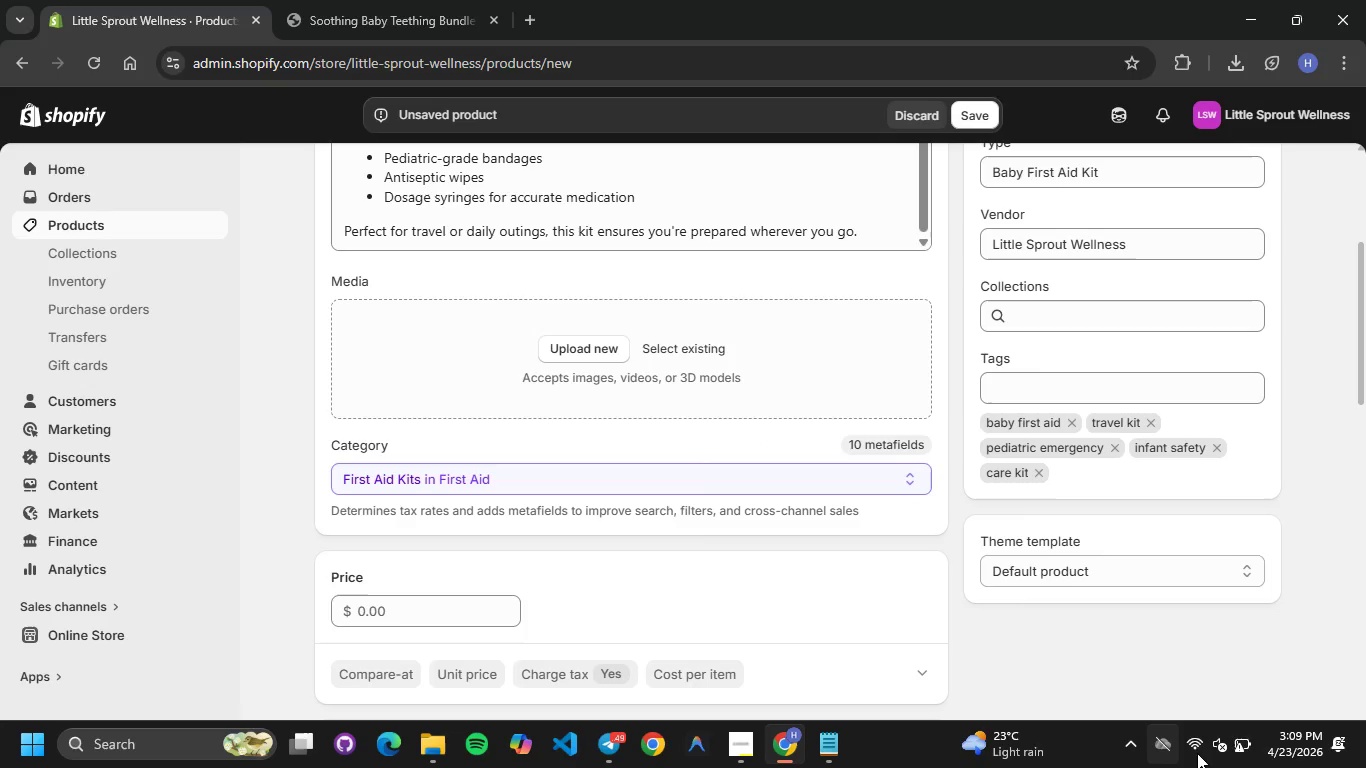 
left_click([1204, 752])
 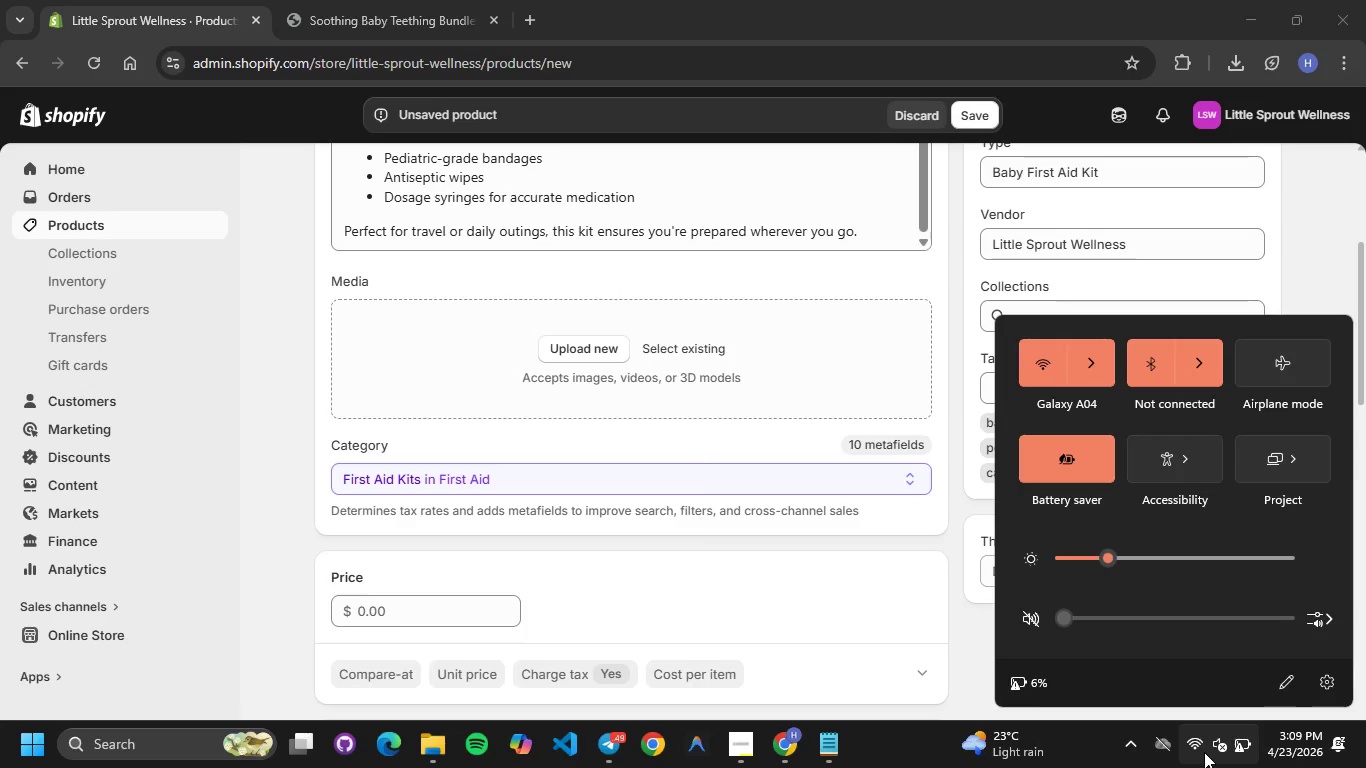 
left_click([1204, 752])
 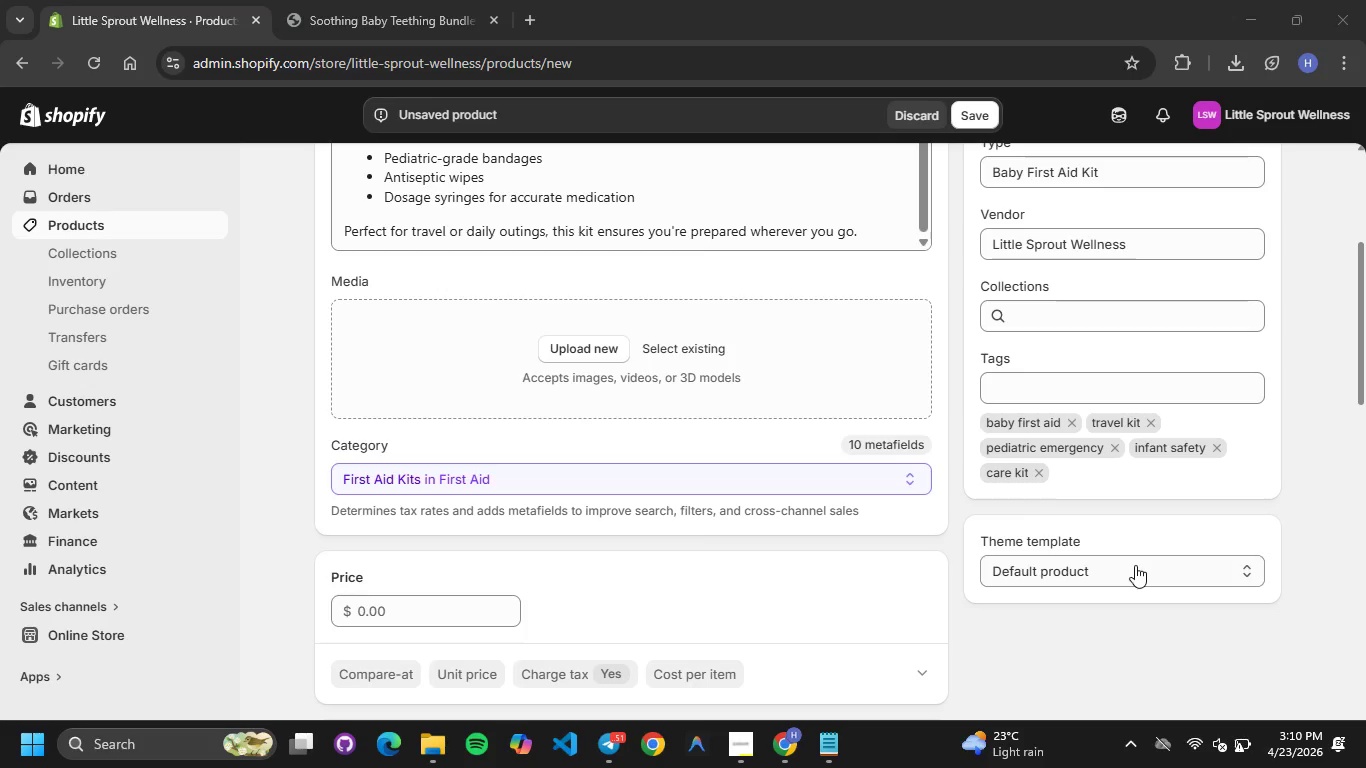 
wait(69.23)
 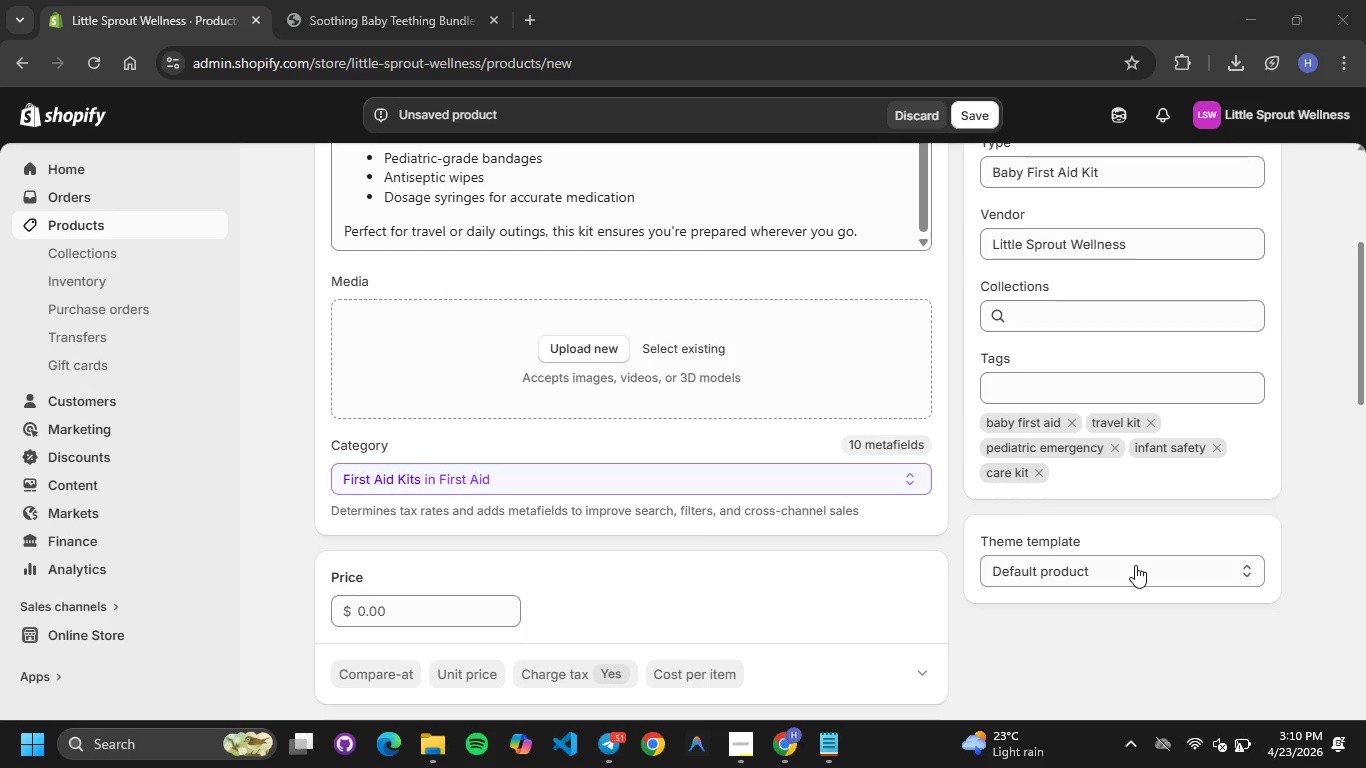 
key(Tab)
 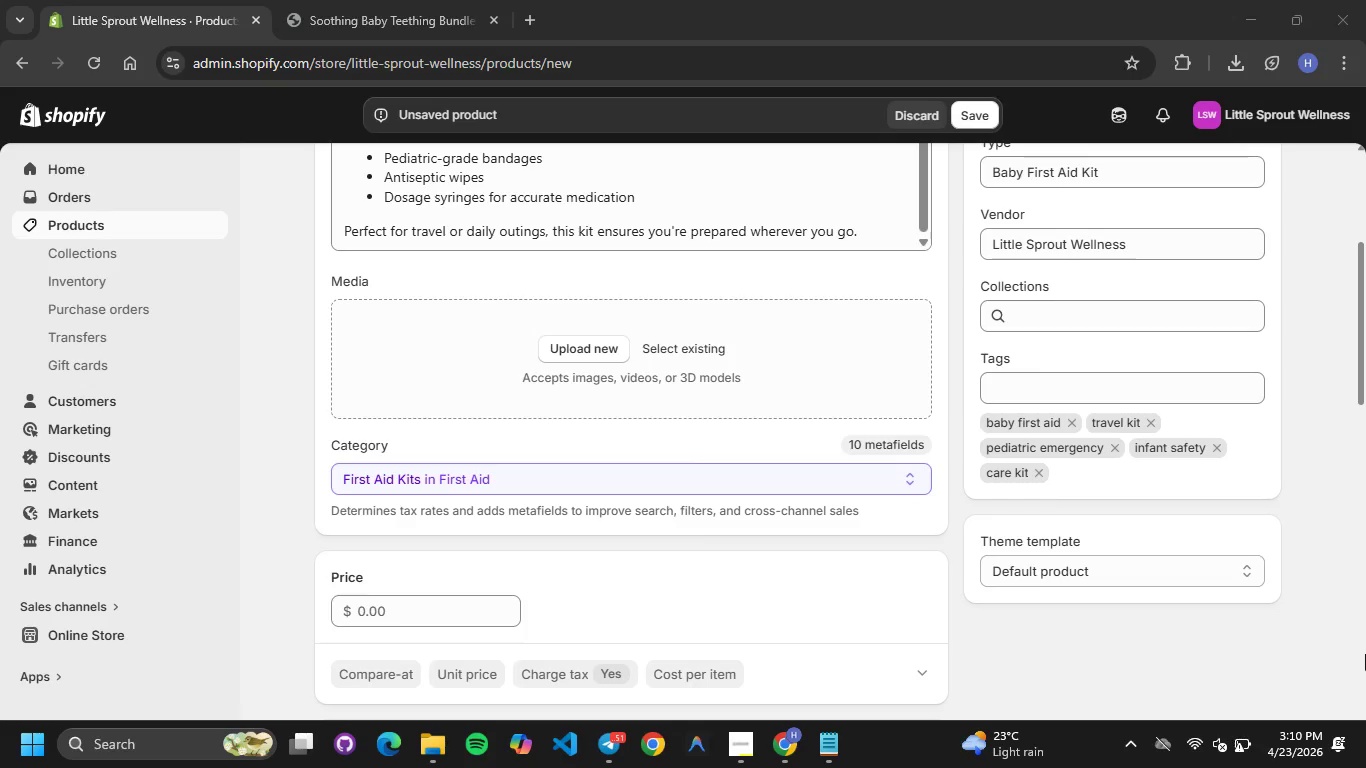 
key(Escape)
 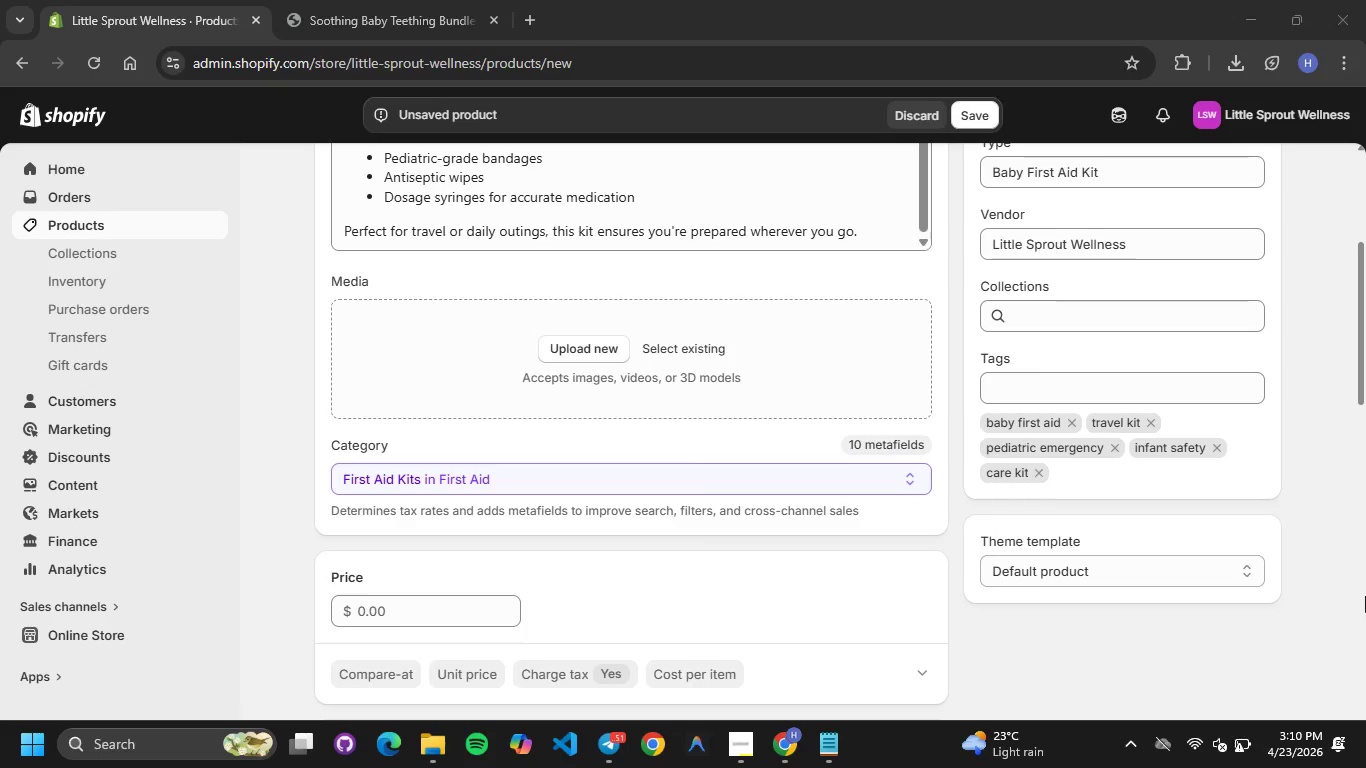 
wait(5.23)
 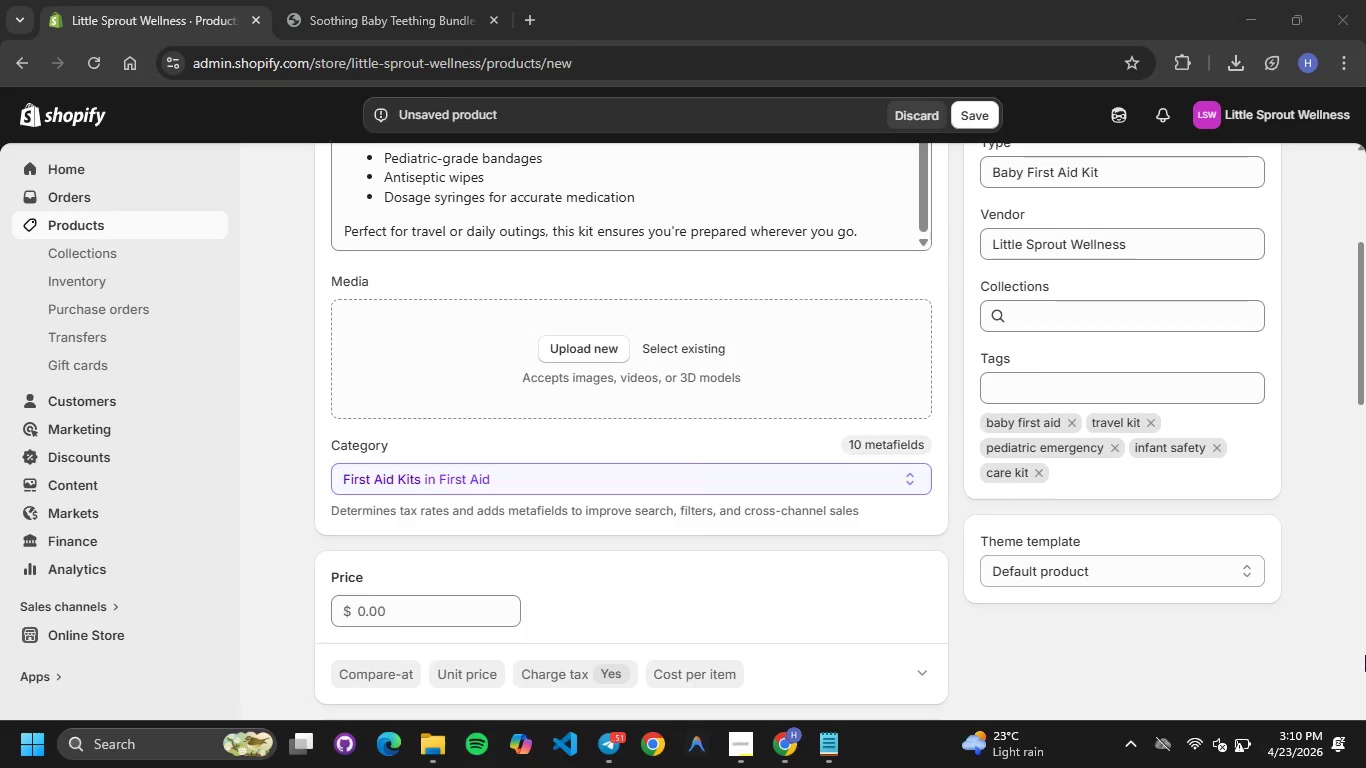 
key(Space)
 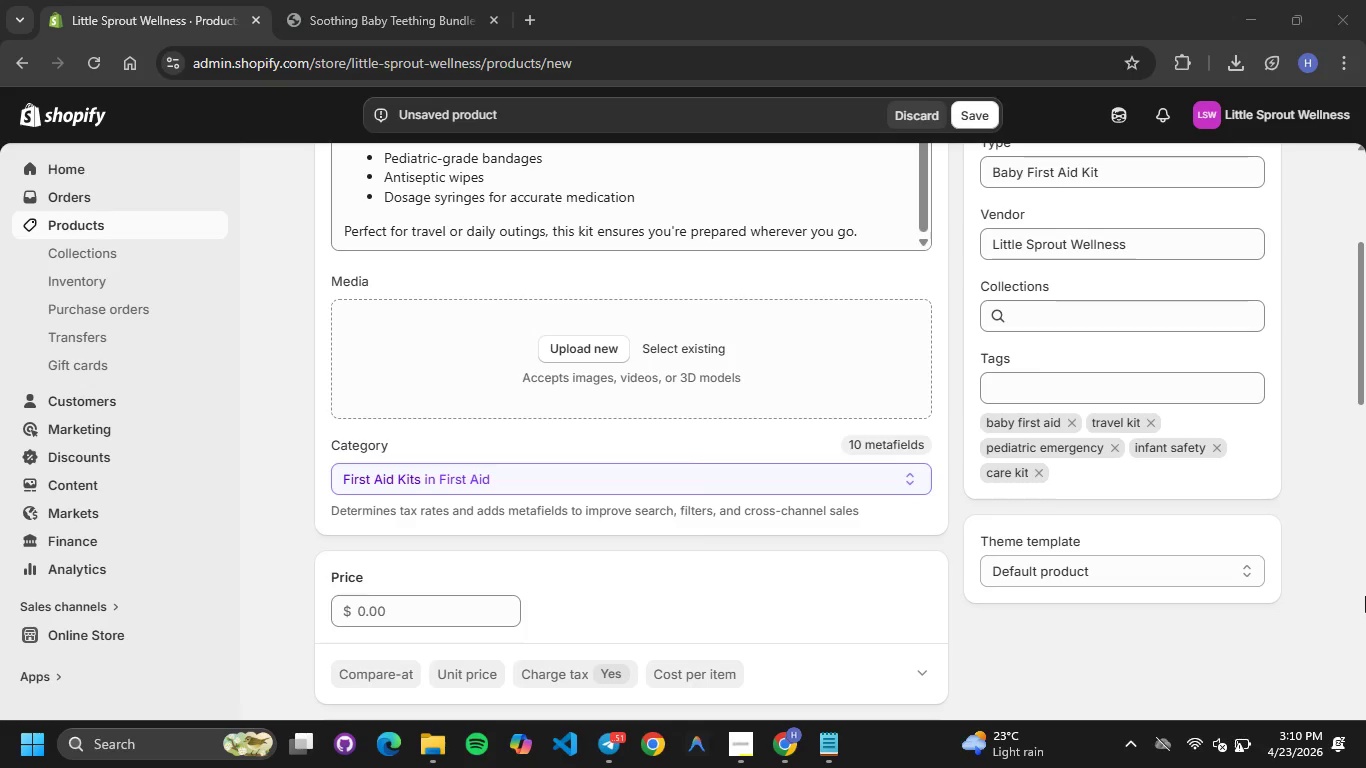 
hold_key(key=Space, duration=1.52)
 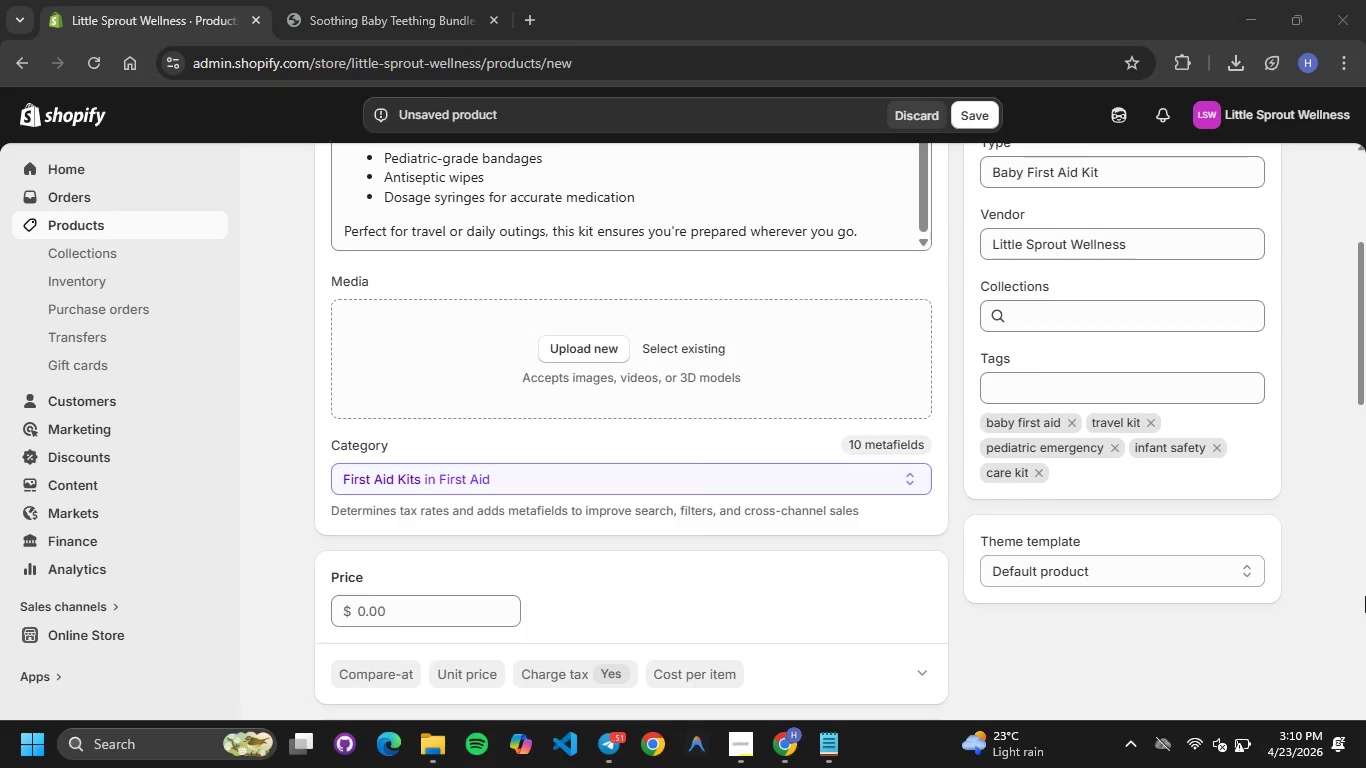 
hold_key(key=Space, duration=1.51)
 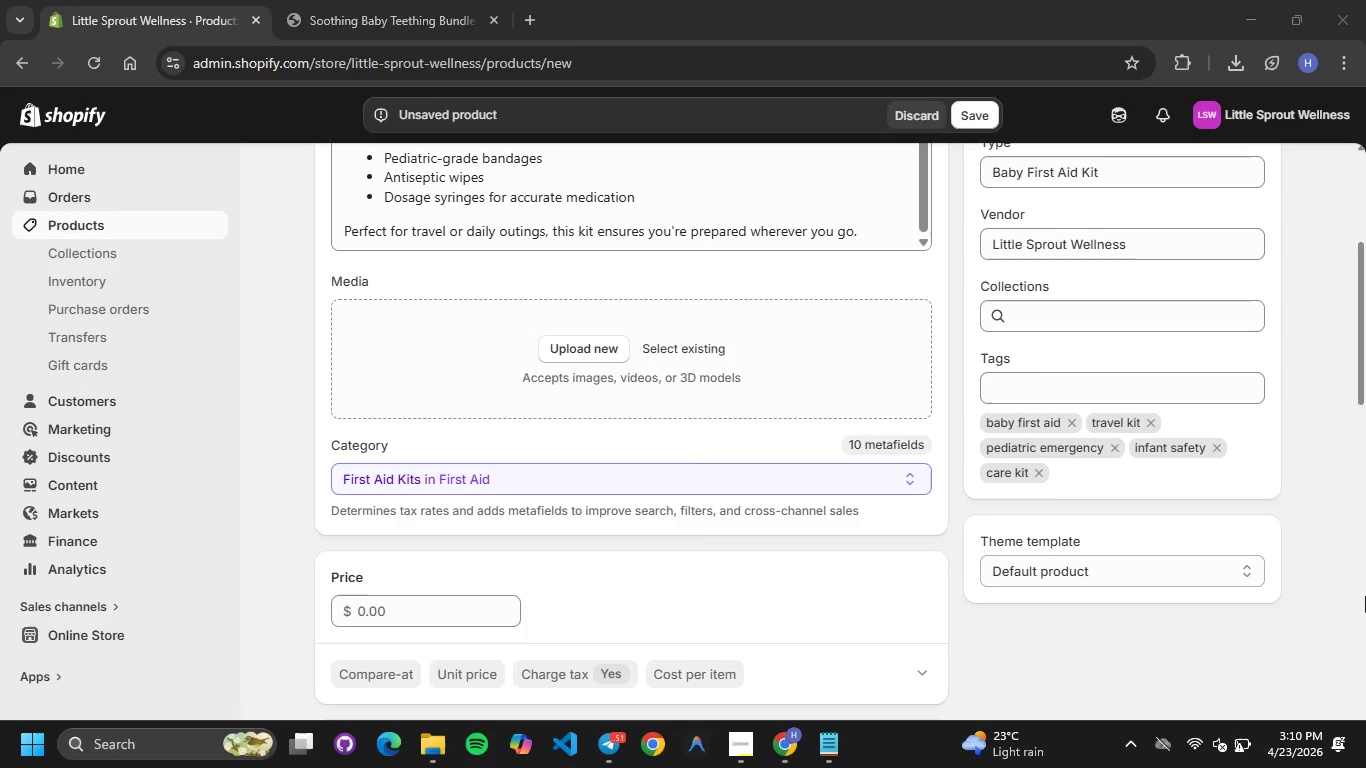 
hold_key(key=Space, duration=1.5)
 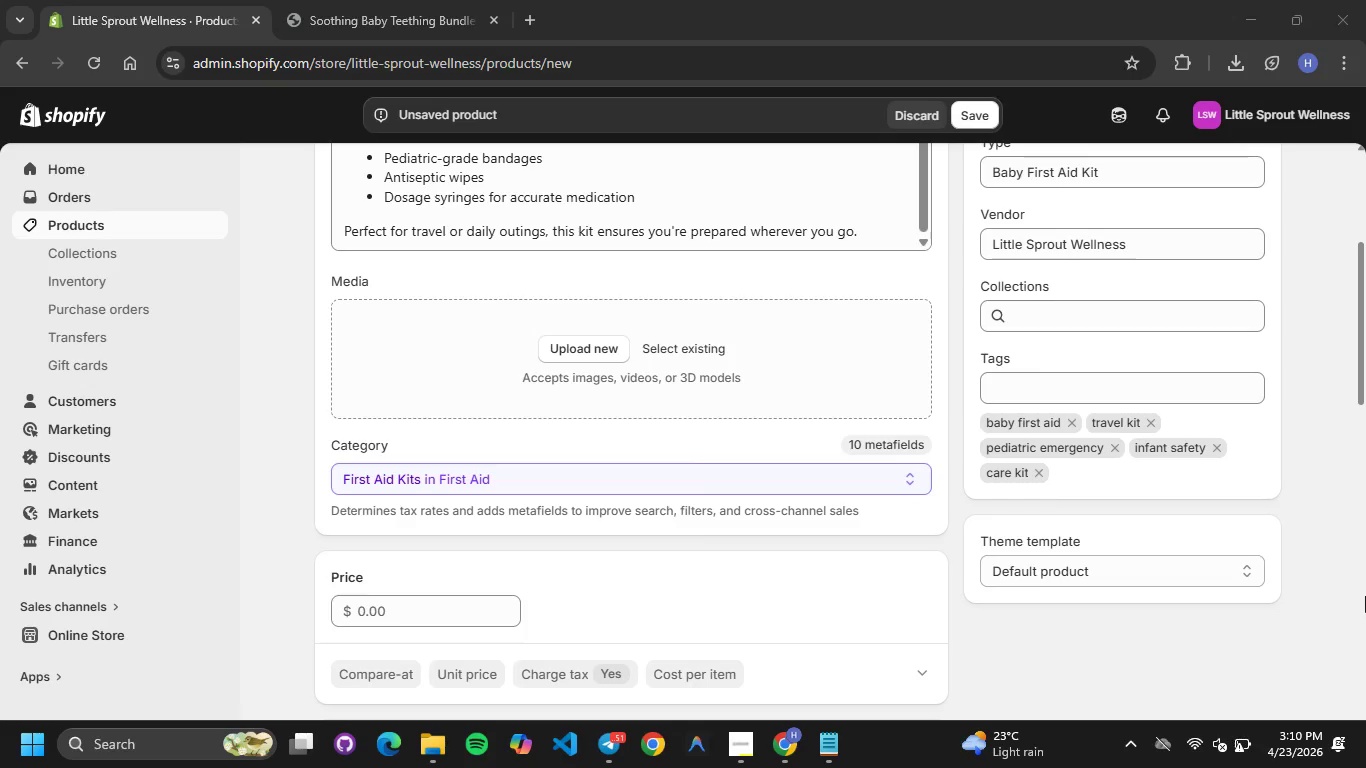 
hold_key(key=Space, duration=1.5)
 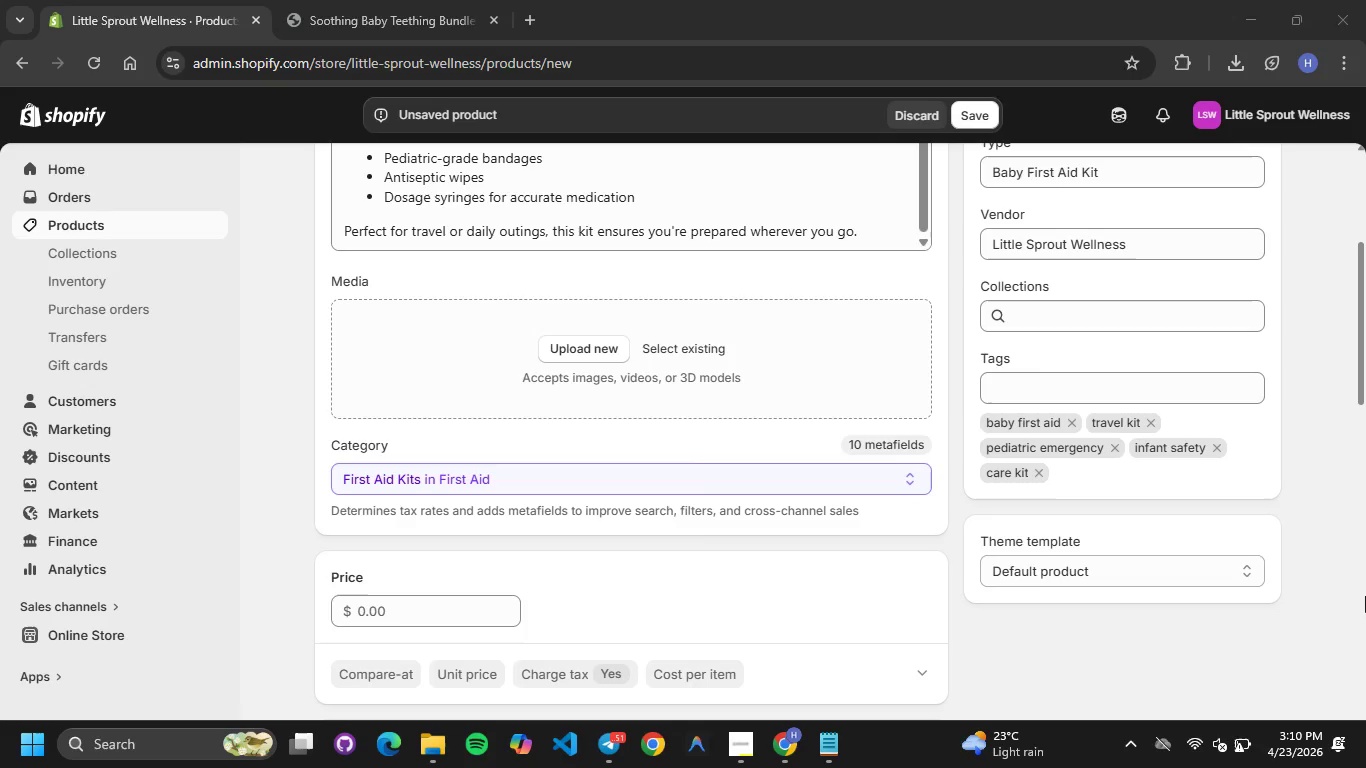 
hold_key(key=Space, duration=1.5)
 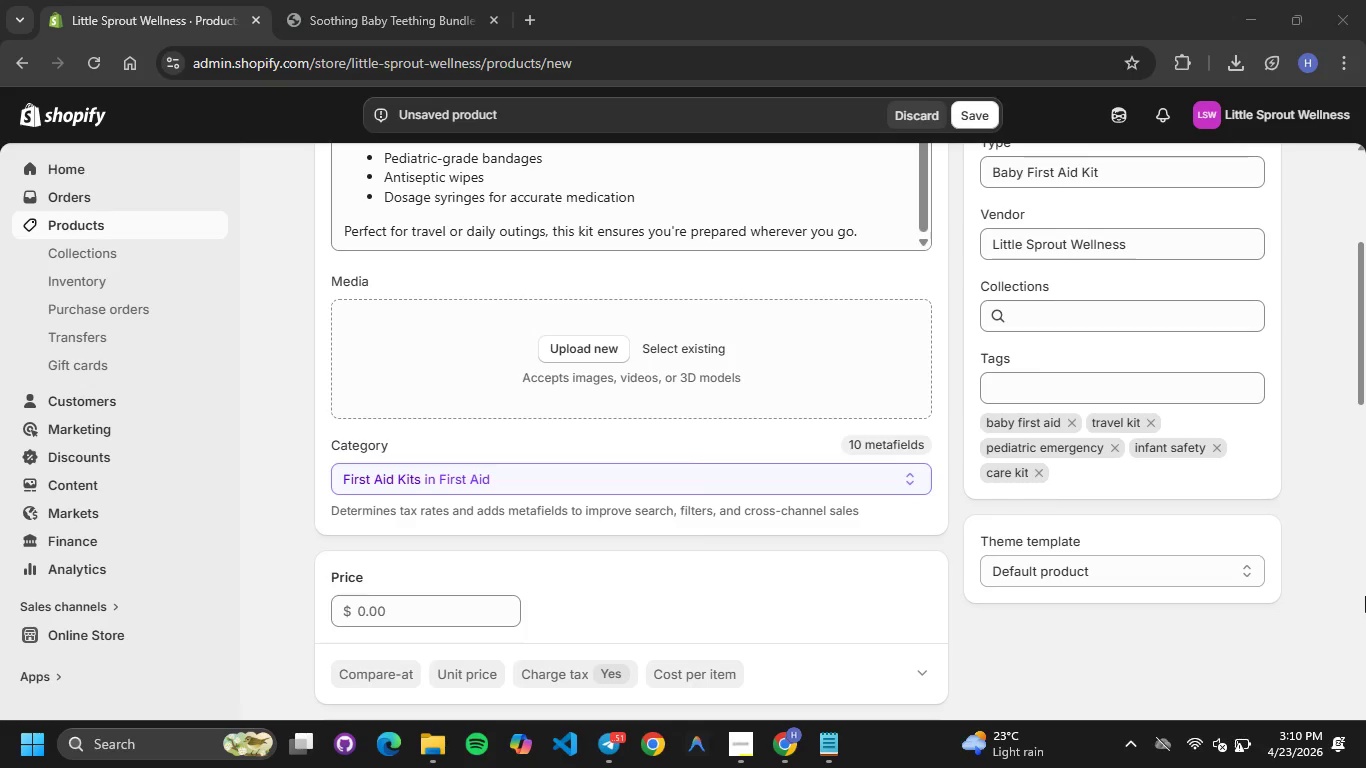 
hold_key(key=Space, duration=1.52)
 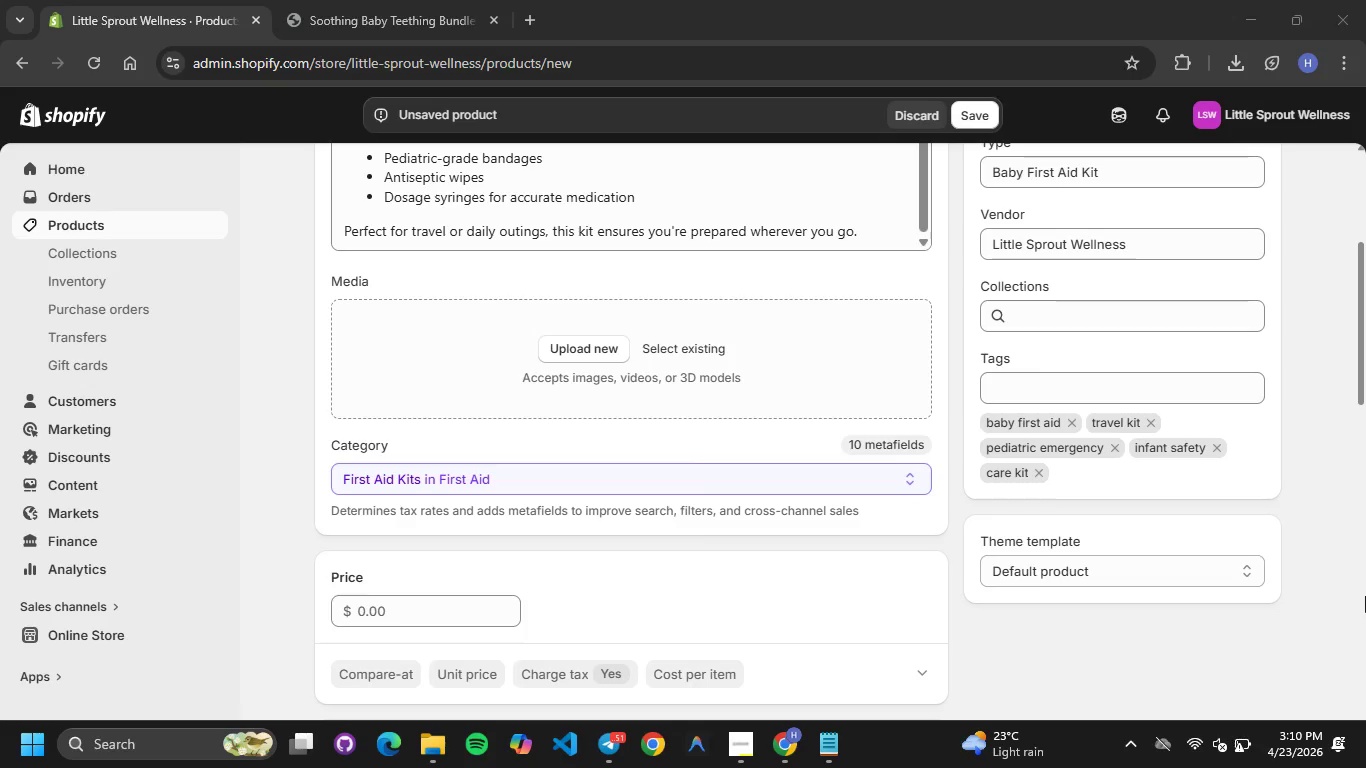 
hold_key(key=Space, duration=1.5)
 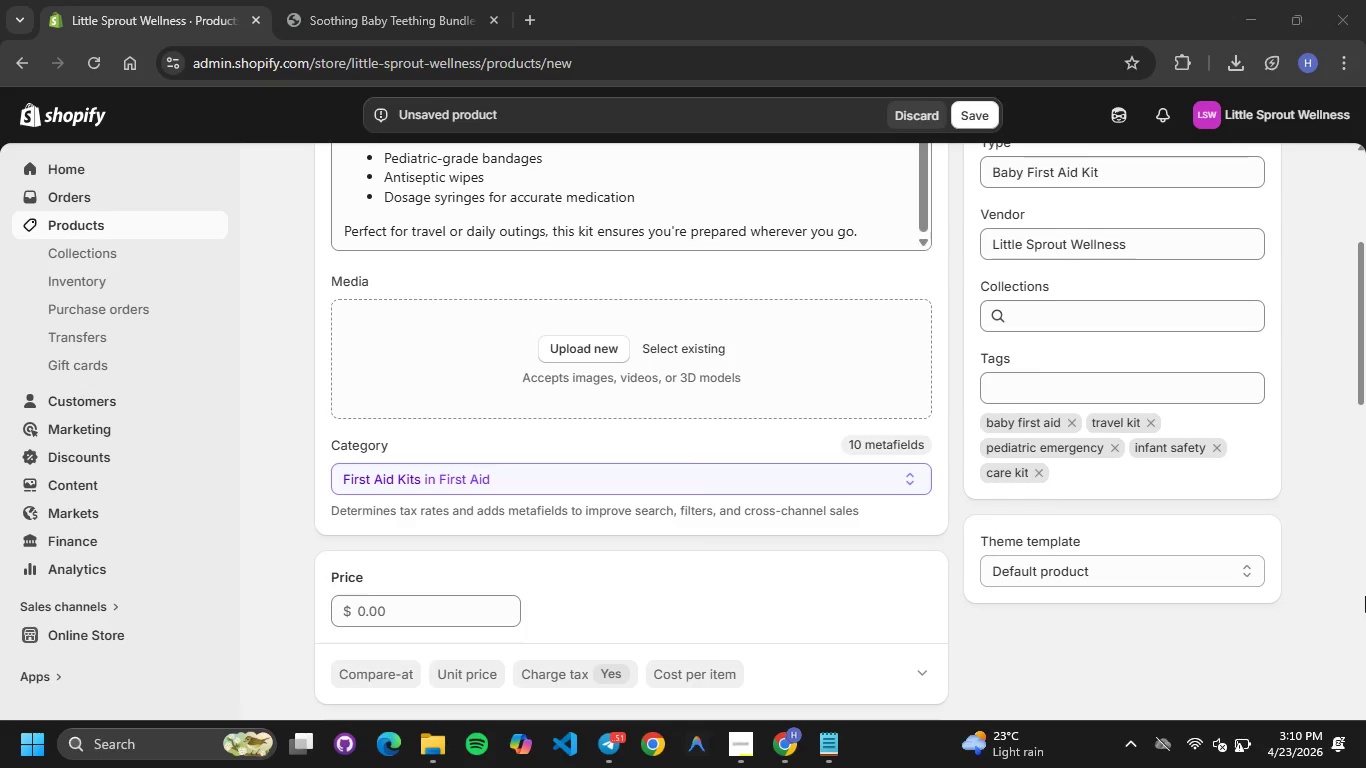 
hold_key(key=Space, duration=1.51)
 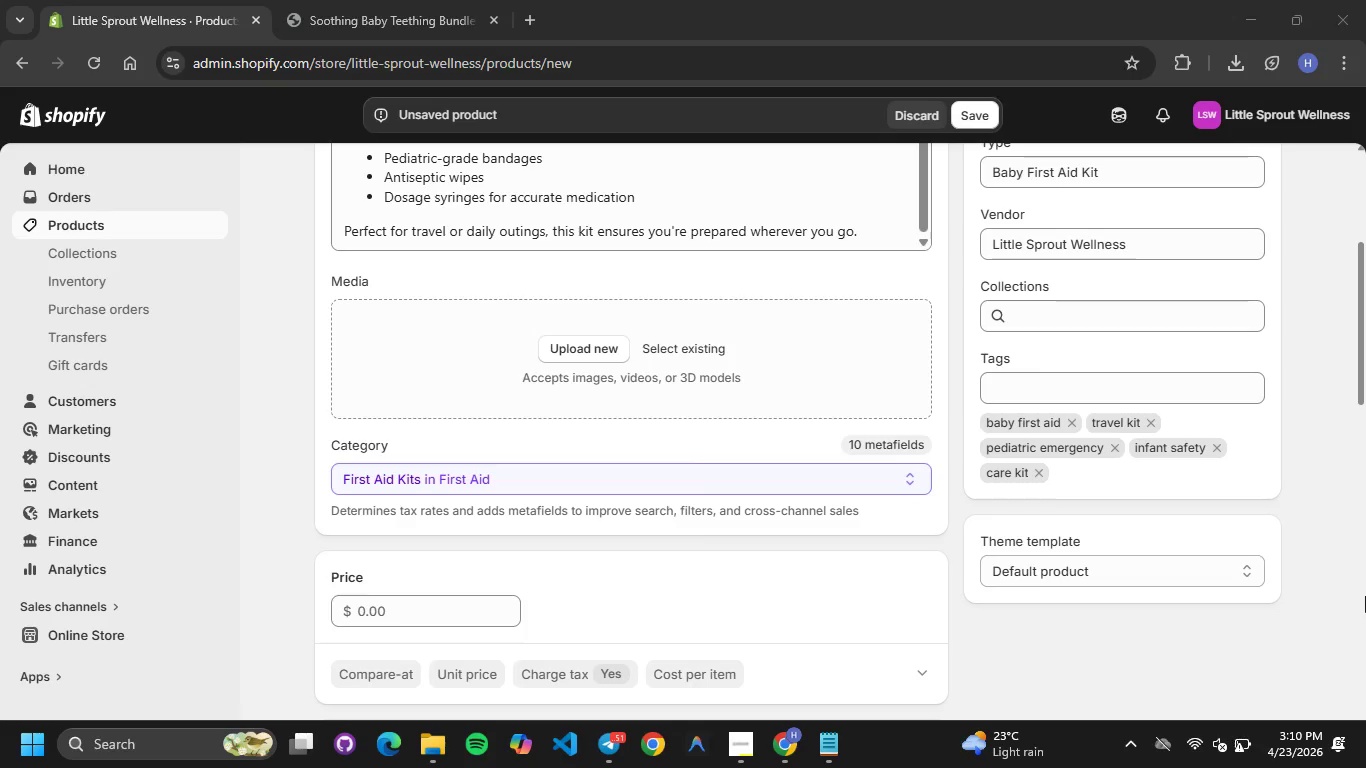 
hold_key(key=Space, duration=1.5)
 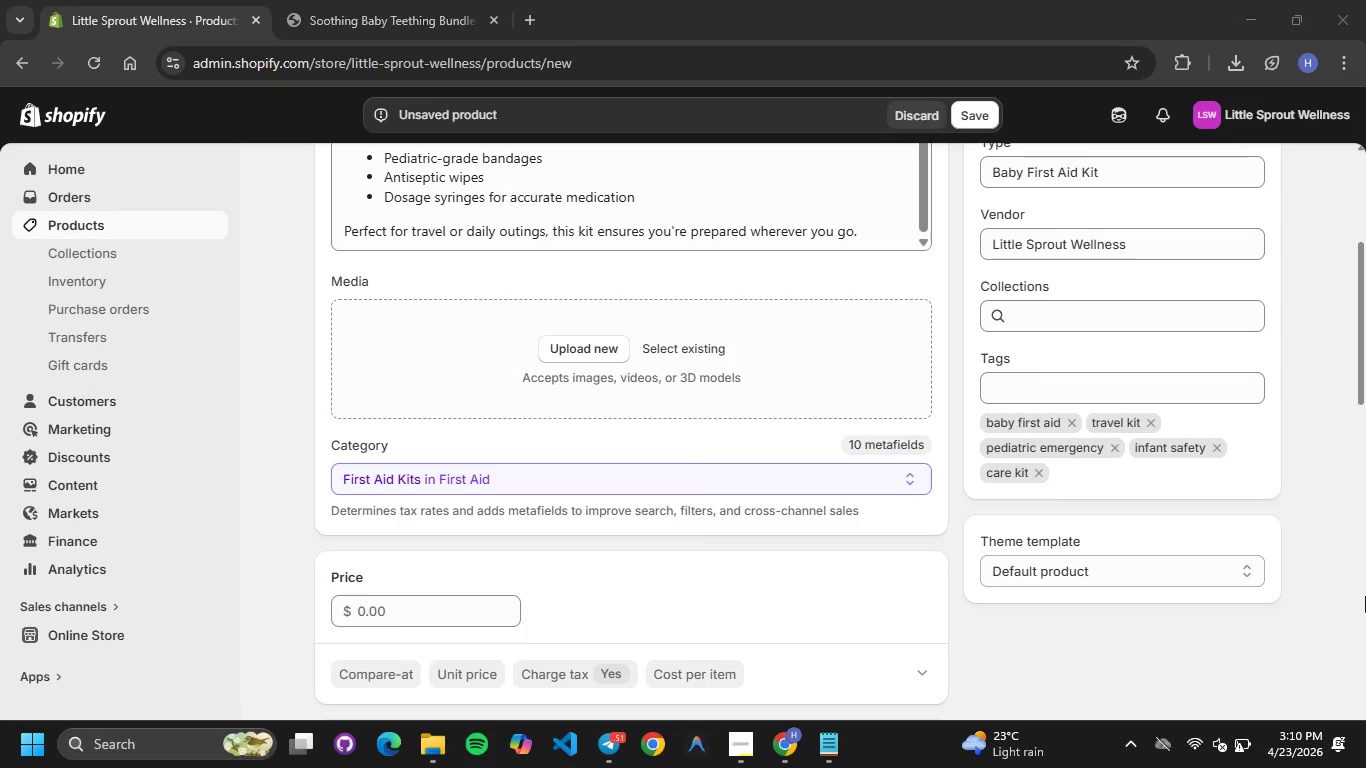 
hold_key(key=Space, duration=1.52)
 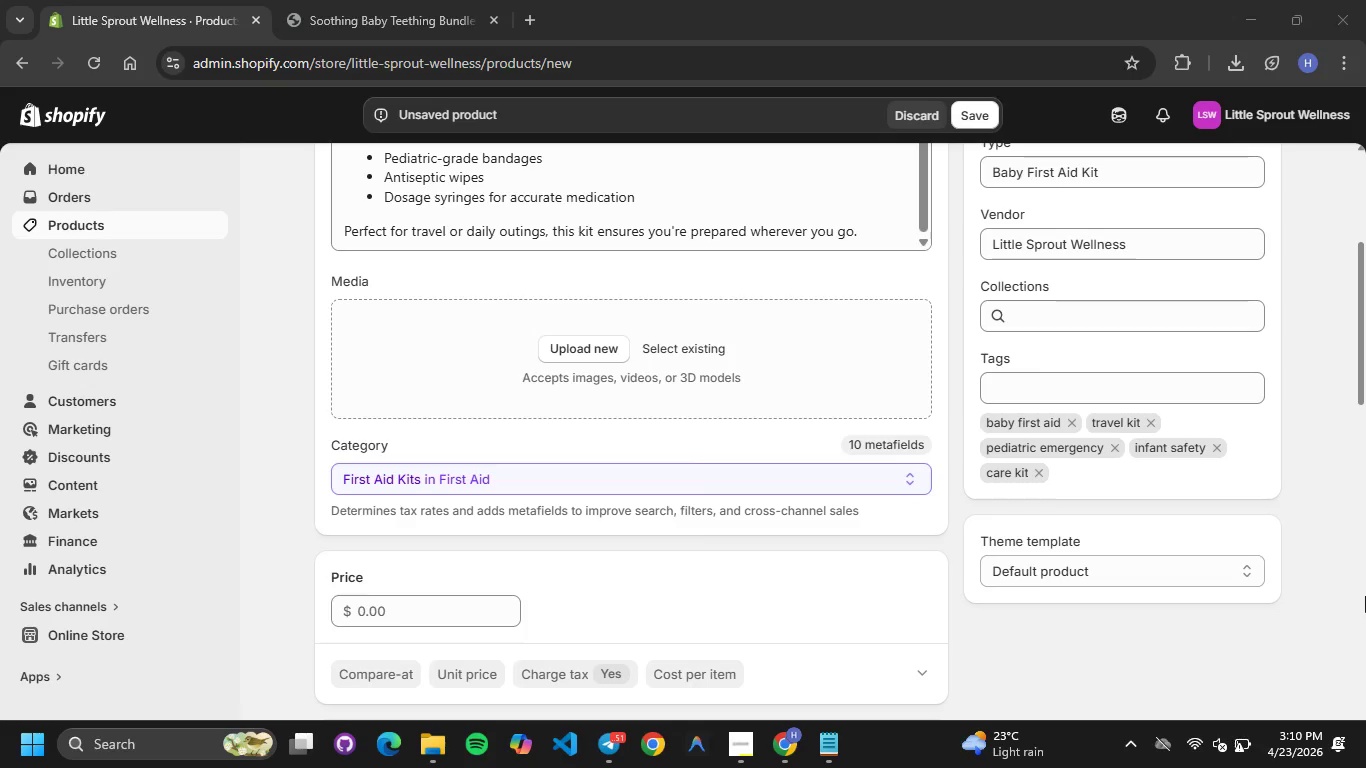 
hold_key(key=Space, duration=1.5)
 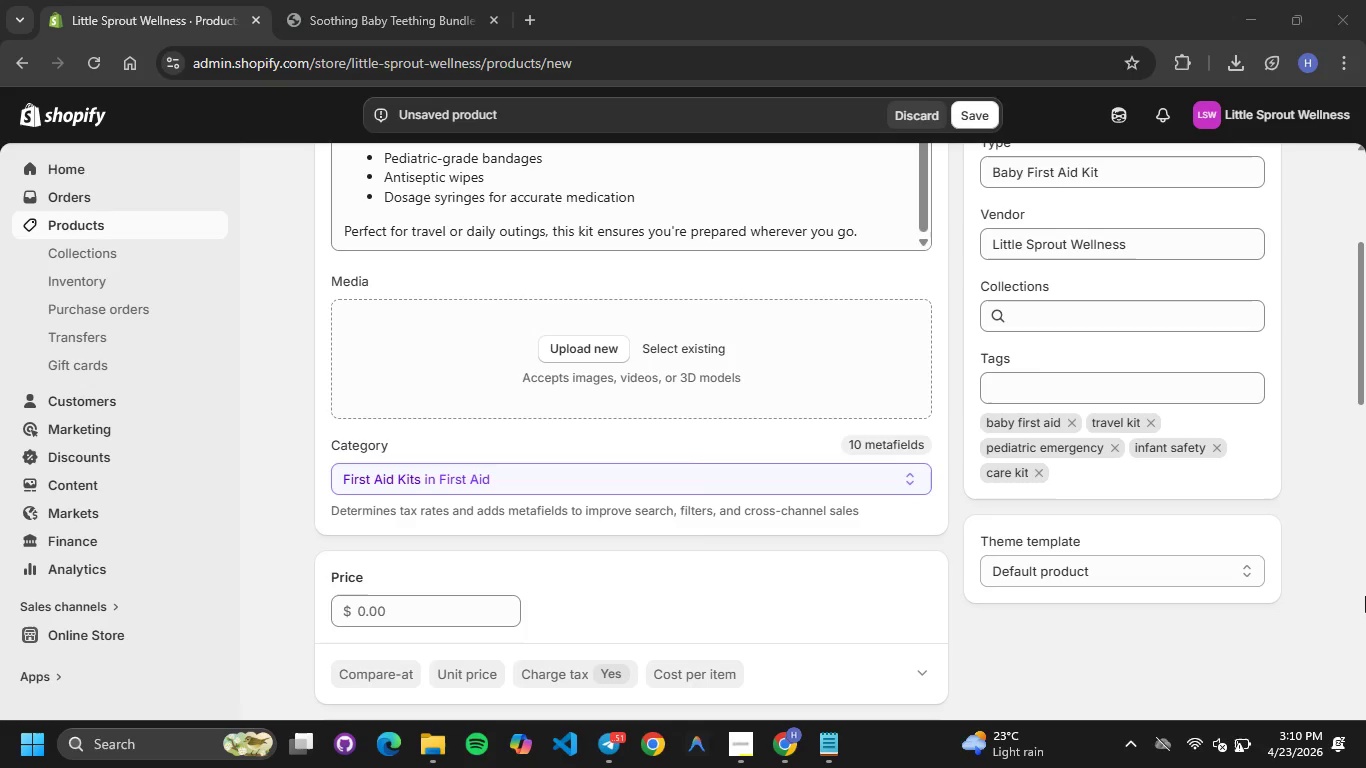 
hold_key(key=Space, duration=1.52)
 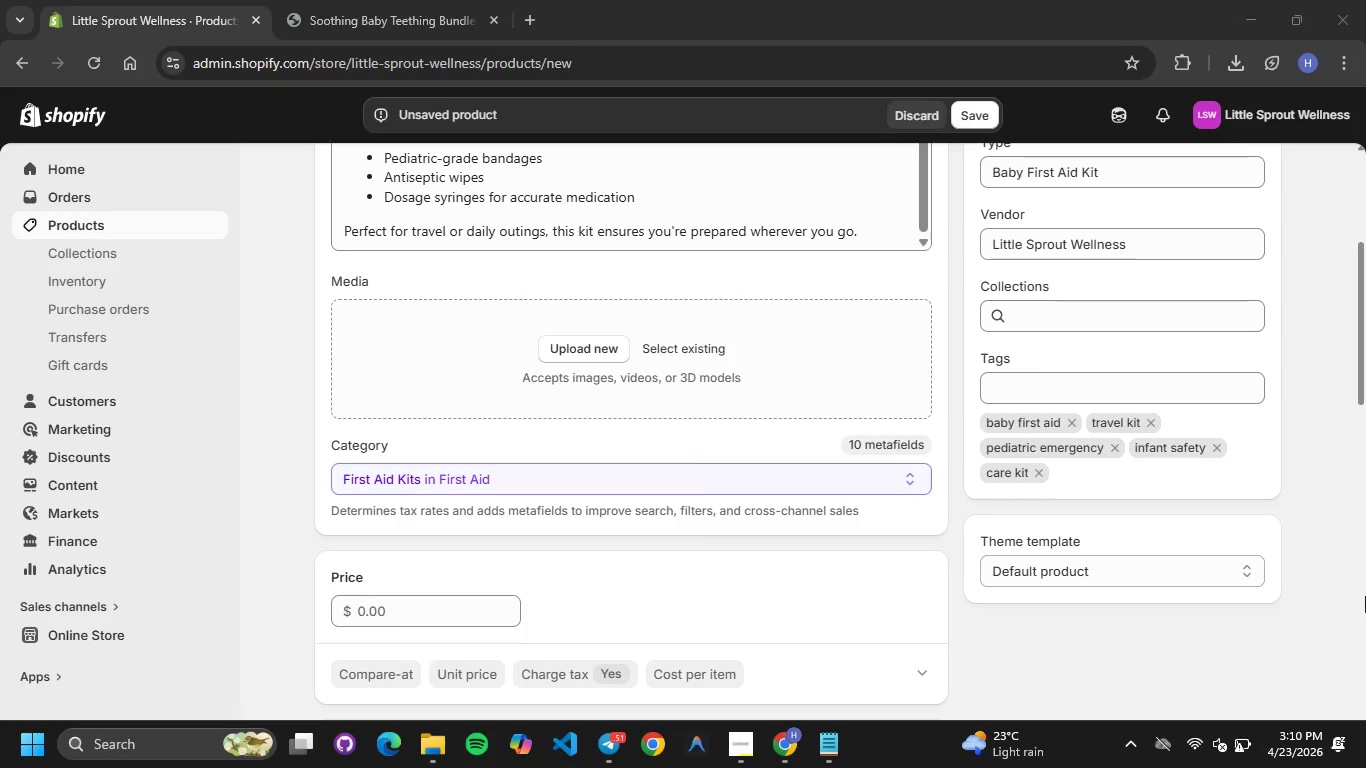 
hold_key(key=Space, duration=1.5)
 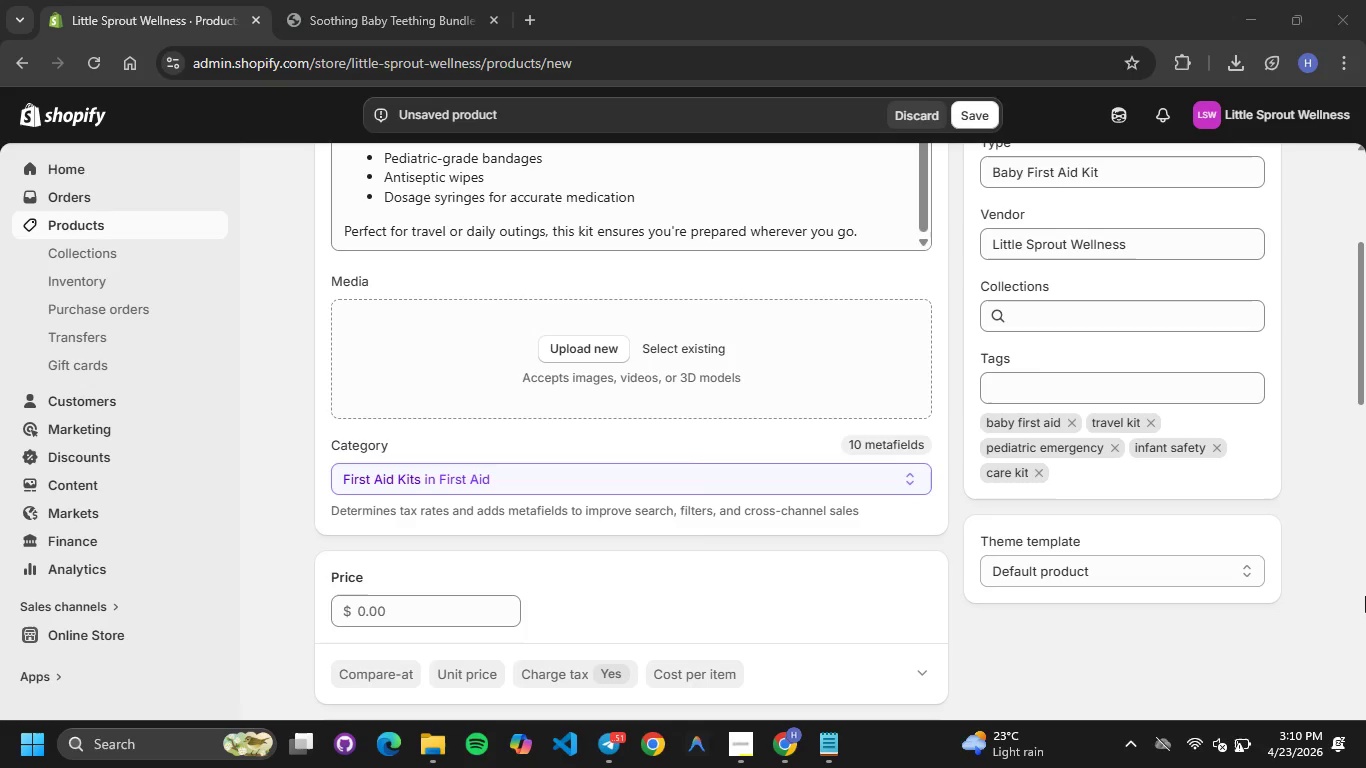 
hold_key(key=Space, duration=1.51)
 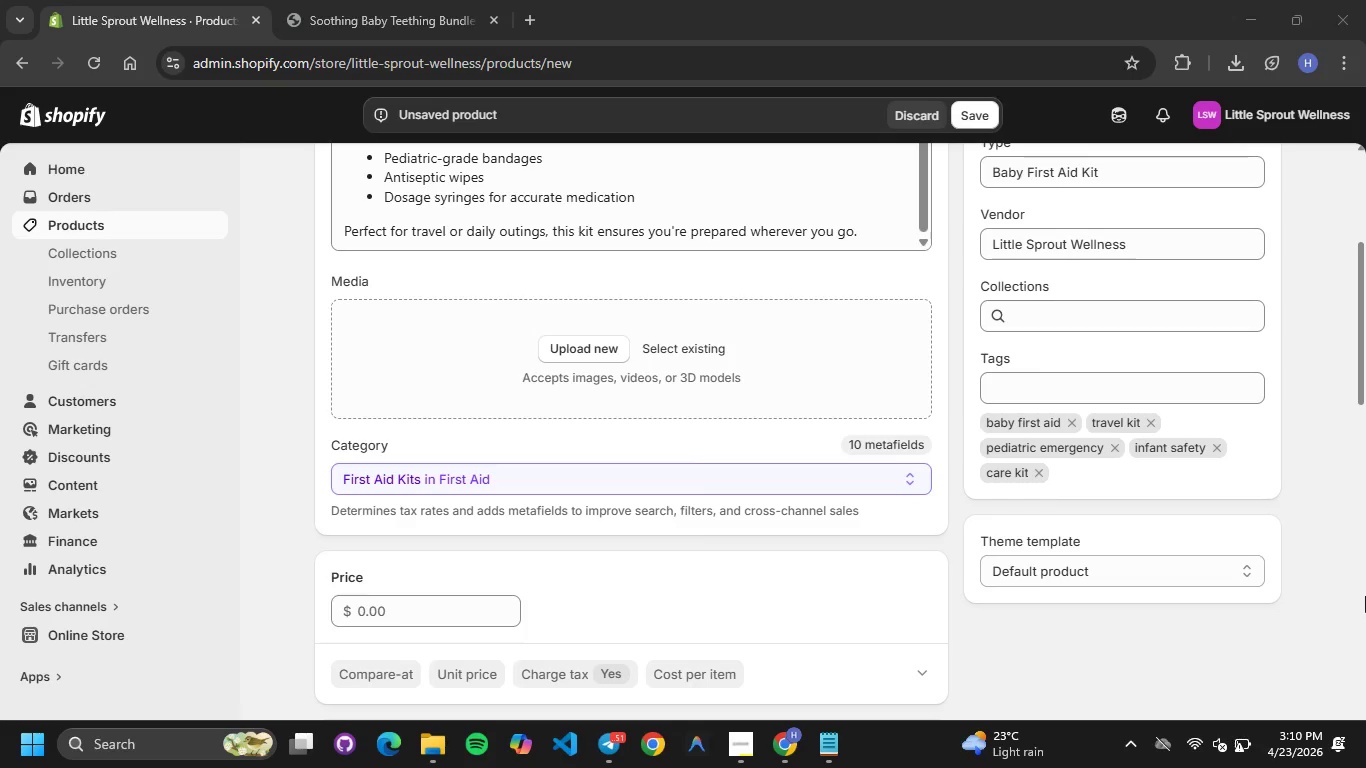 
hold_key(key=Space, duration=1.52)
 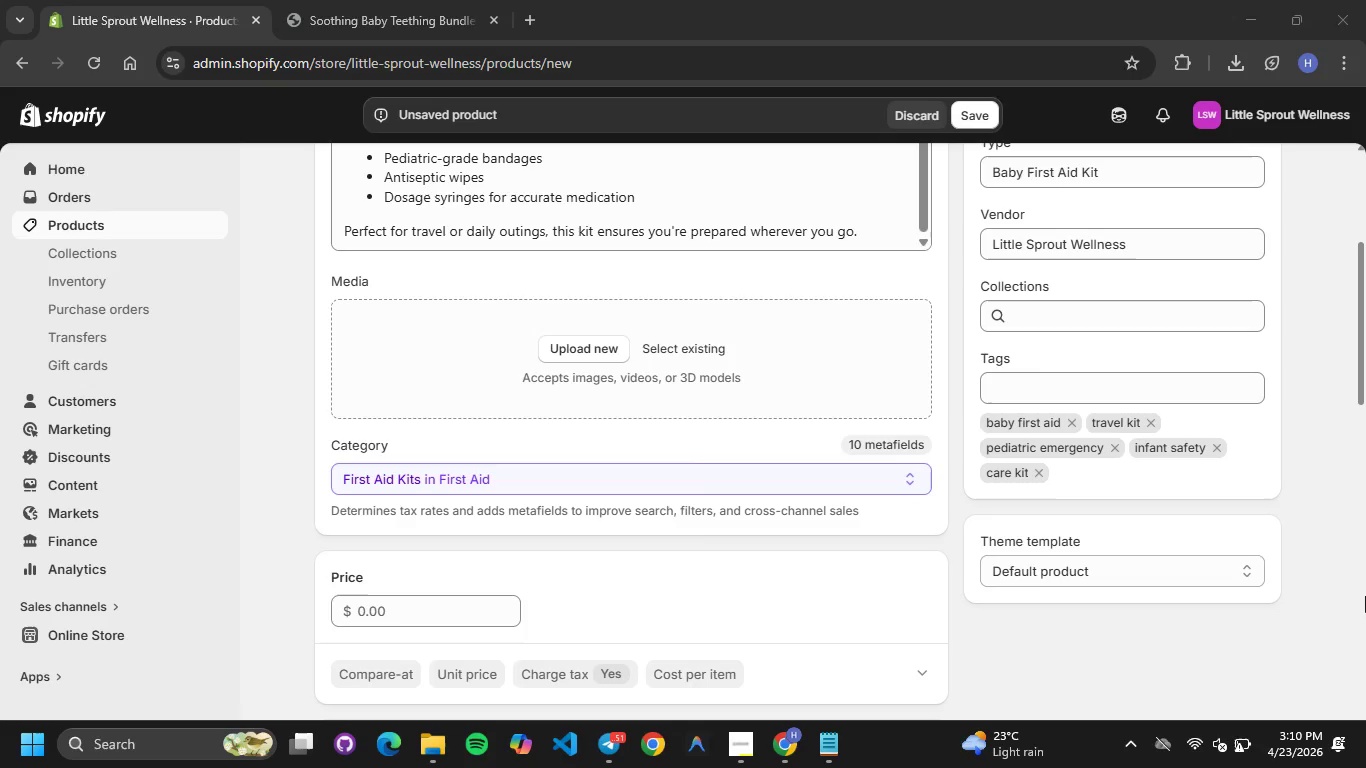 
hold_key(key=Space, duration=1.52)
 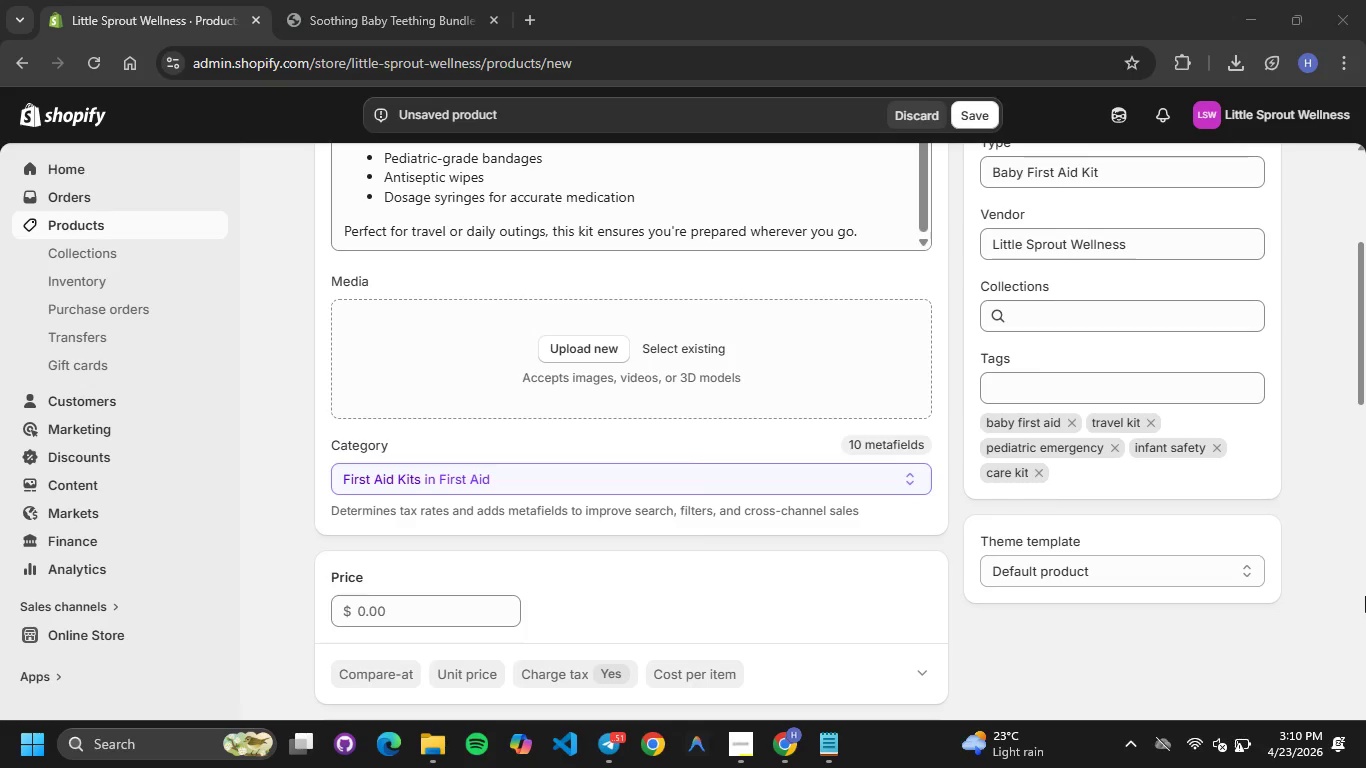 
hold_key(key=Space, duration=1.5)
 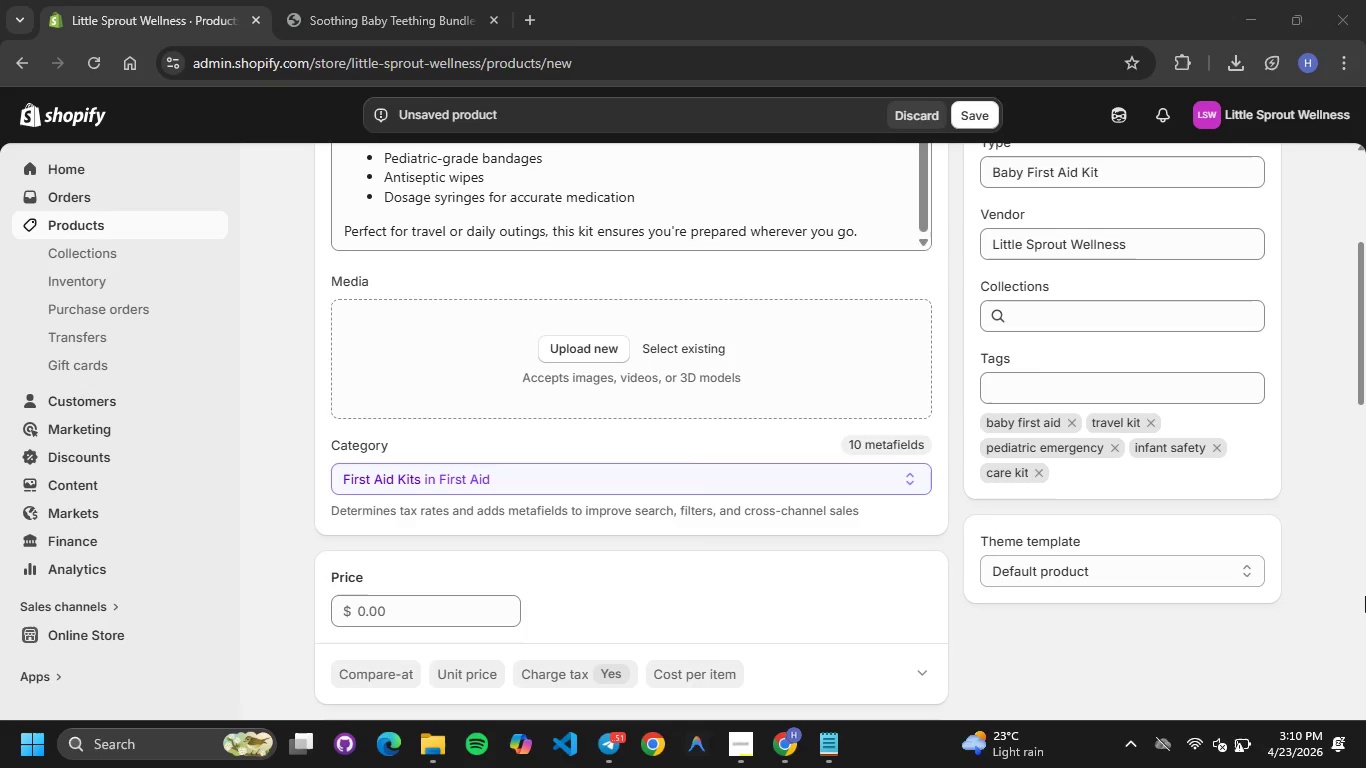 
hold_key(key=Space, duration=1.51)
 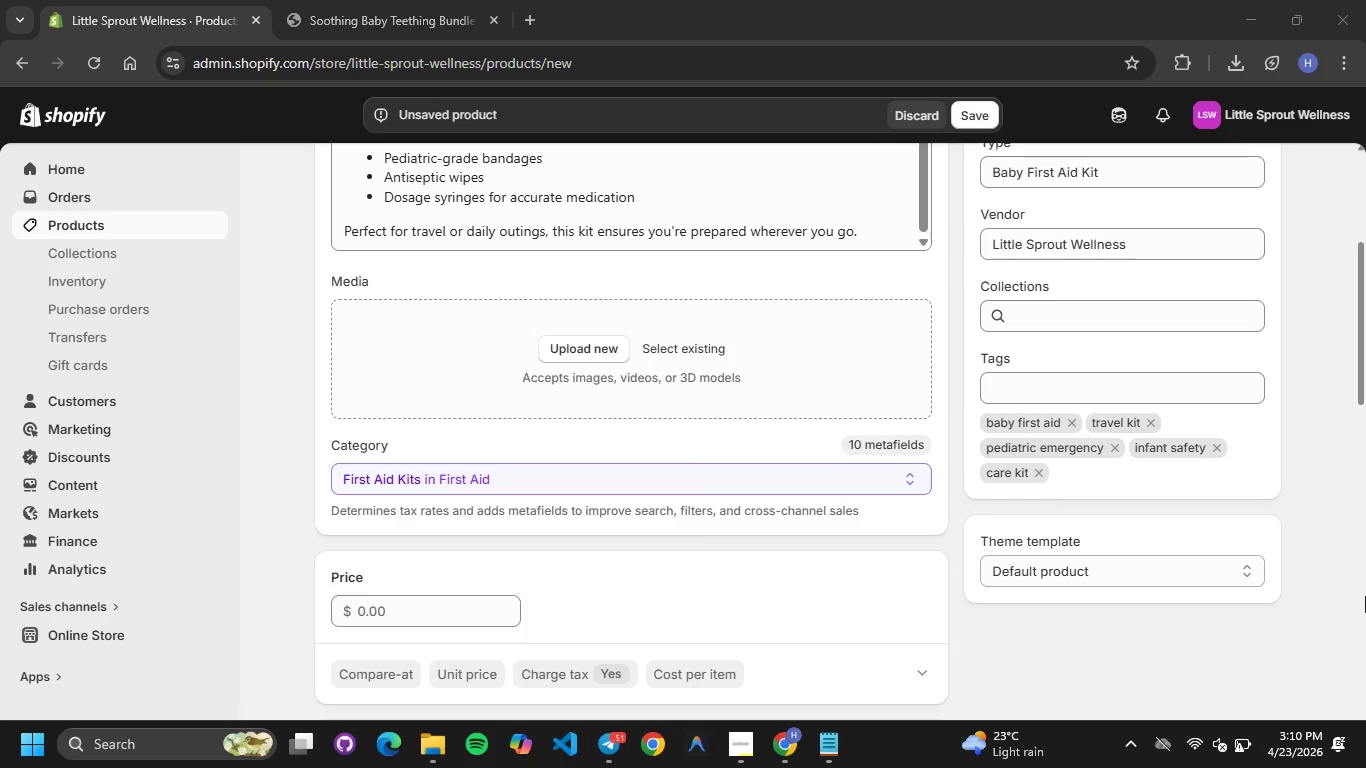 
hold_key(key=Space, duration=1.5)
 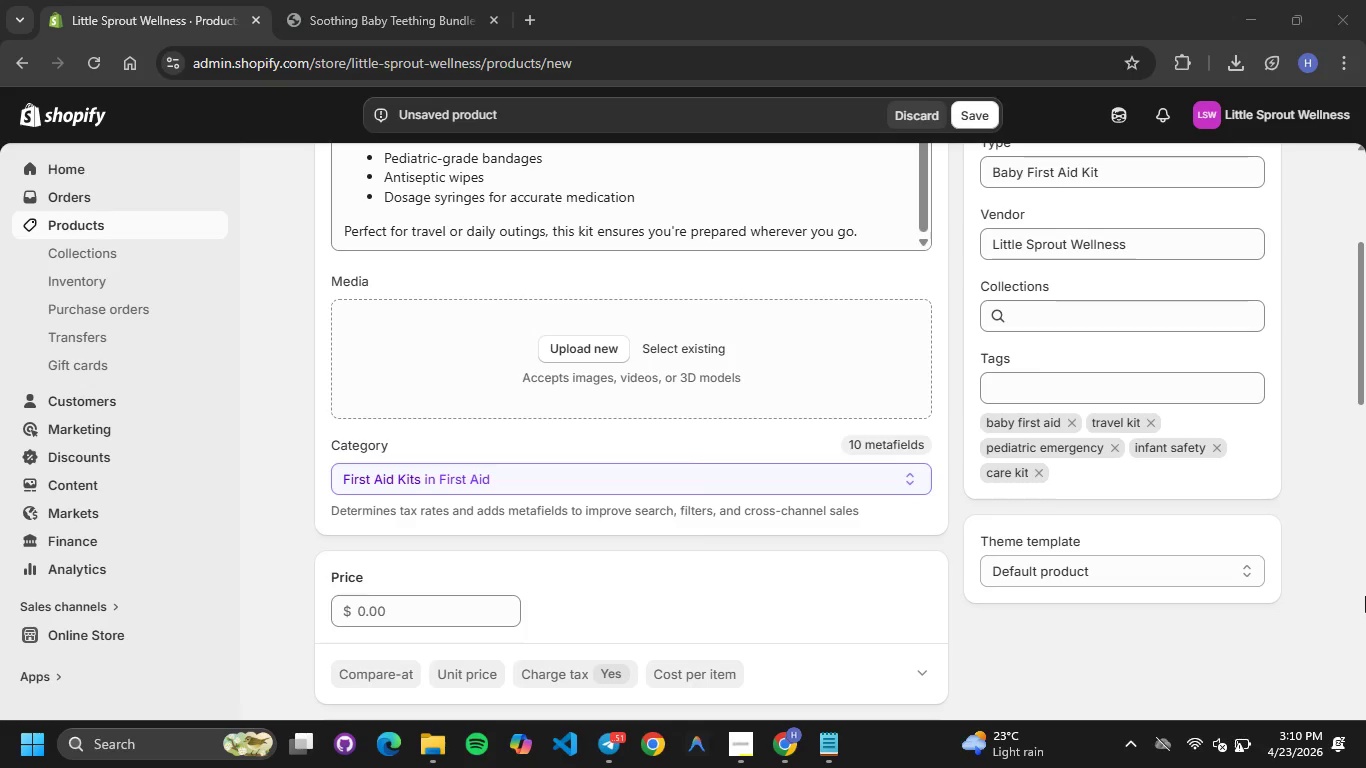 
hold_key(key=Space, duration=1.52)
 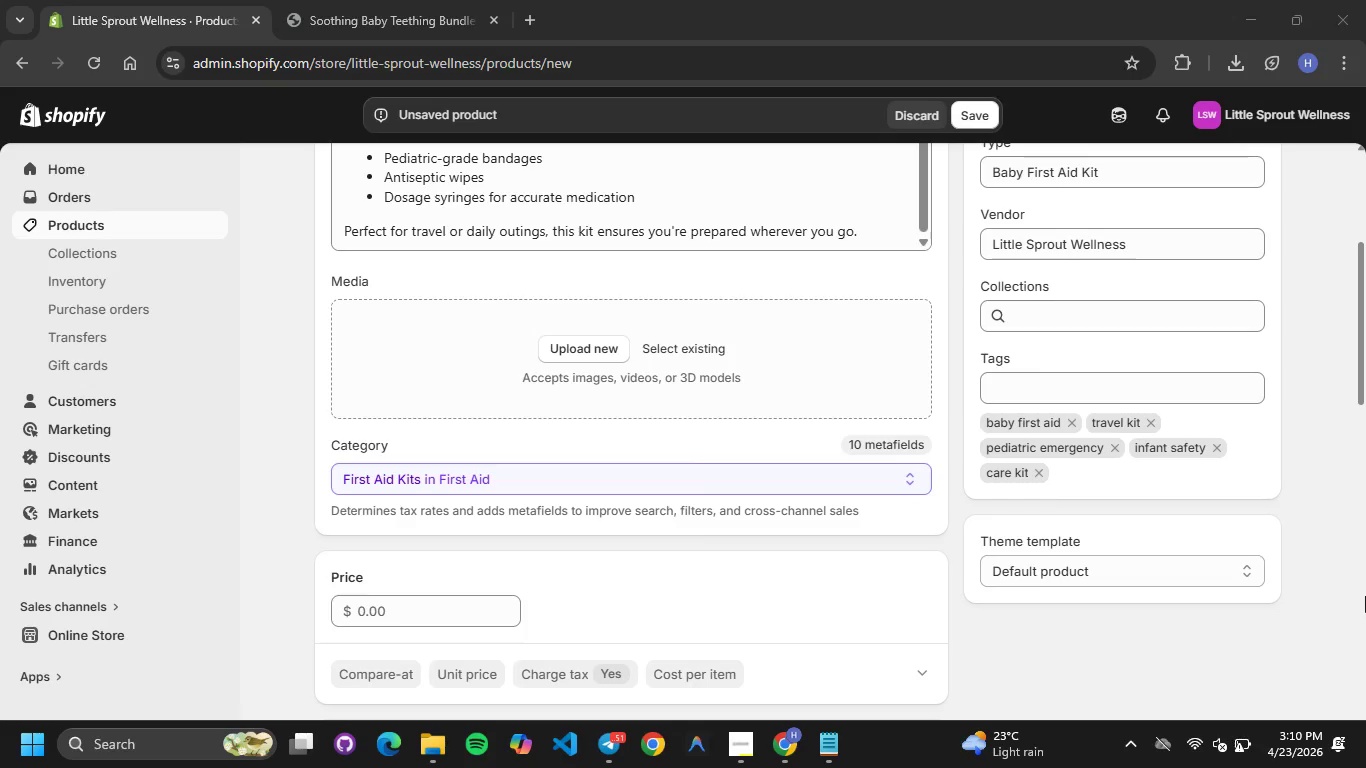 
hold_key(key=Space, duration=1.5)
 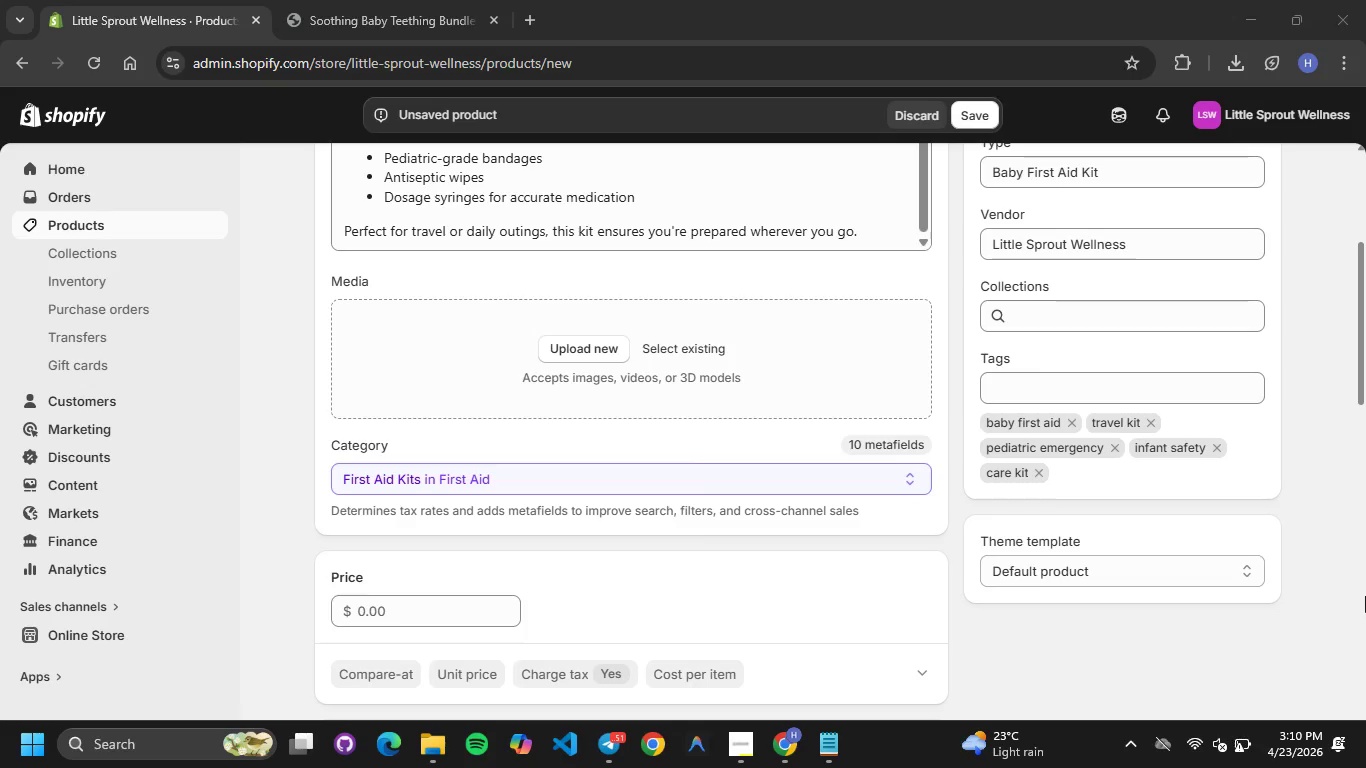 
hold_key(key=Space, duration=1.51)
 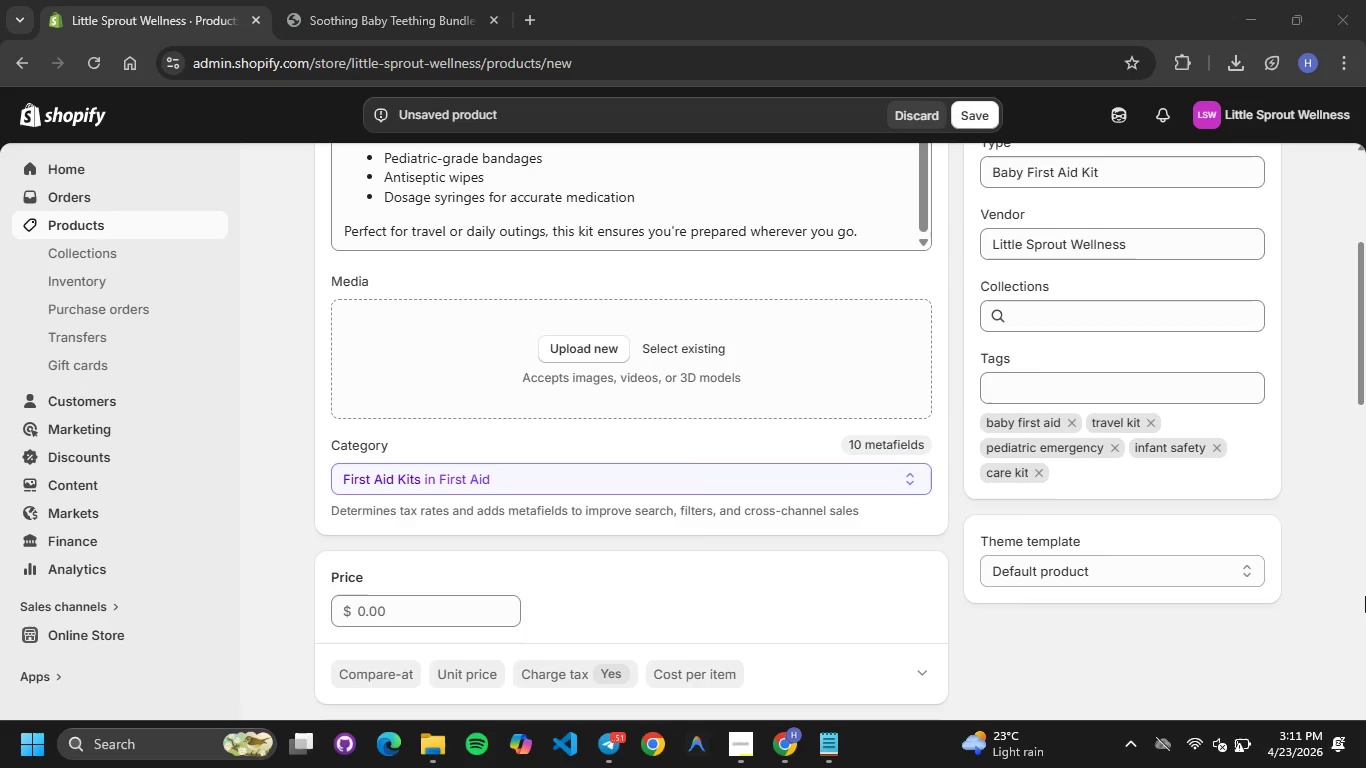 
hold_key(key=Space, duration=1.5)
 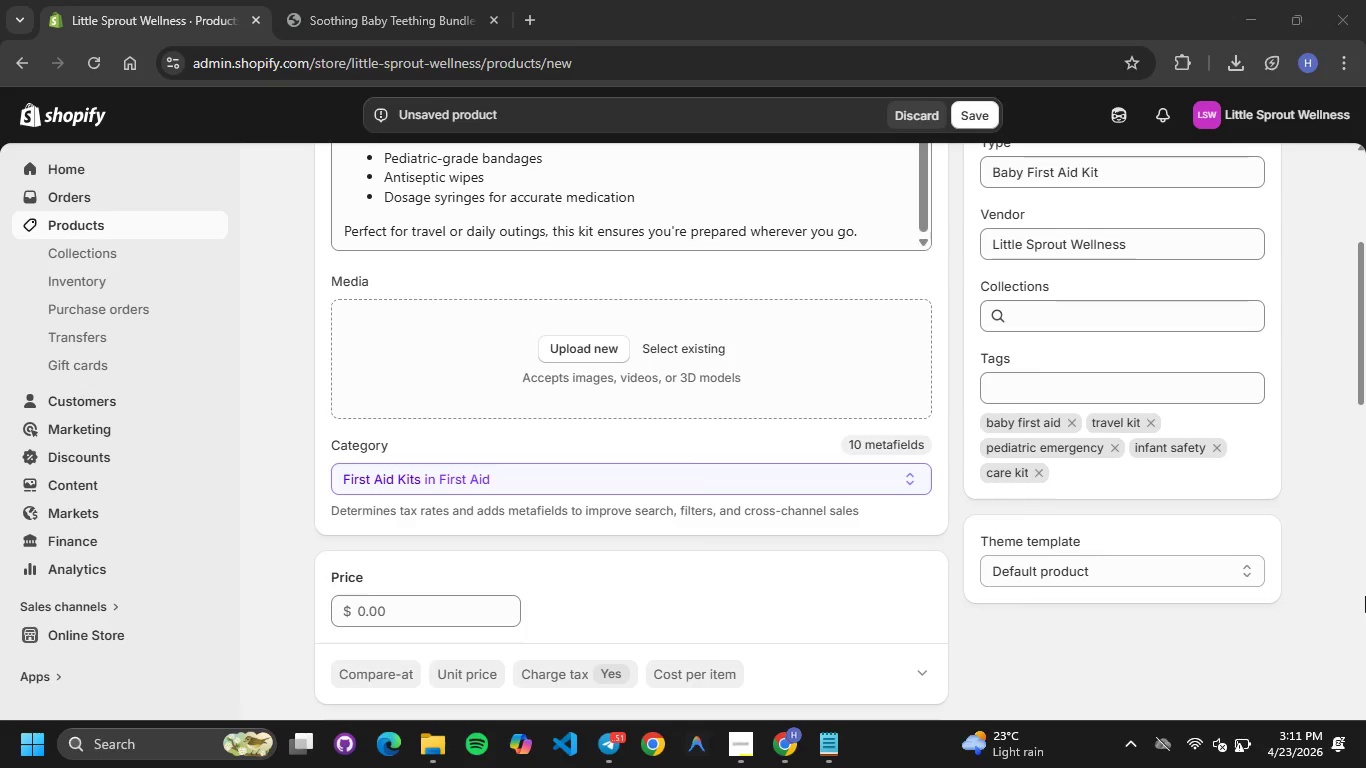 
hold_key(key=Space, duration=1.5)
 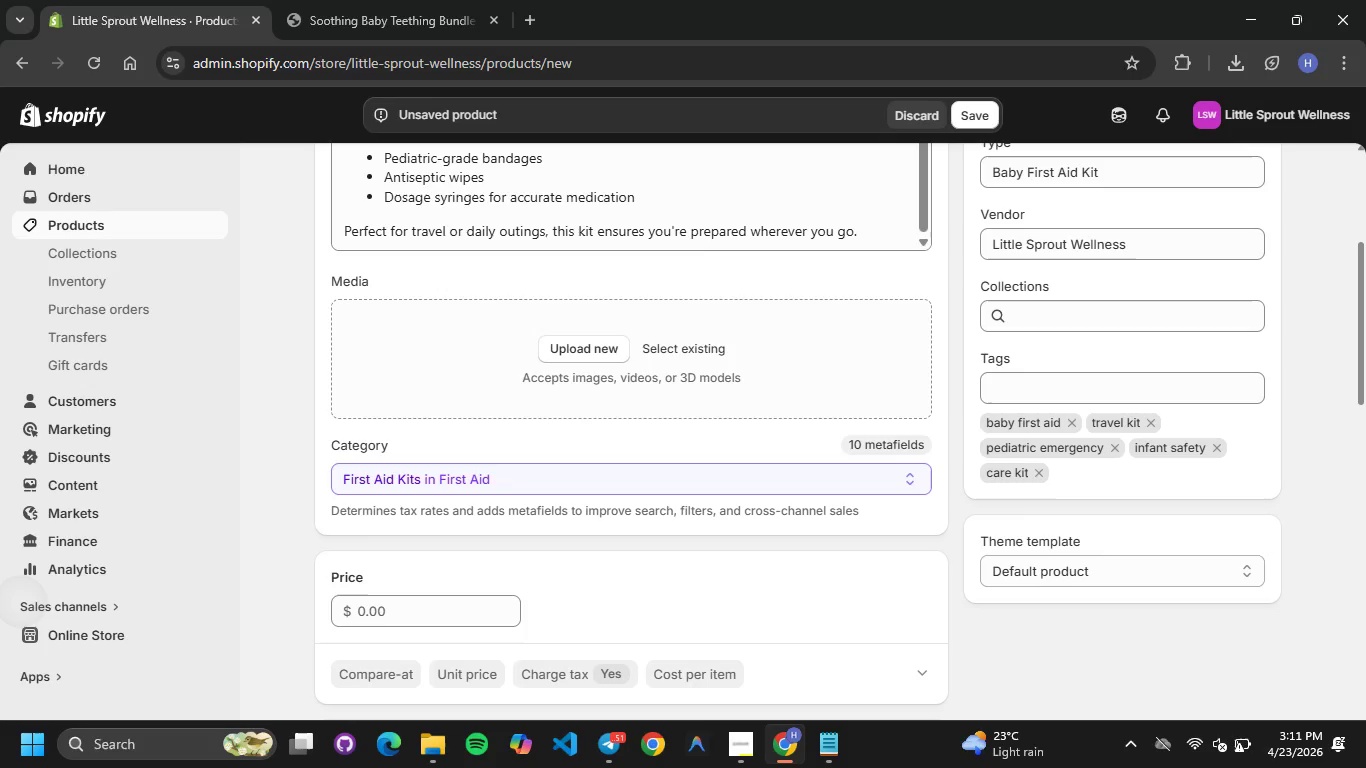 
hold_key(key=Space, duration=1.5)
 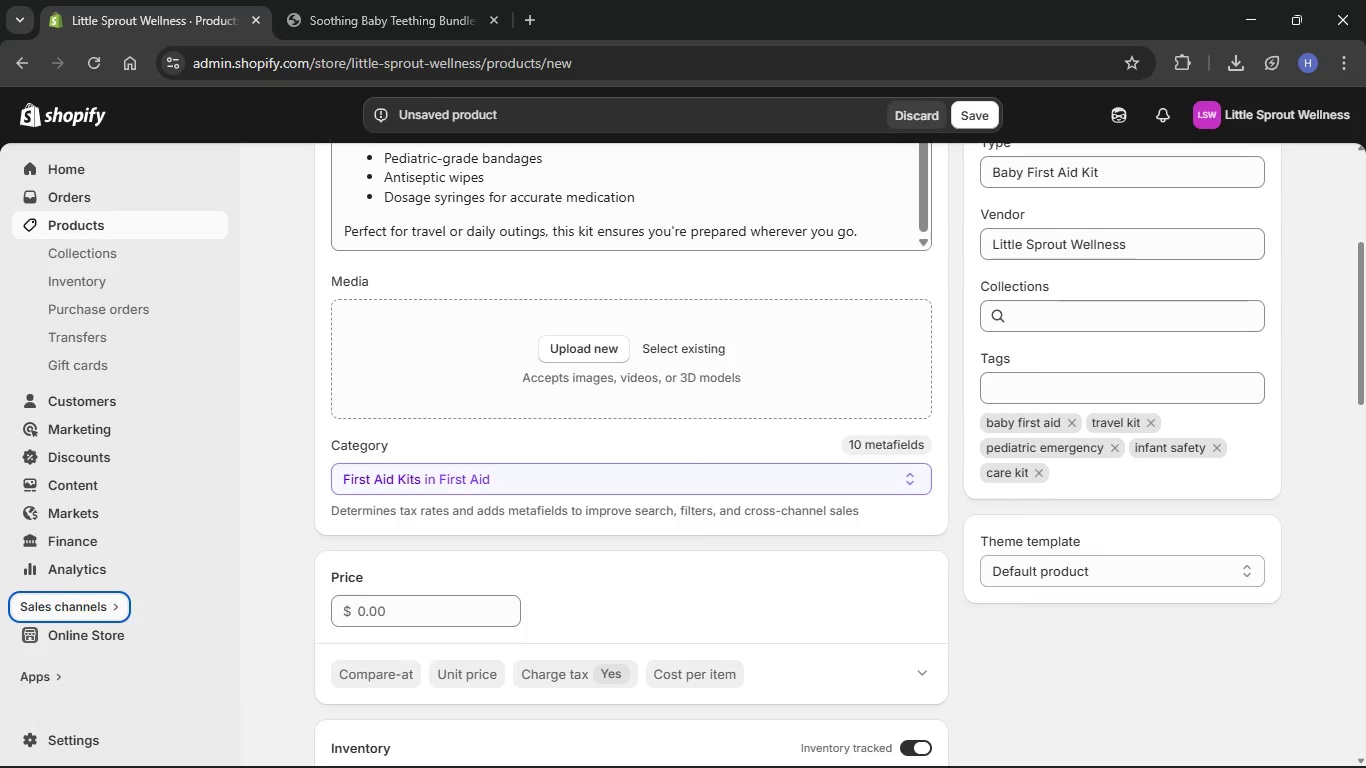 
hold_key(key=Space, duration=1.5)
 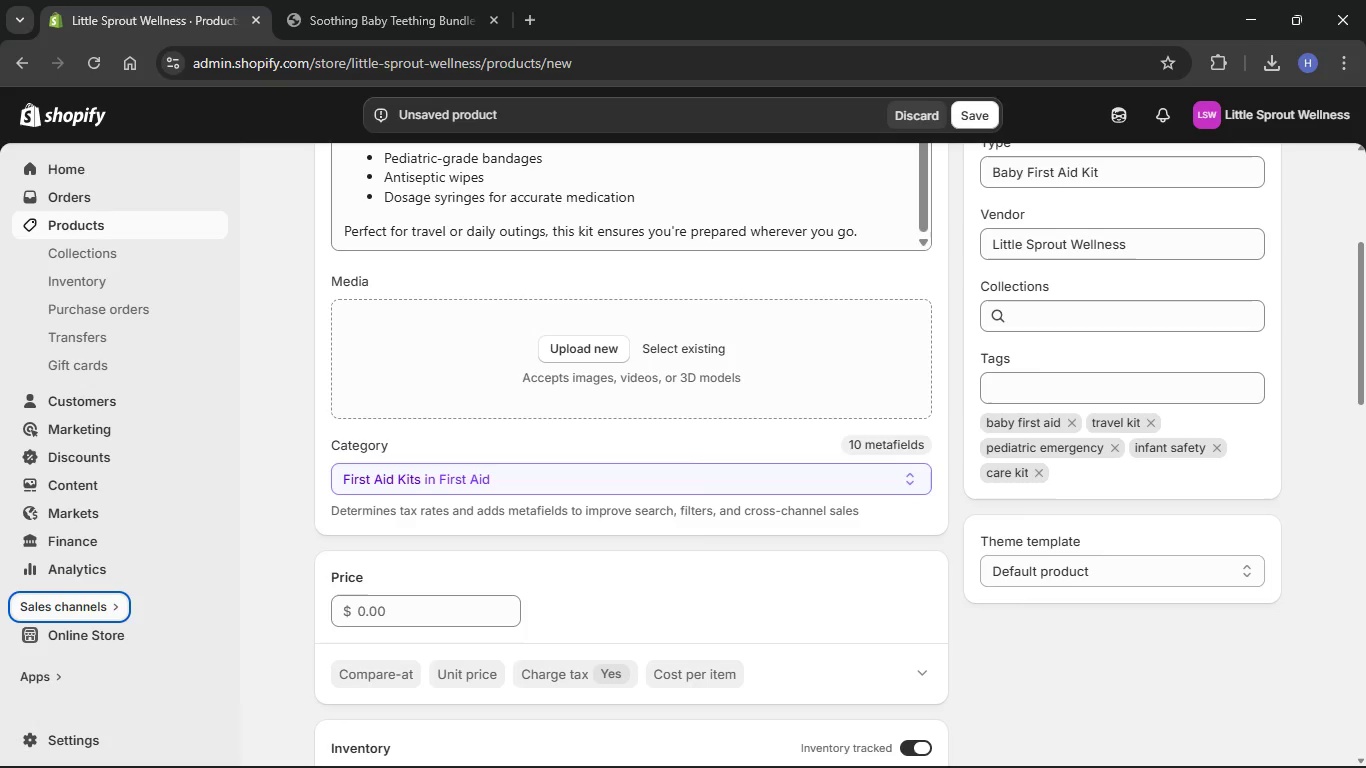 
hold_key(key=Space, duration=1.5)
 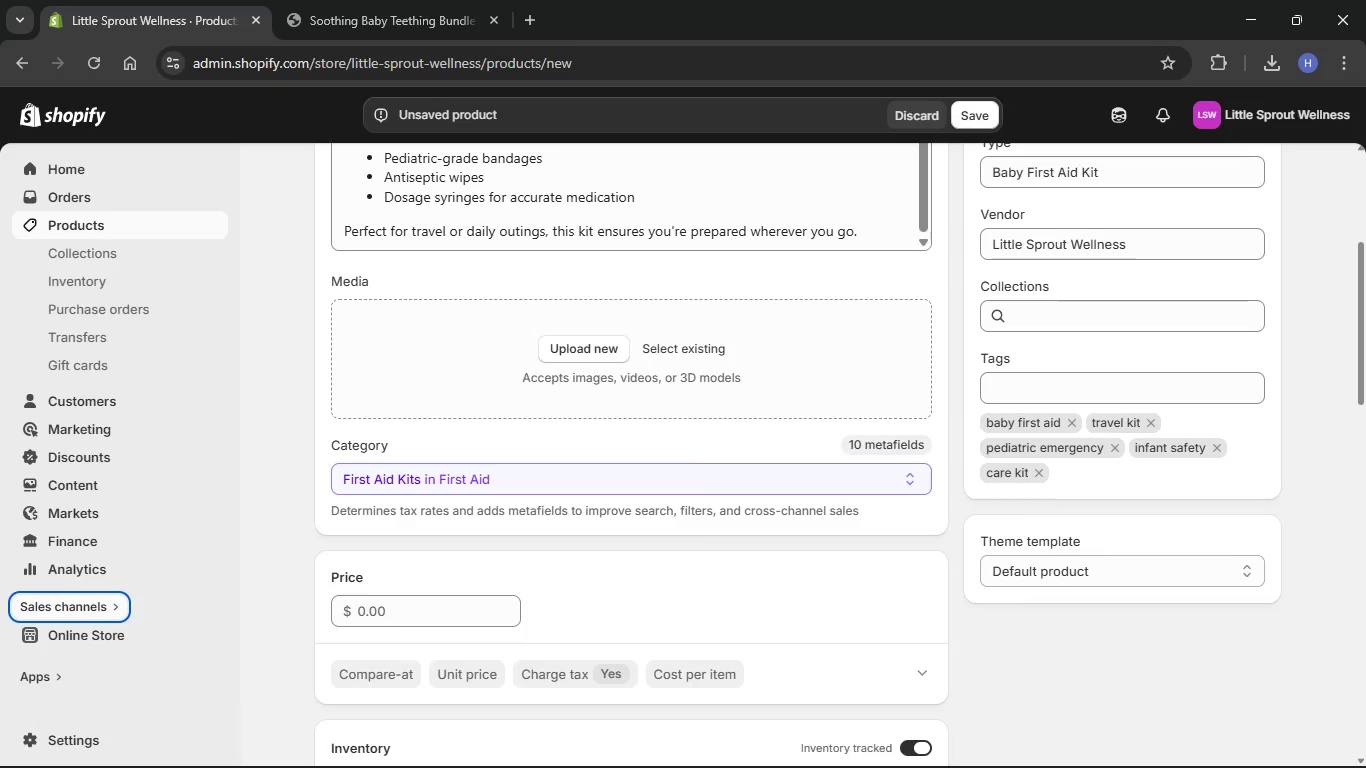 
hold_key(key=Space, duration=0.69)
 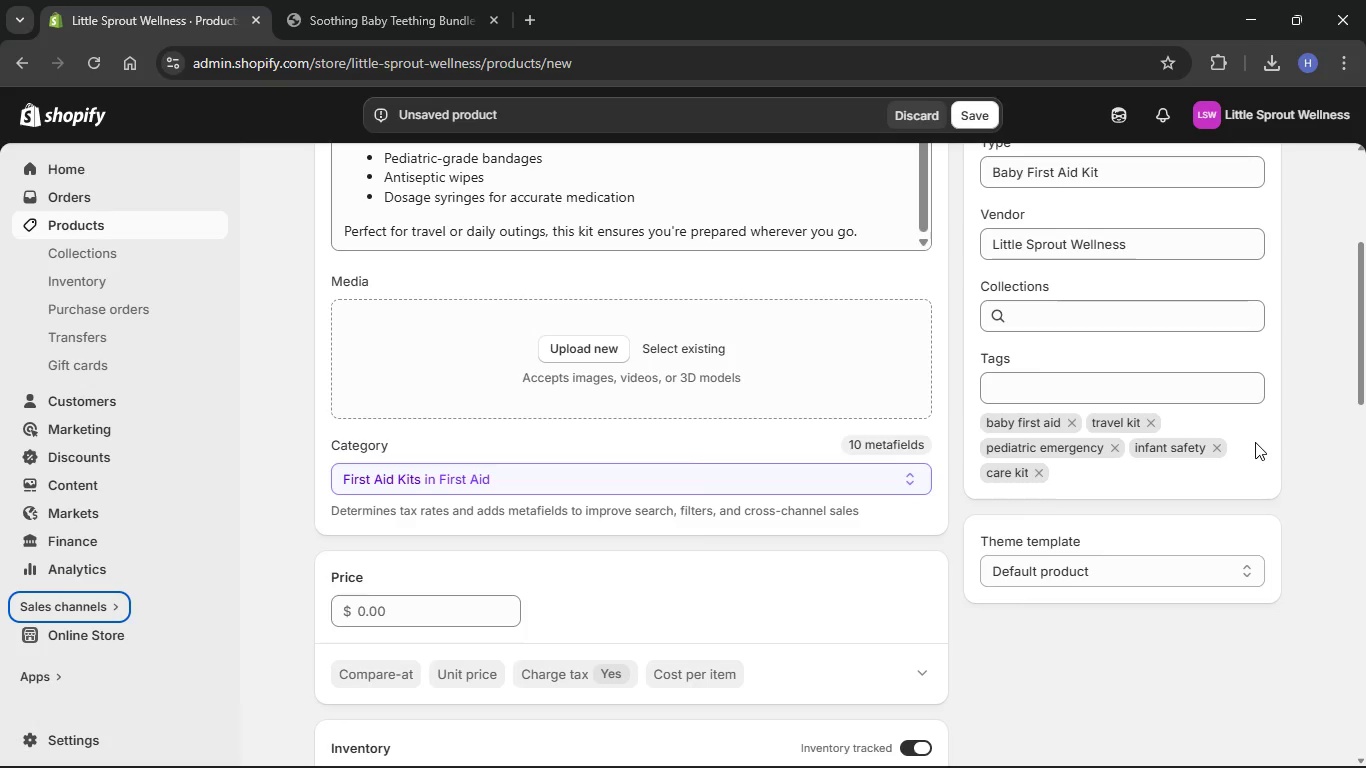 
wait(22.64)
 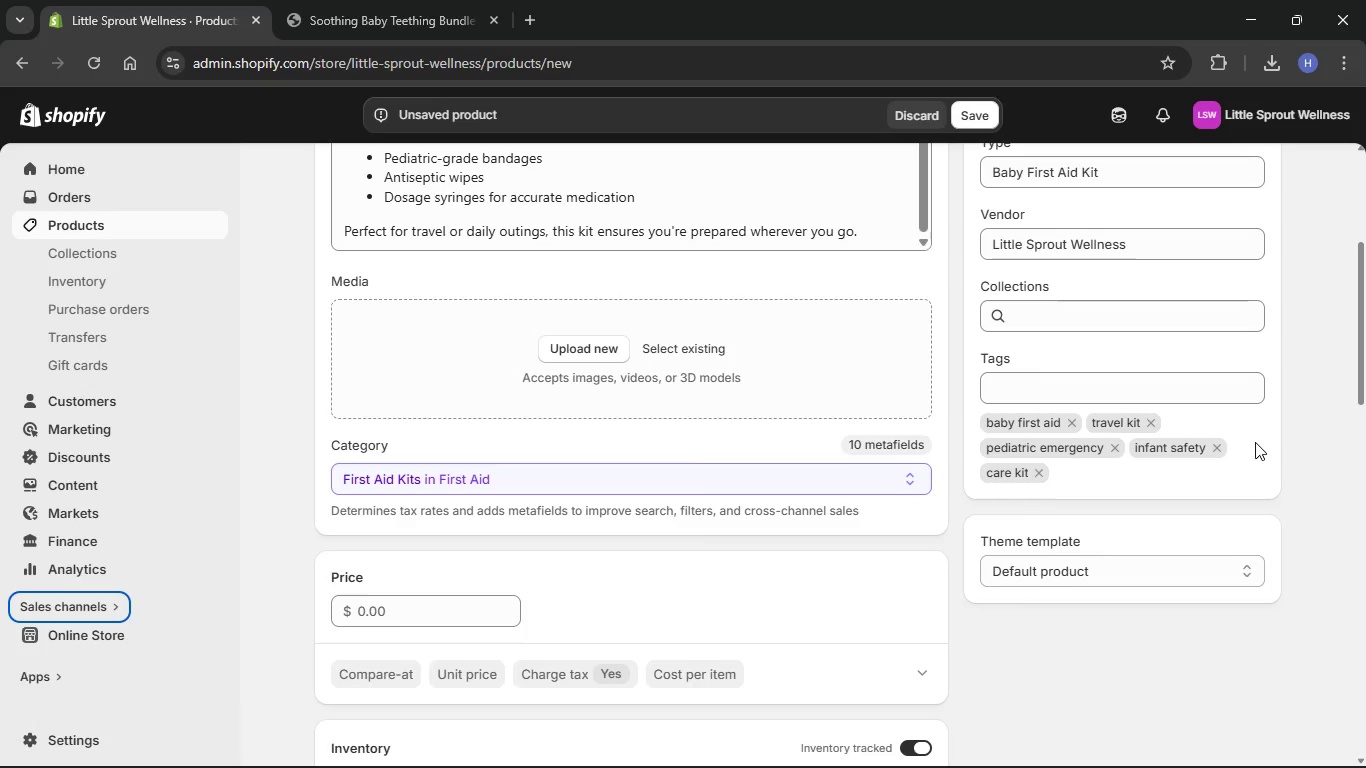 
left_click([1220, 740])
 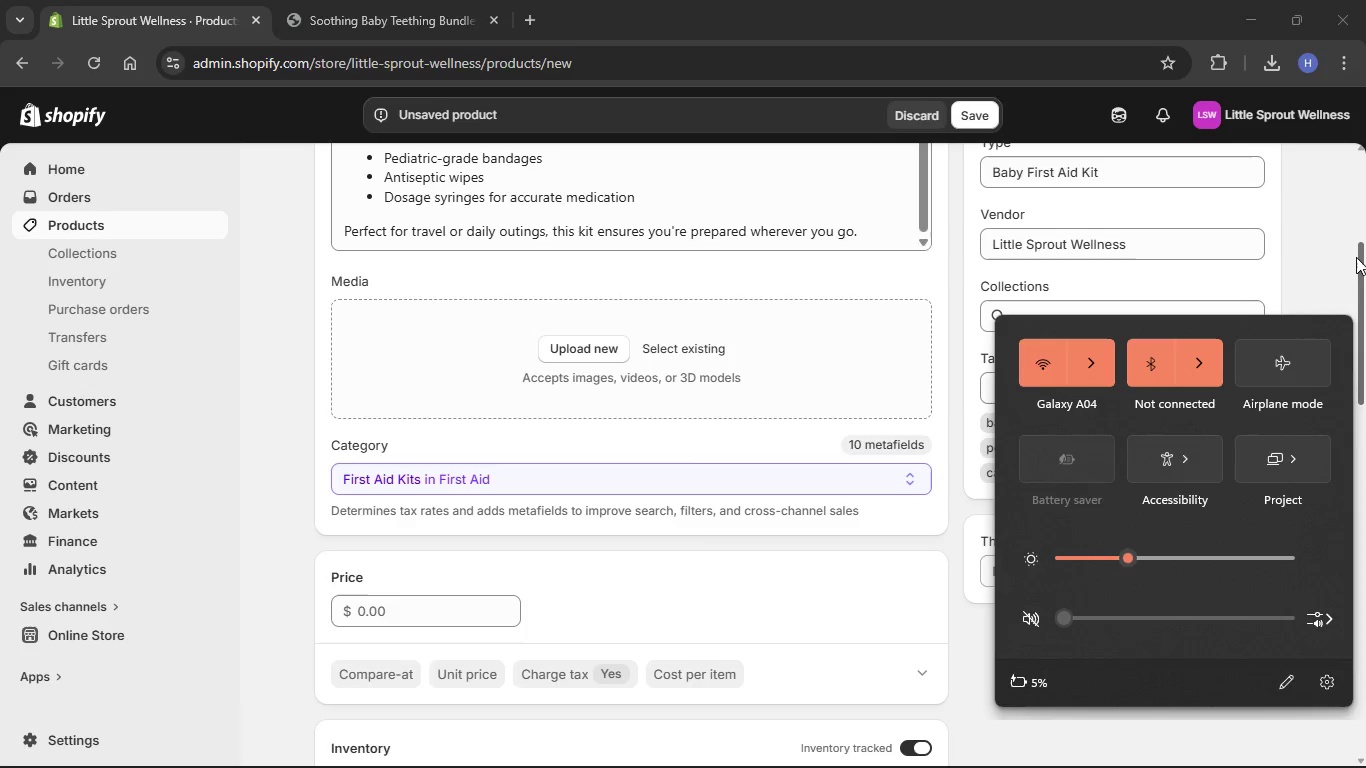 
left_click([1317, 246])
 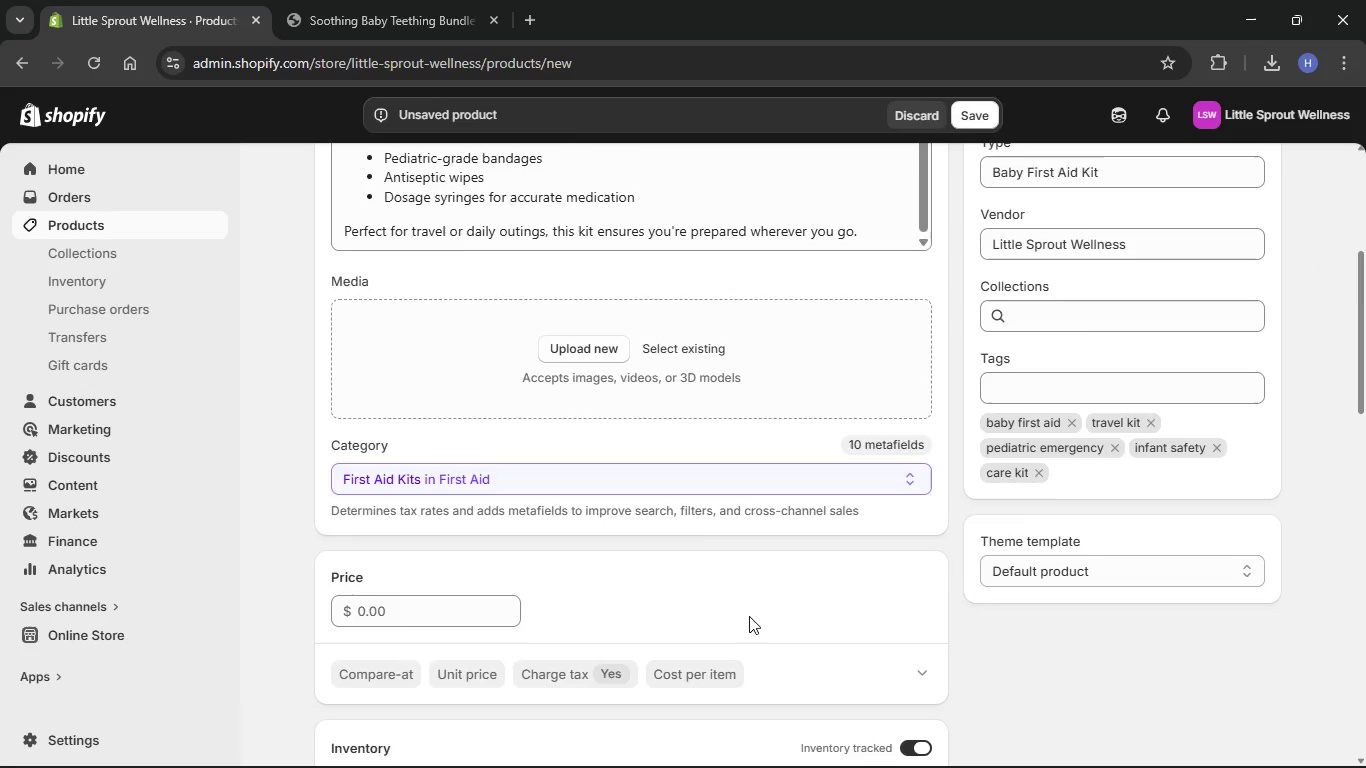 
scroll: coordinate [749, 616], scroll_direction: up, amount: 9.0
 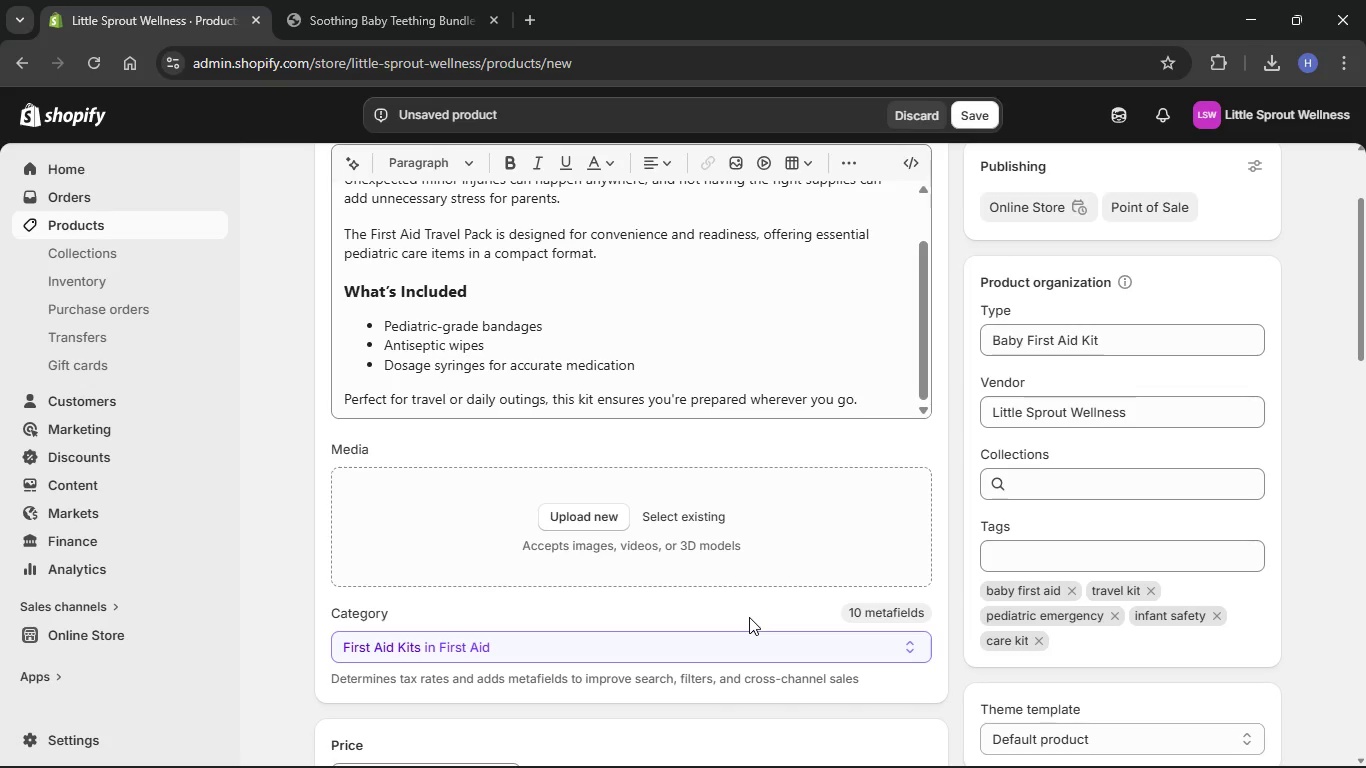 
wait(35.64)
 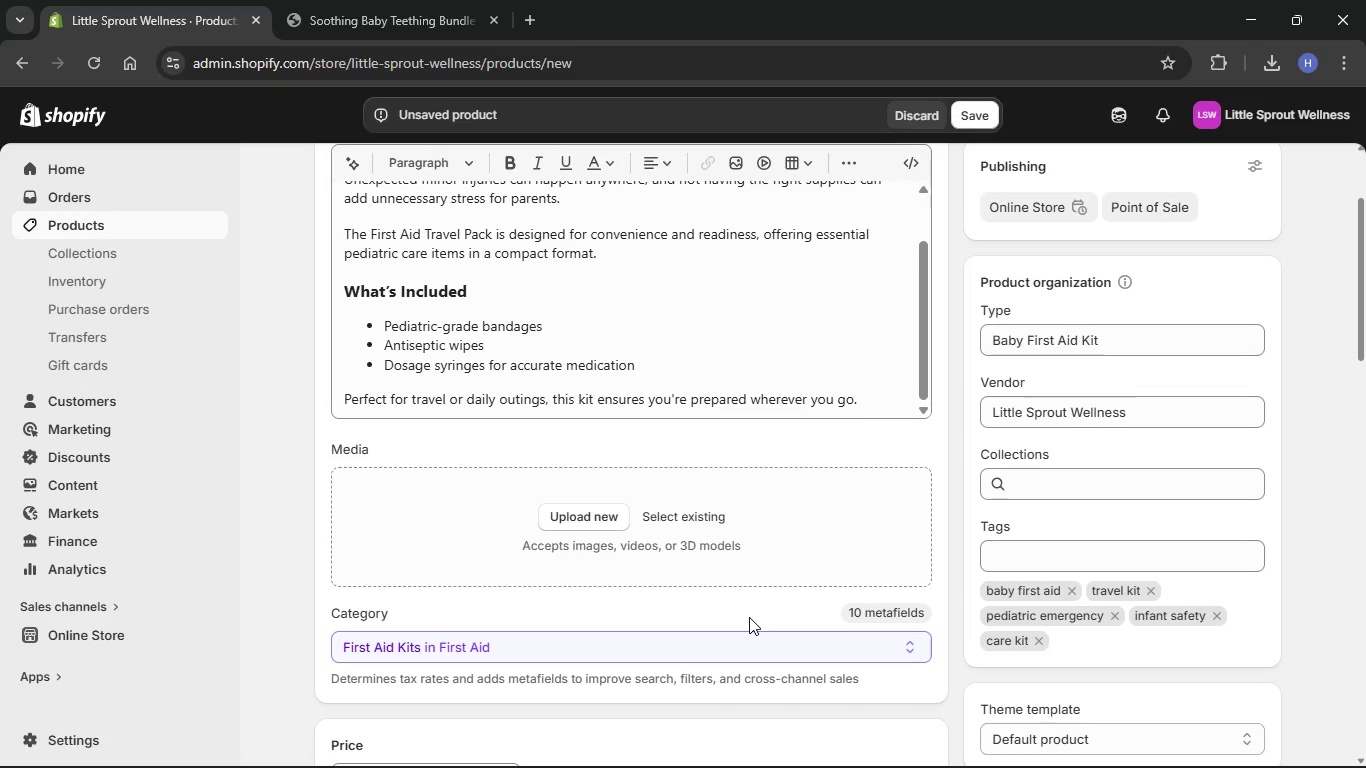 
scroll: coordinate [781, 376], scroll_direction: down, amount: 11.0
 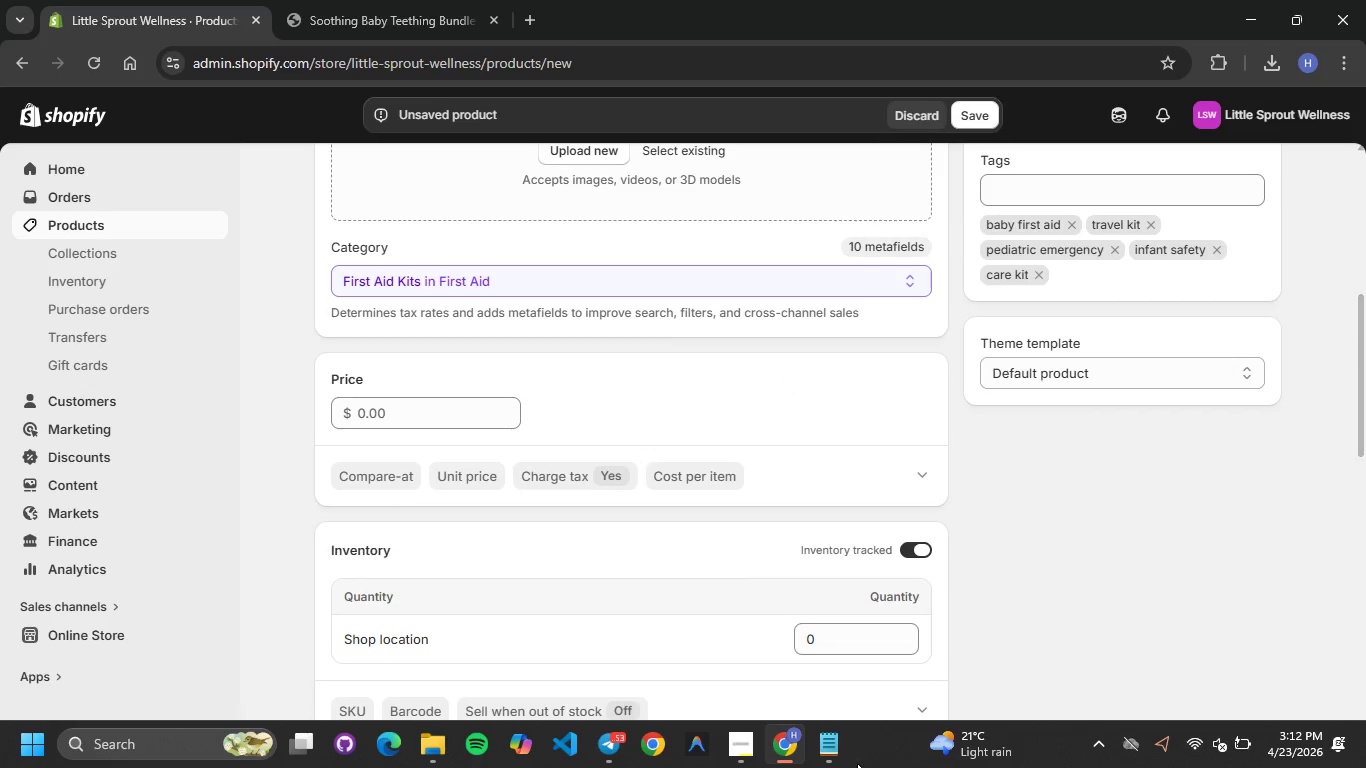 
left_click([1164, 580])
 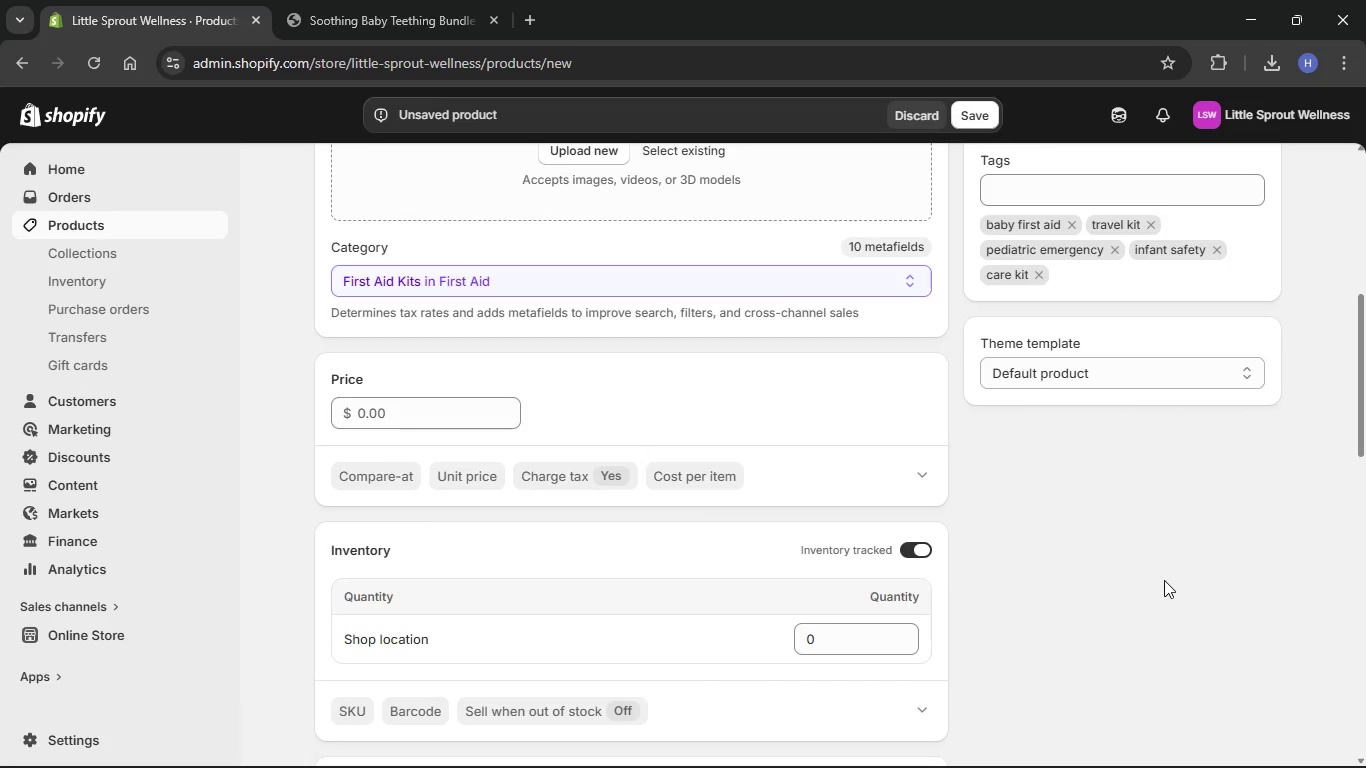 
scroll: coordinate [1162, 580], scroll_direction: down, amount: 6.0
 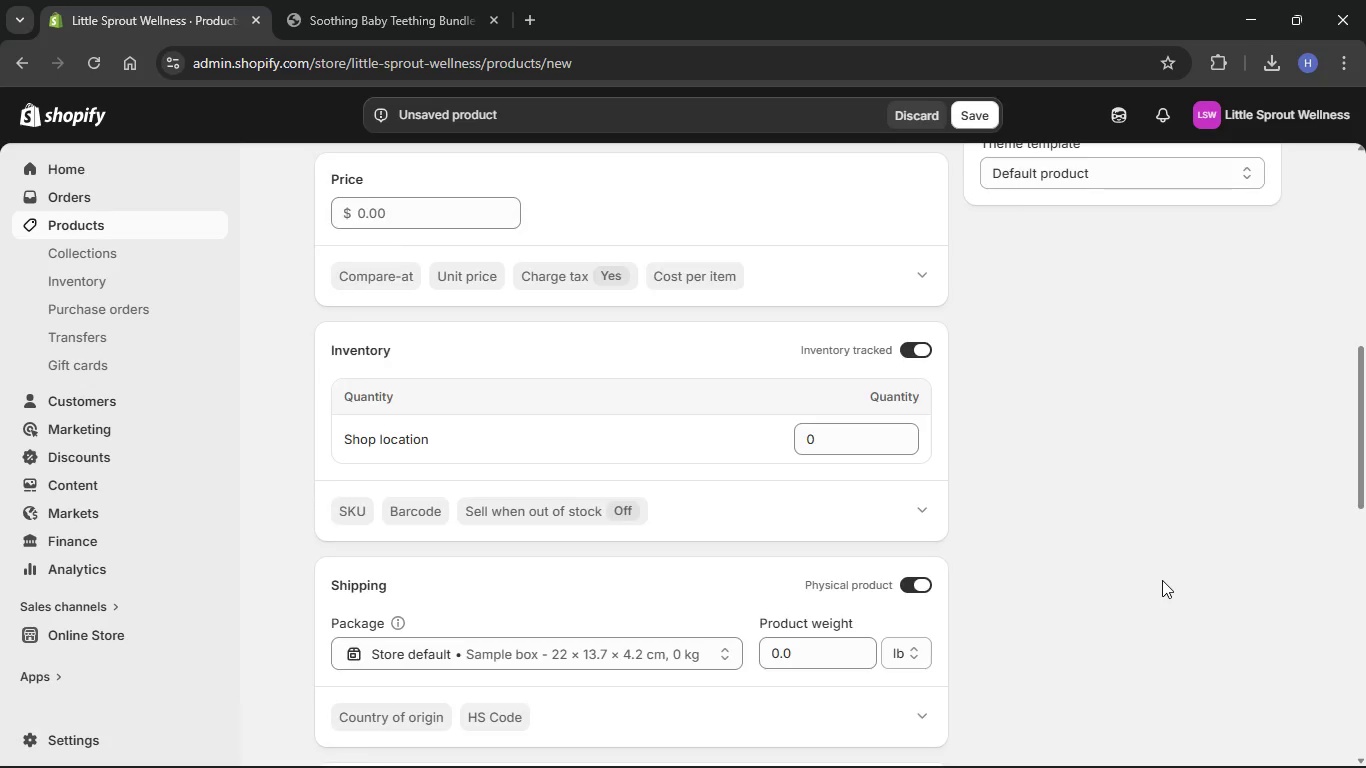 
scroll: coordinate [1162, 580], scroll_direction: up, amount: 9.0
 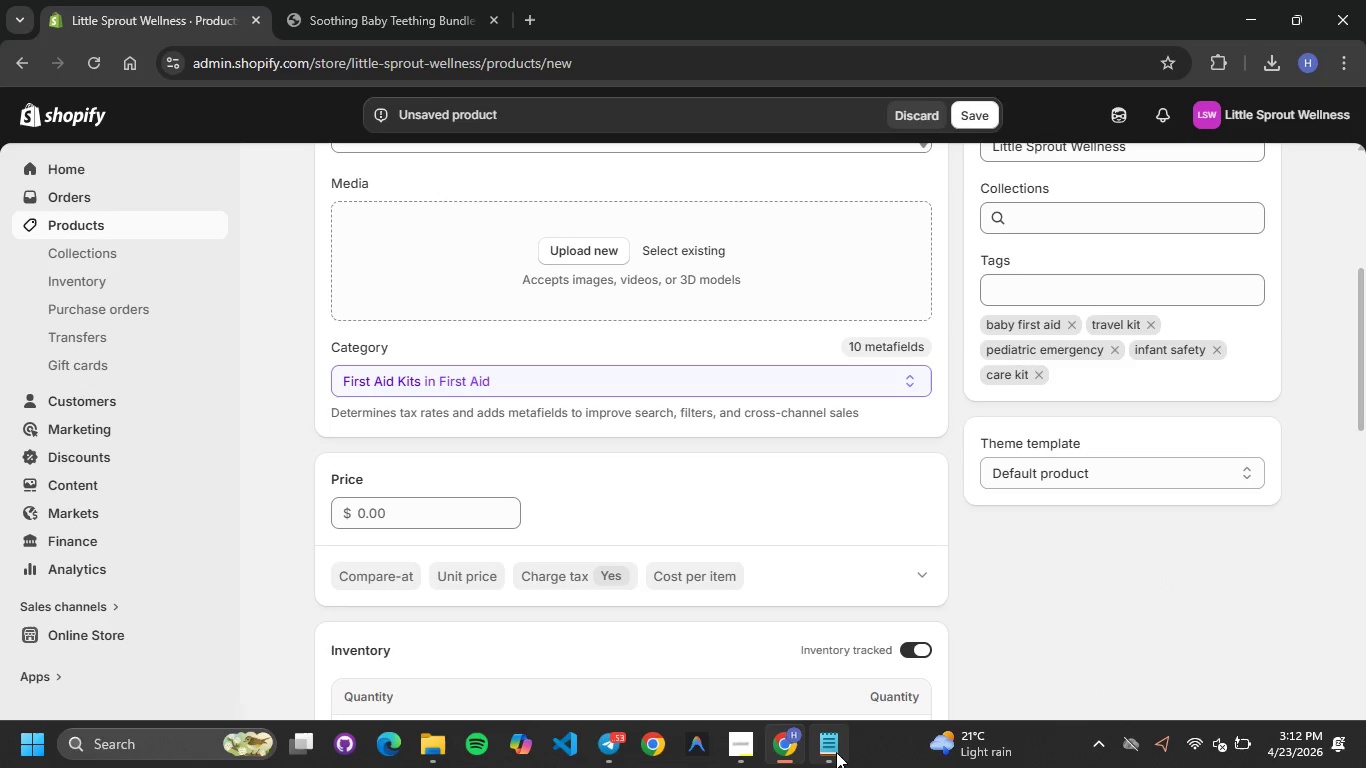 
left_click([829, 750])
 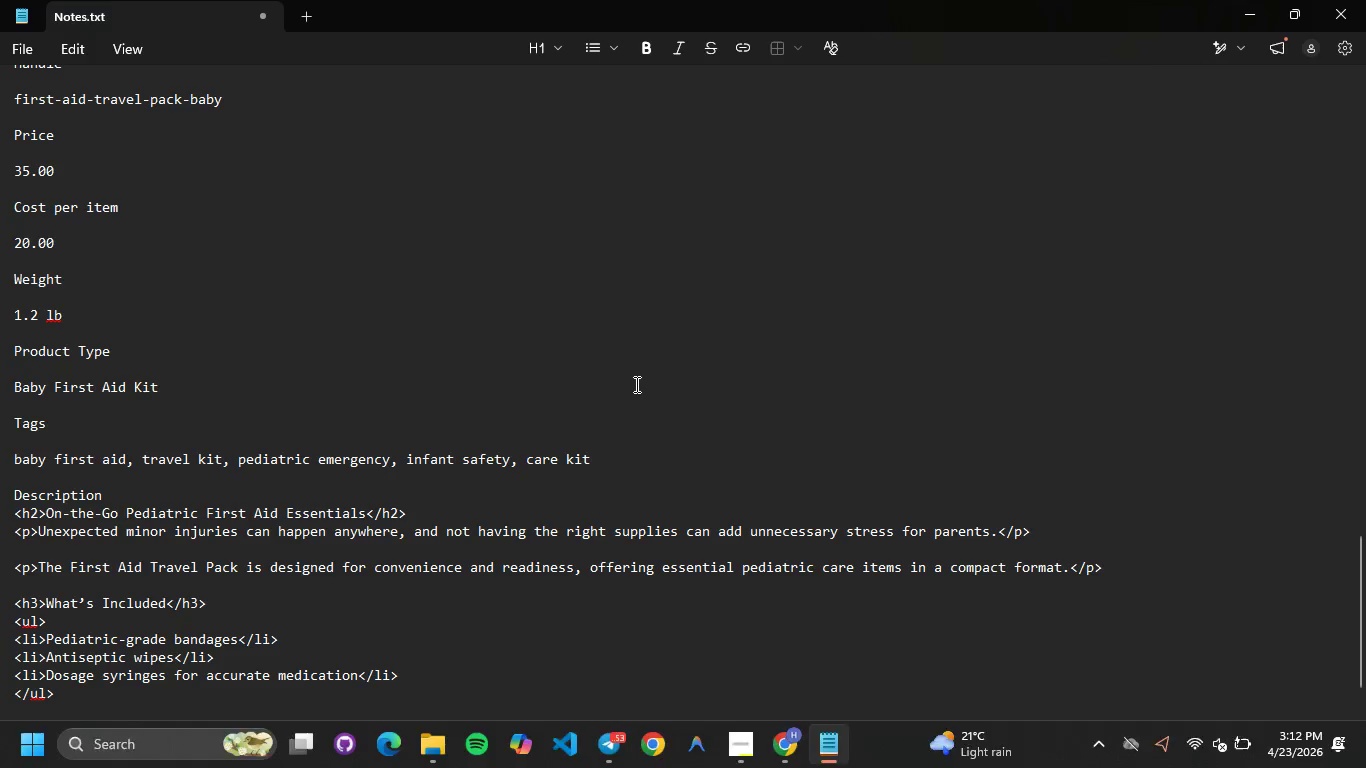 
left_click([635, 383])
 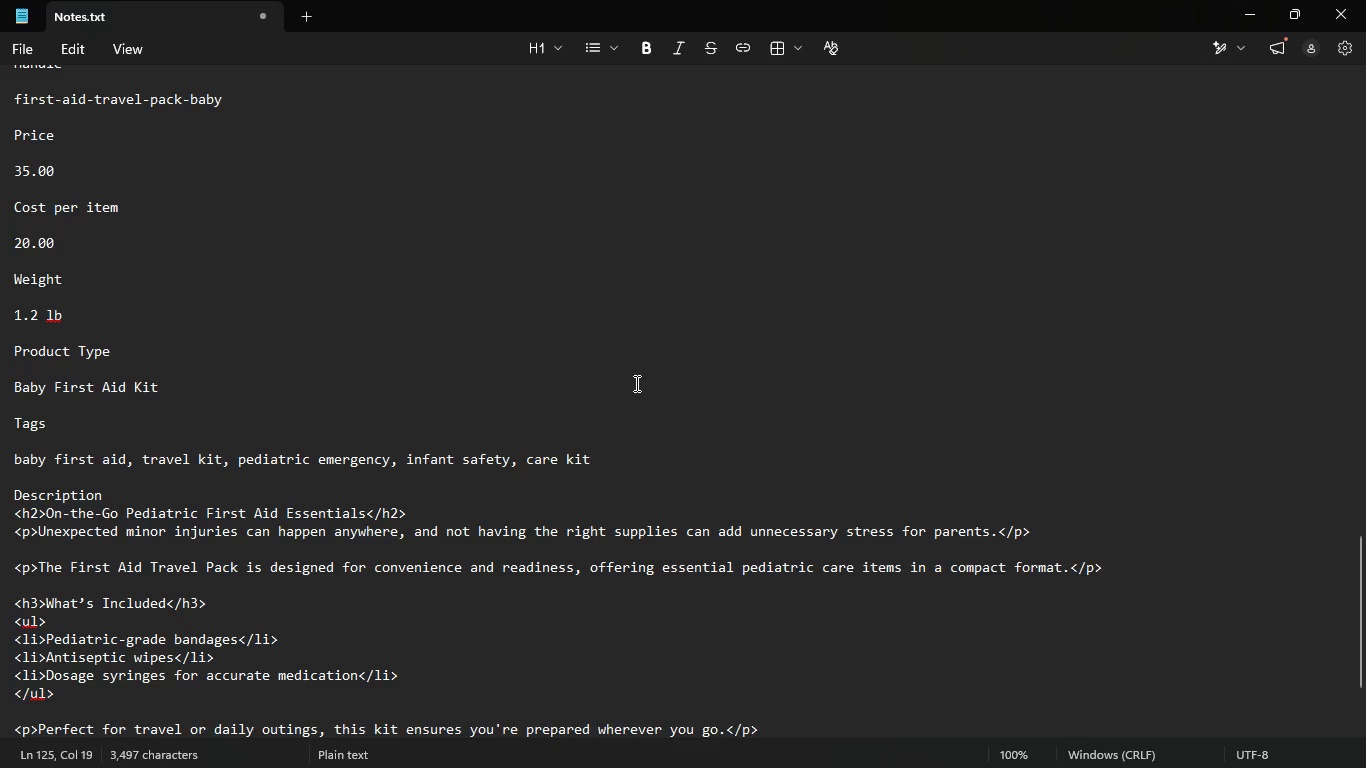 
scroll: coordinate [635, 383], scroll_direction: up, amount: 5.0
 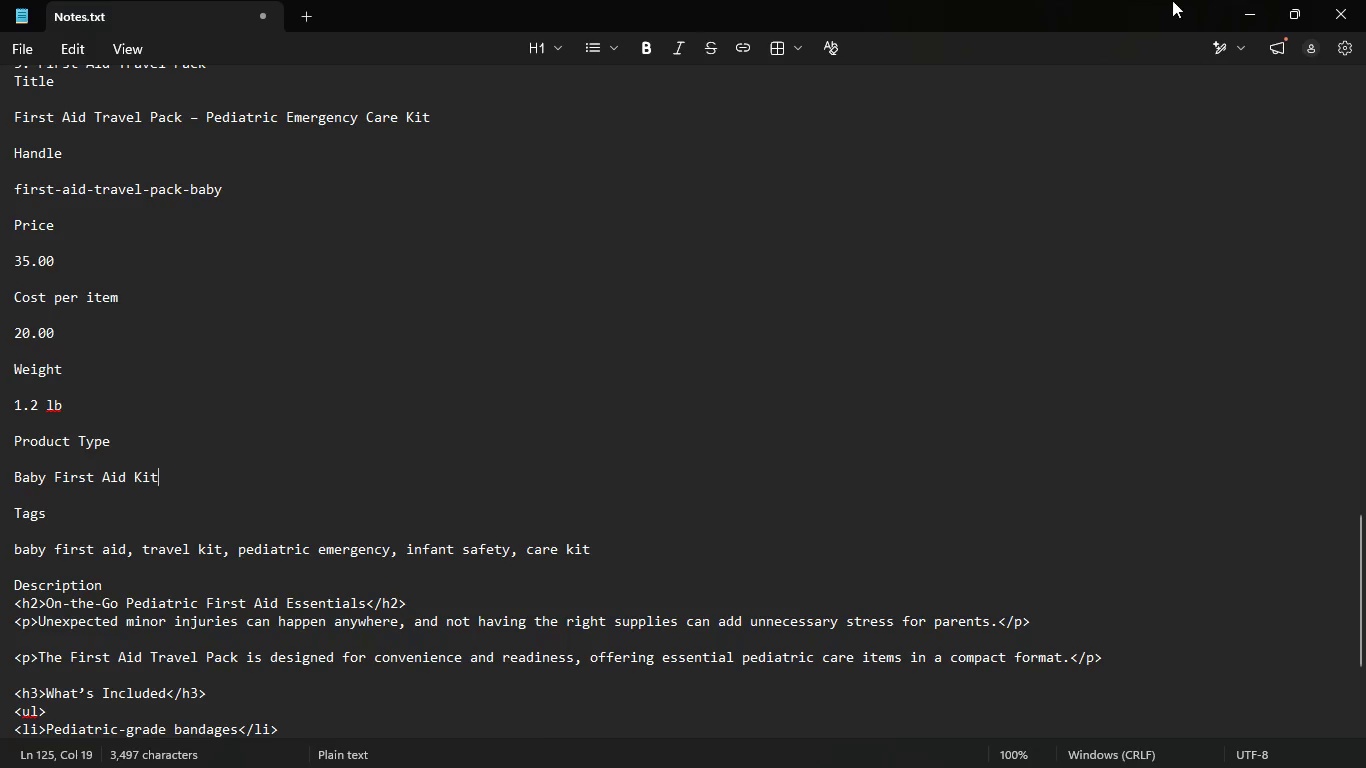 
left_click([1256, 7])
 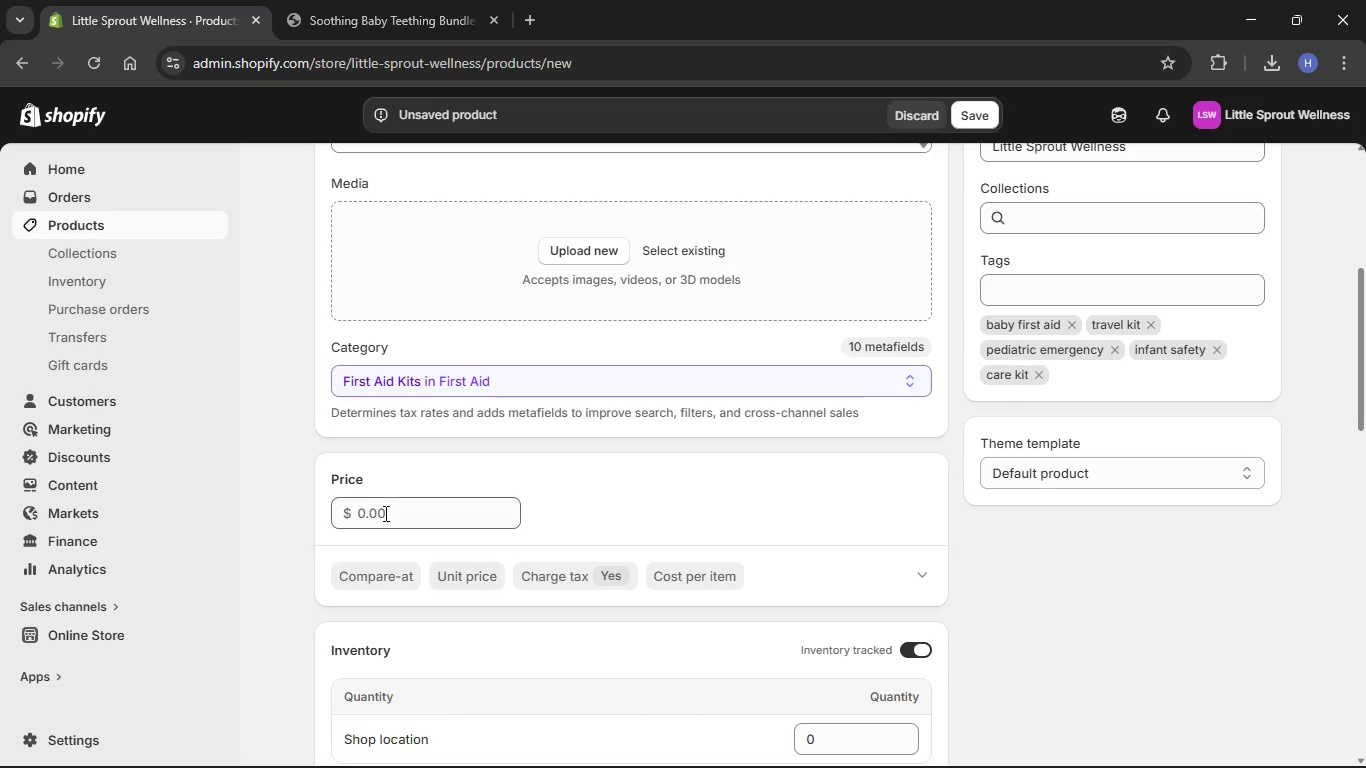 
left_click([399, 496])
 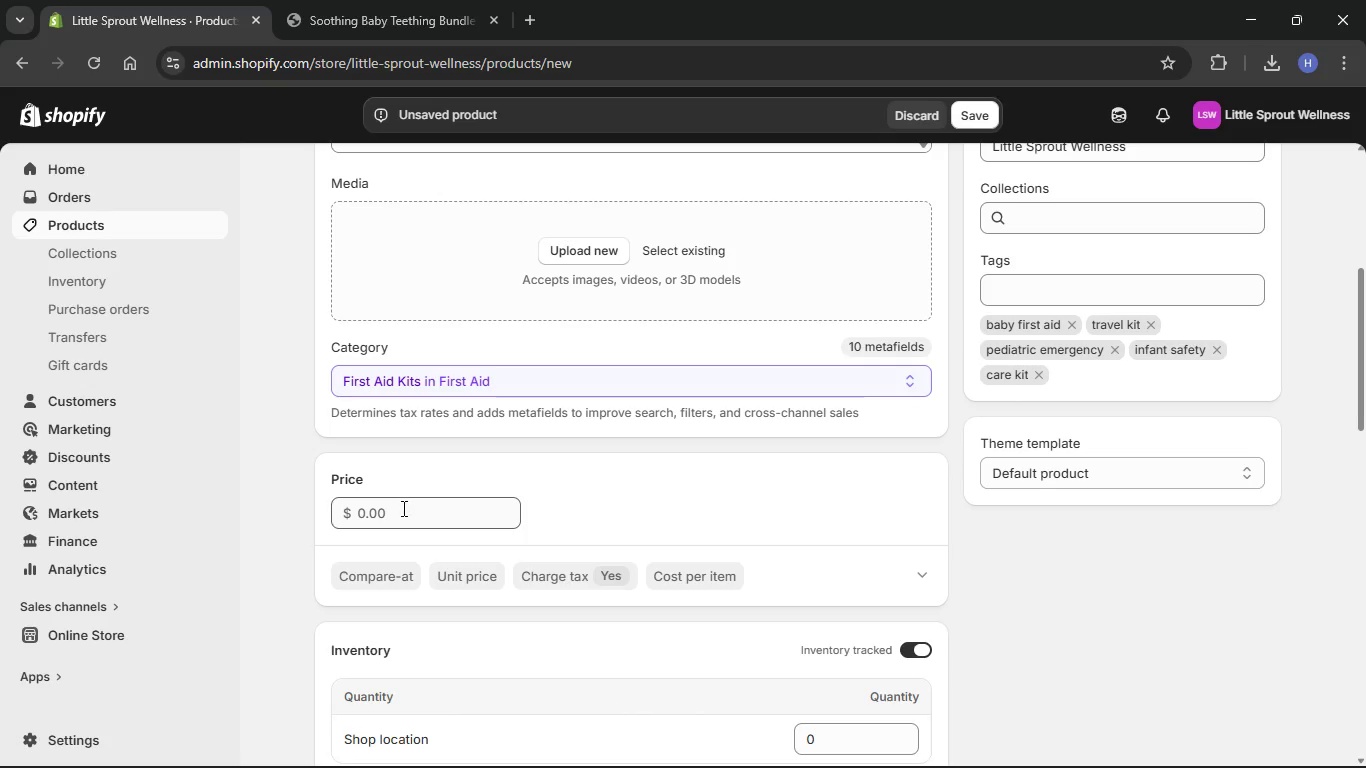 
left_click([402, 508])
 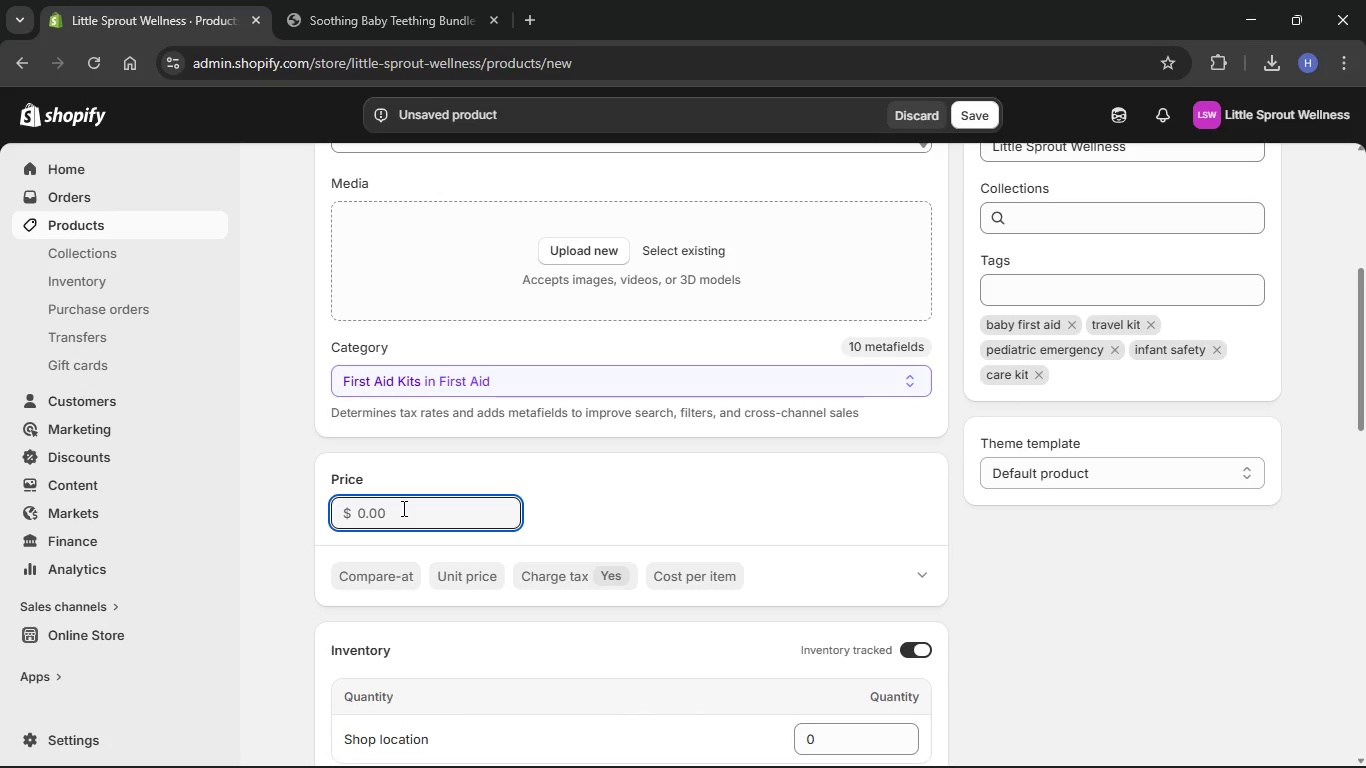 
key(Numpad3)
 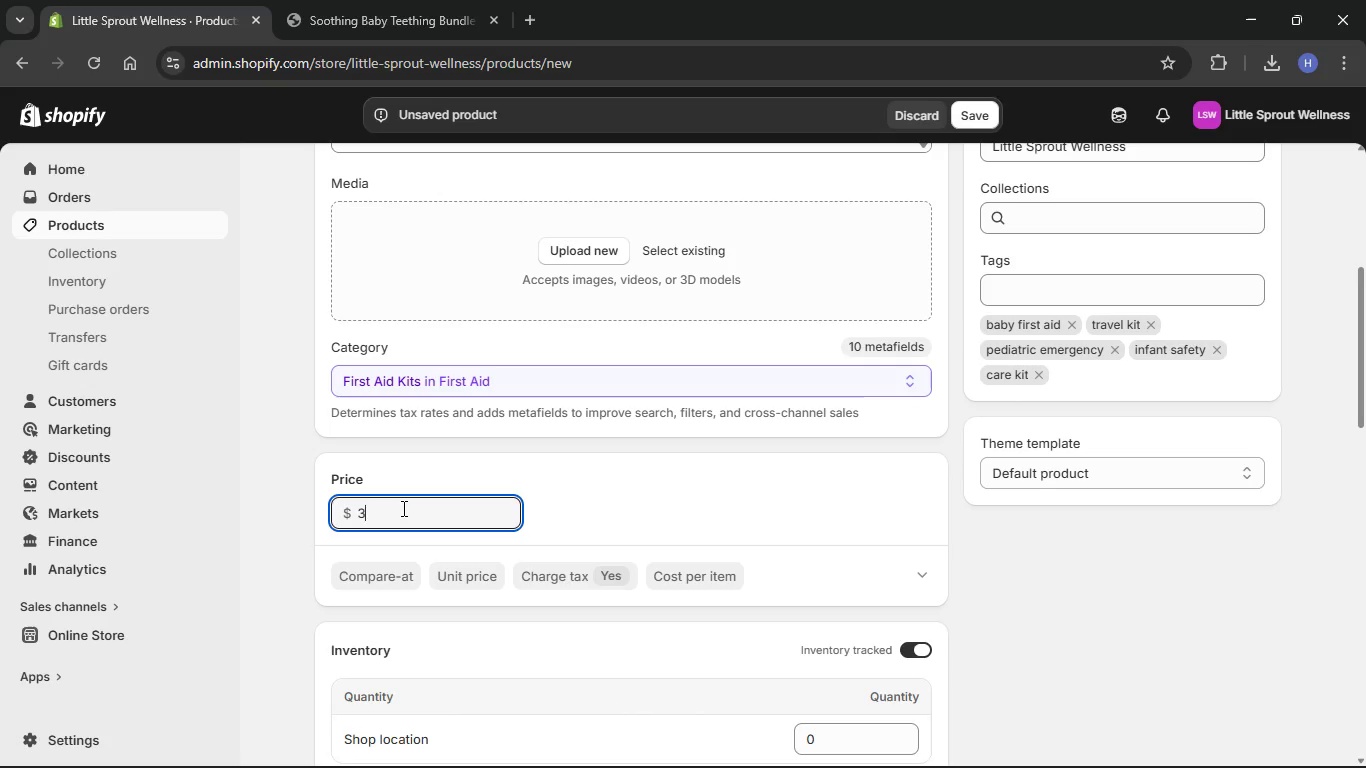 
key(Numpad5)
 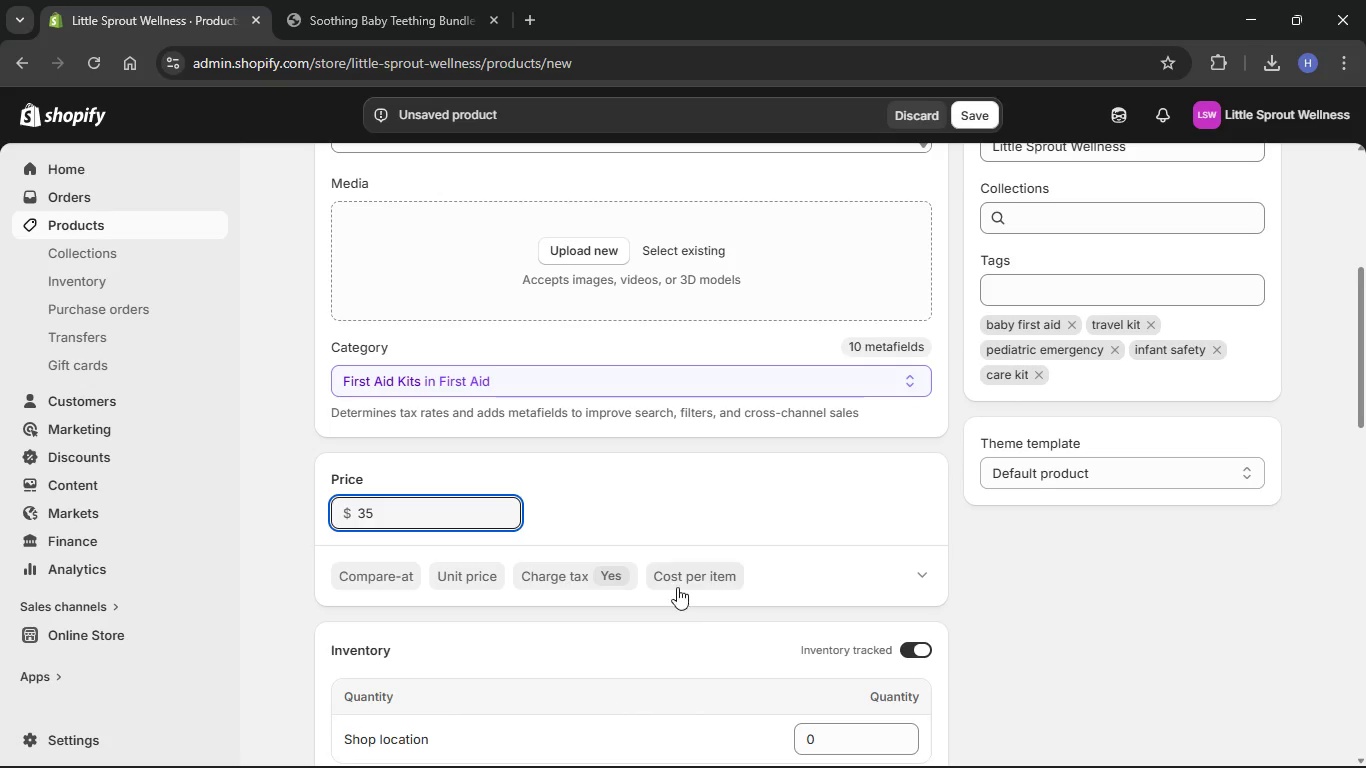 
left_click([674, 580])
 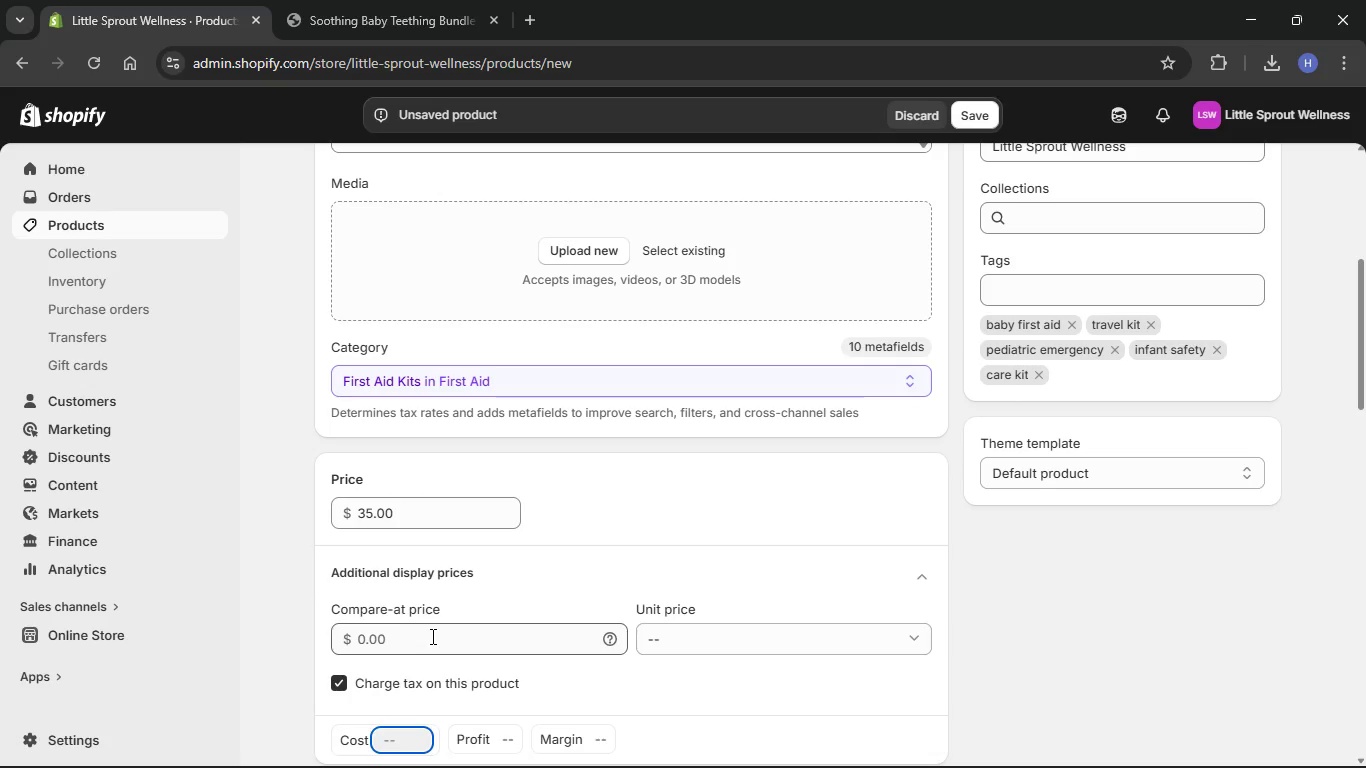 
scroll: coordinate [481, 656], scroll_direction: down, amount: 5.0
 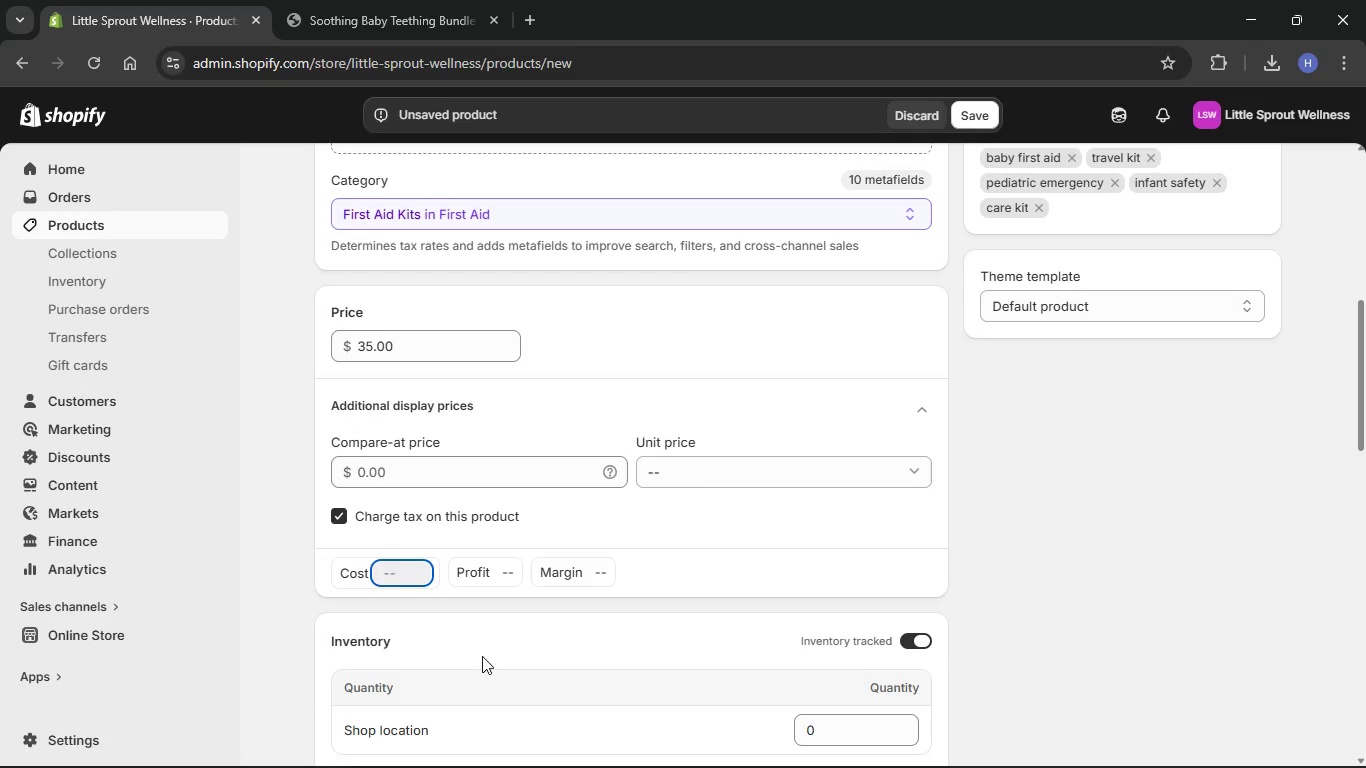 
key(Numpad2)
 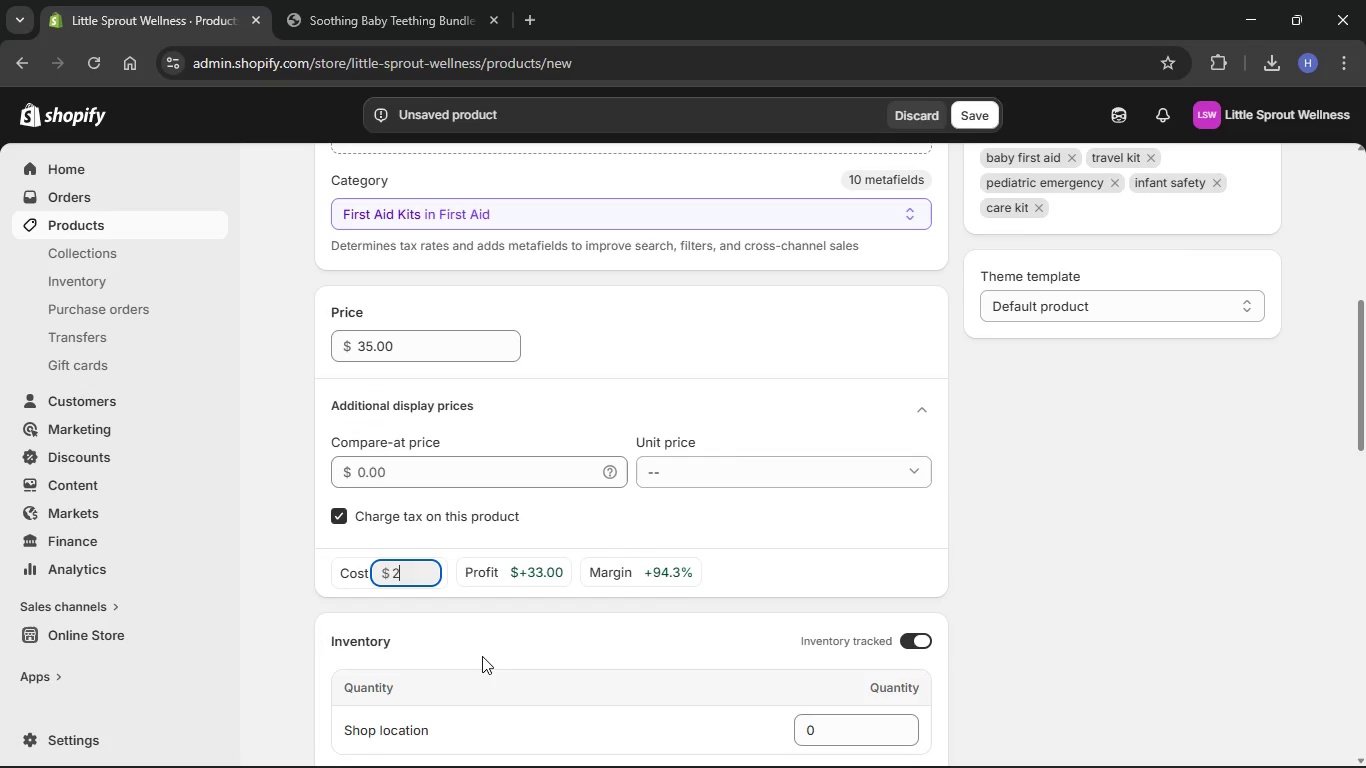 
key(Numpad0)
 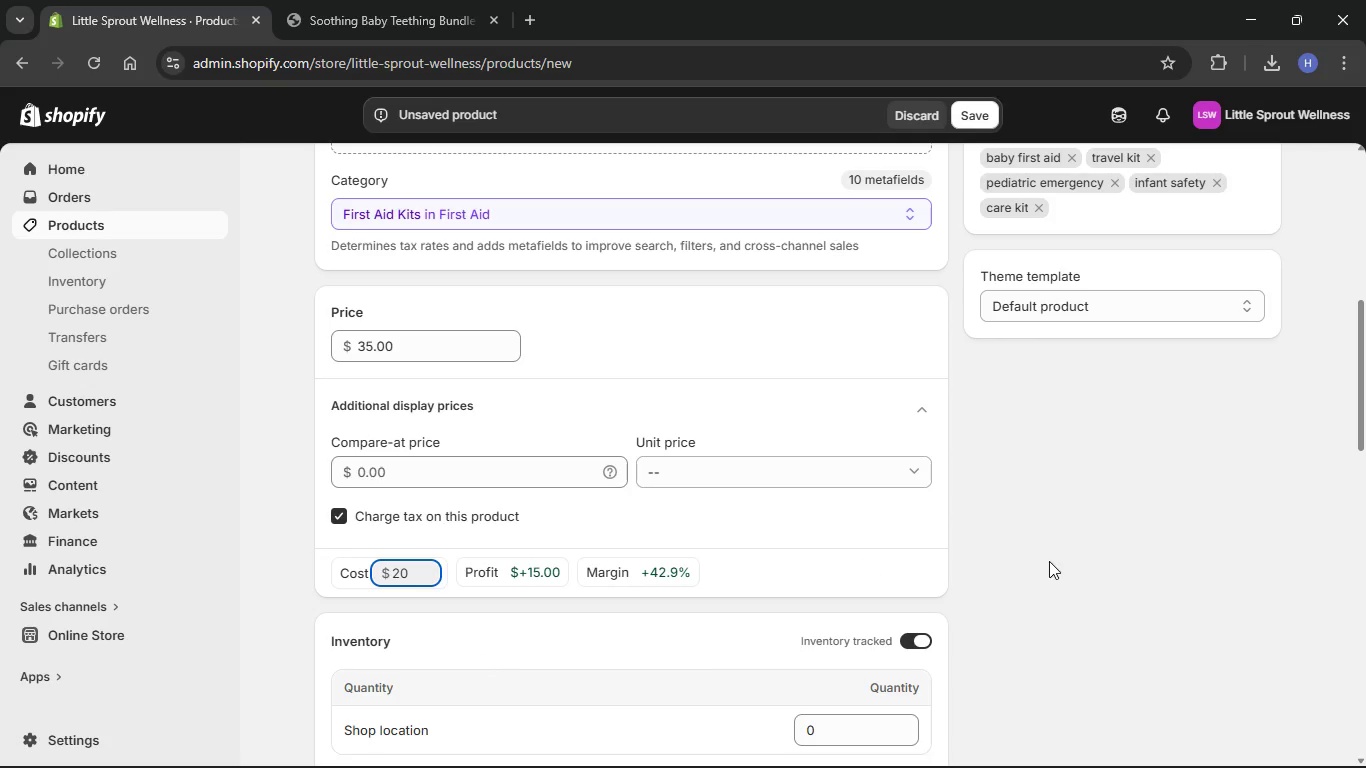 
left_click([1050, 560])
 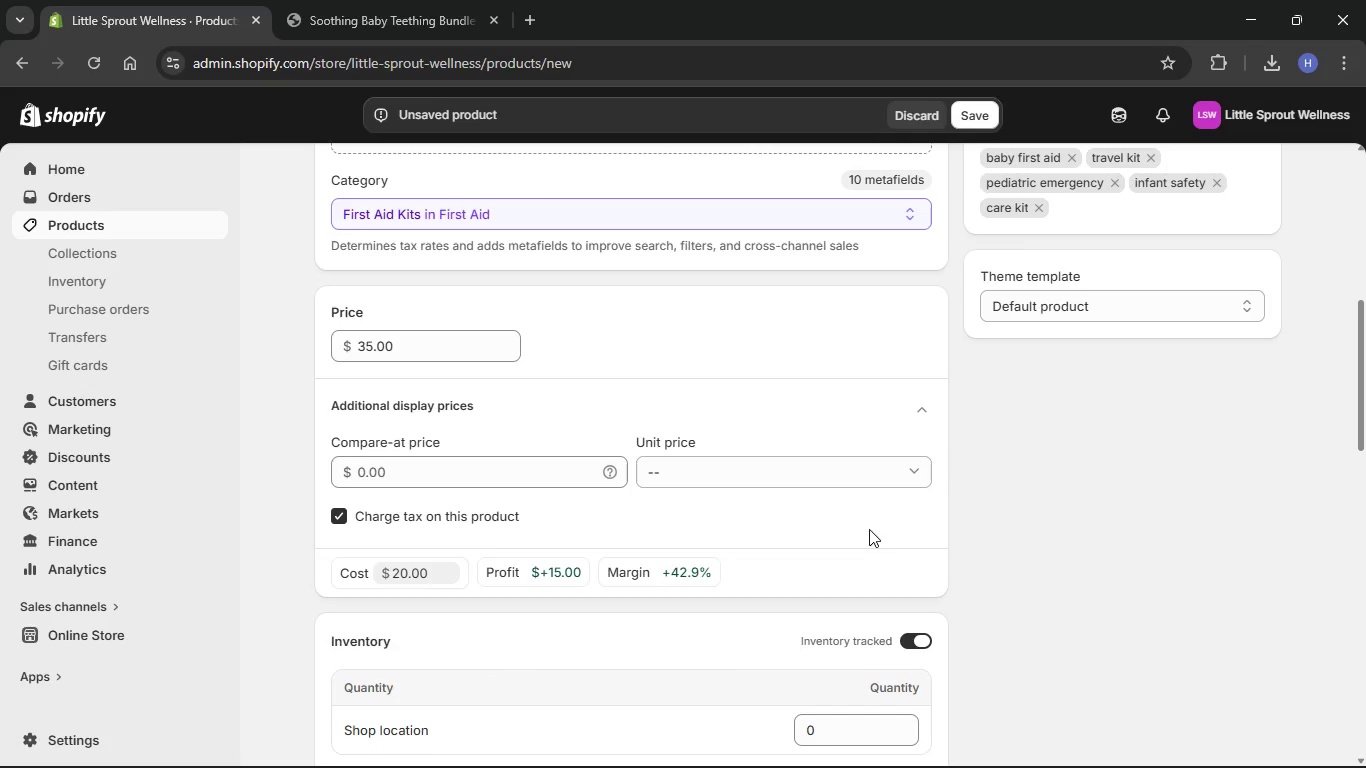 
scroll: coordinate [866, 527], scroll_direction: up, amount: 4.0
 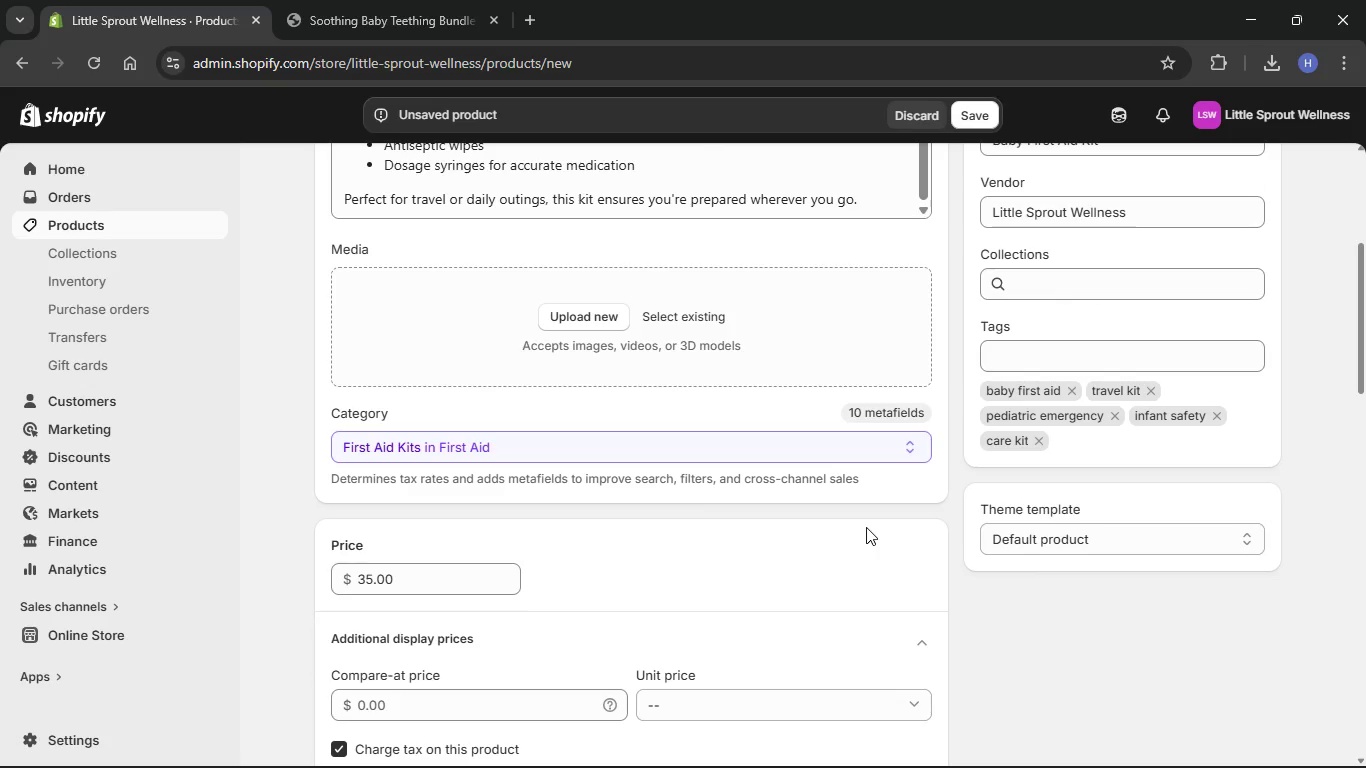 
scroll: coordinate [862, 528], scroll_direction: down, amount: 18.0
 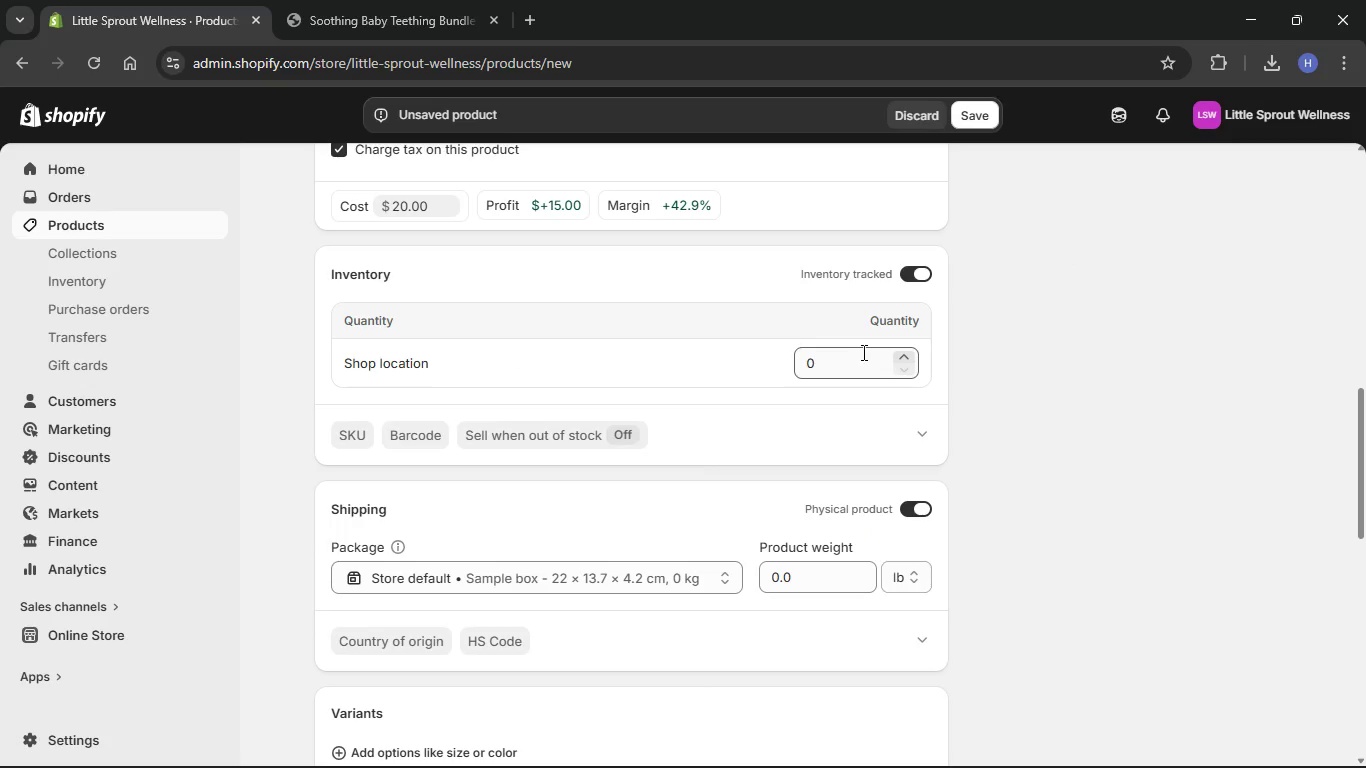 
left_click([853, 353])
 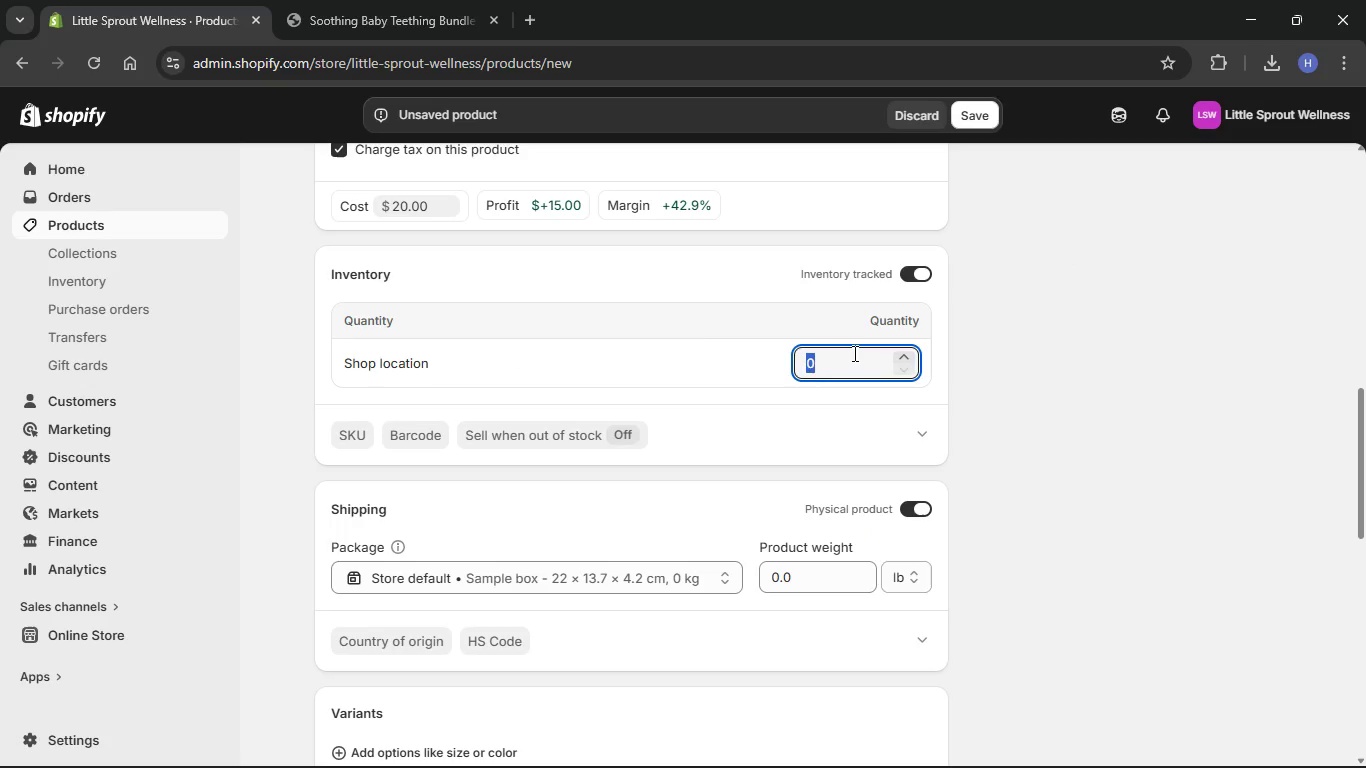 
key(Numpad3)
 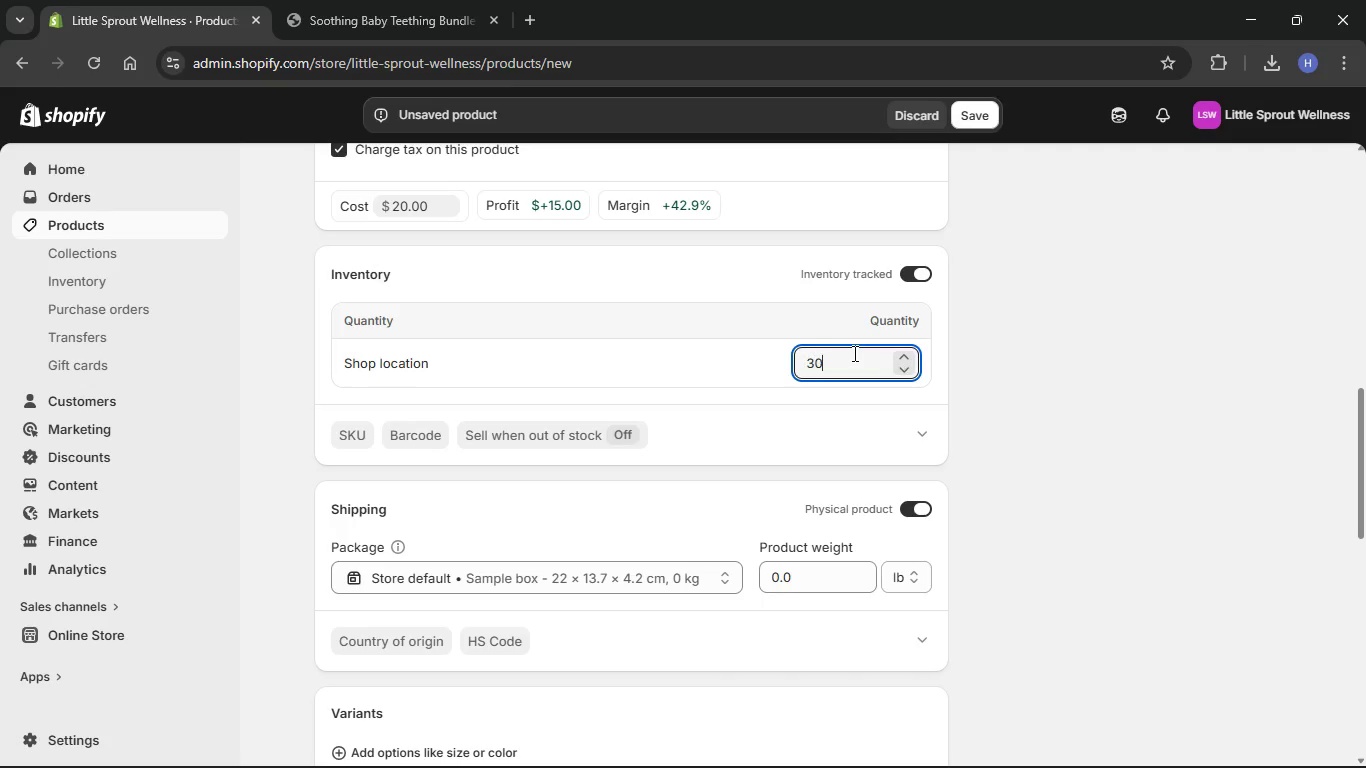 
key(Numpad0)
 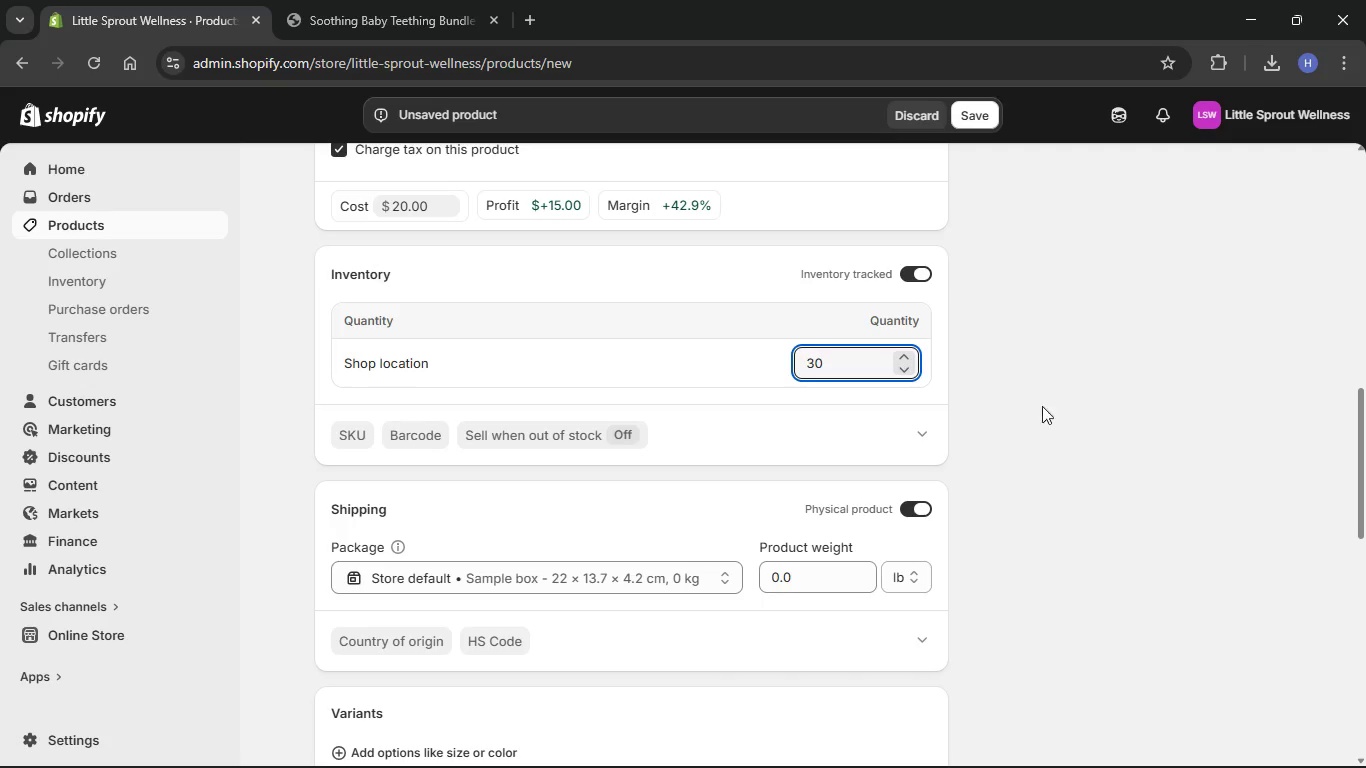 
left_click([1049, 412])
 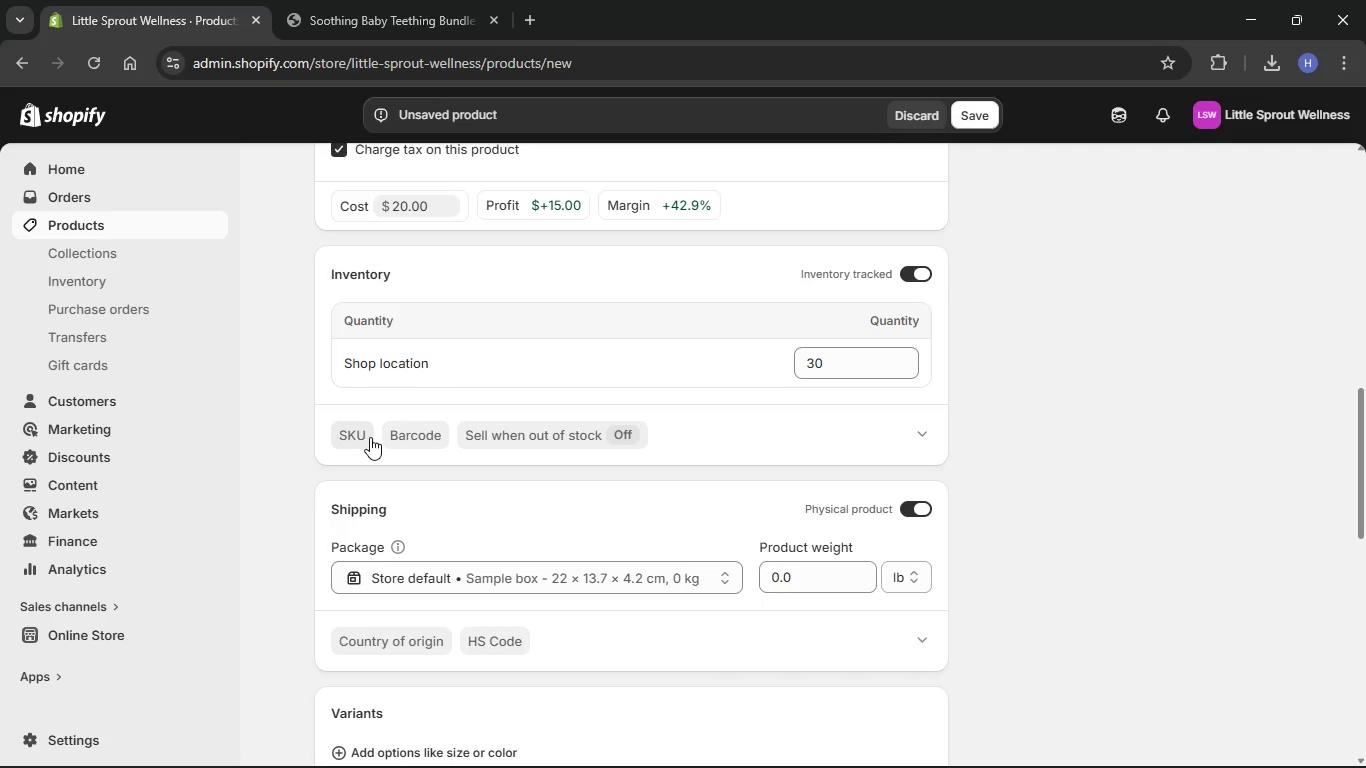 
left_click([367, 437])
 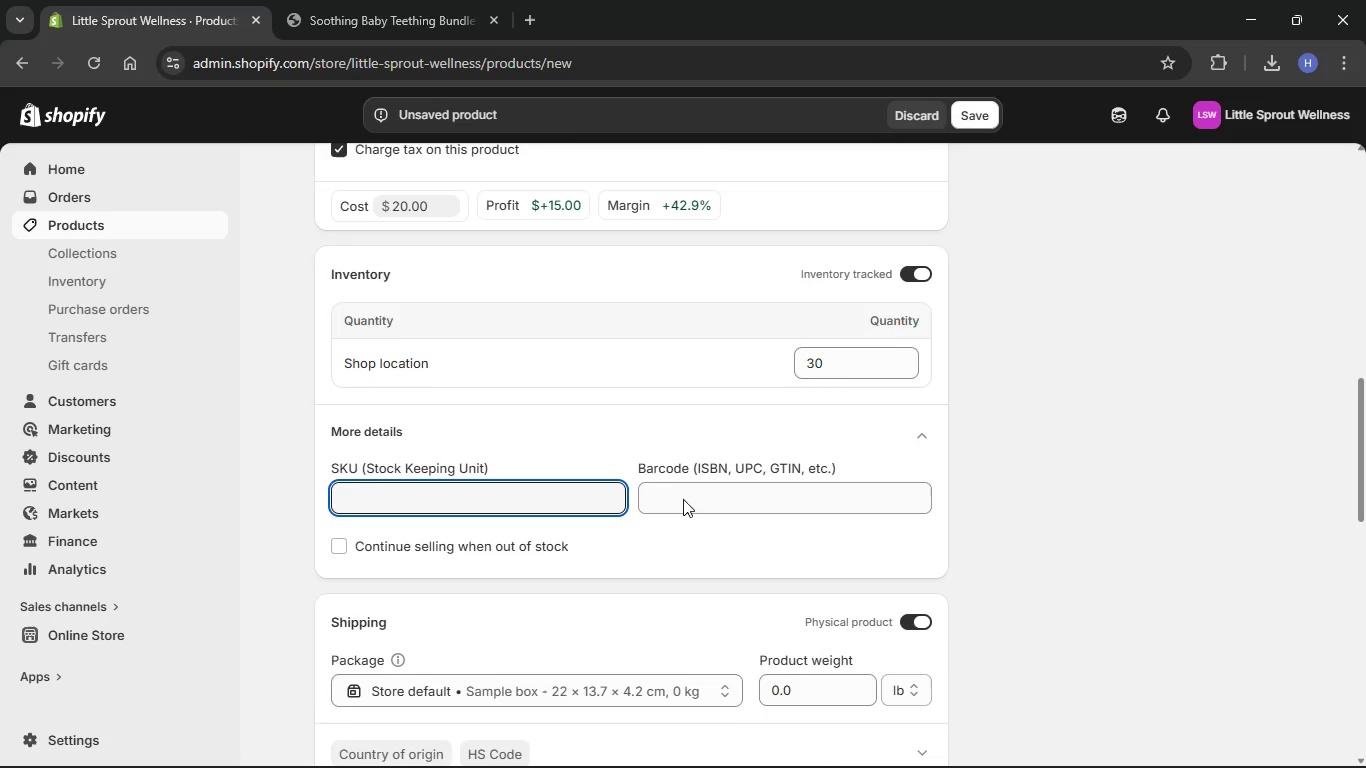 
scroll: coordinate [668, 491], scroll_direction: up, amount: 34.0
 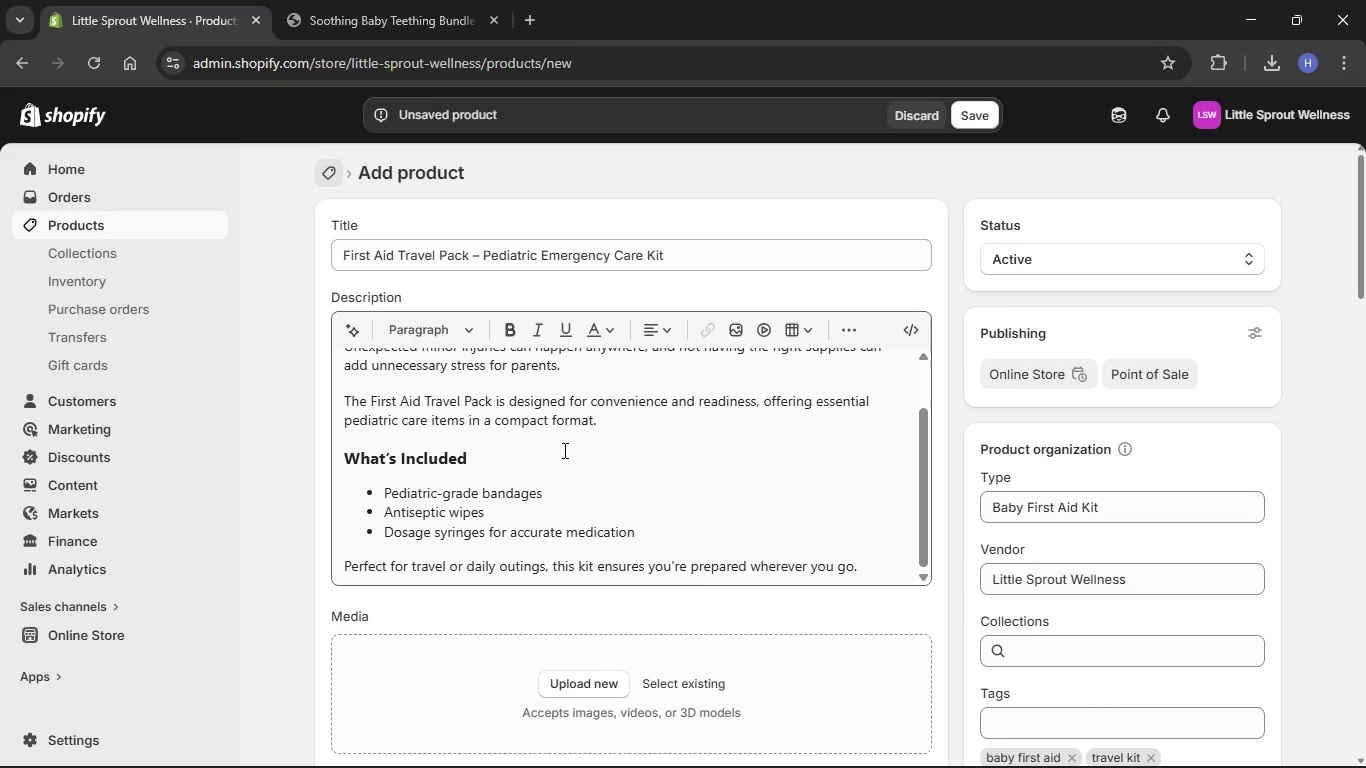 
wait(12.78)
 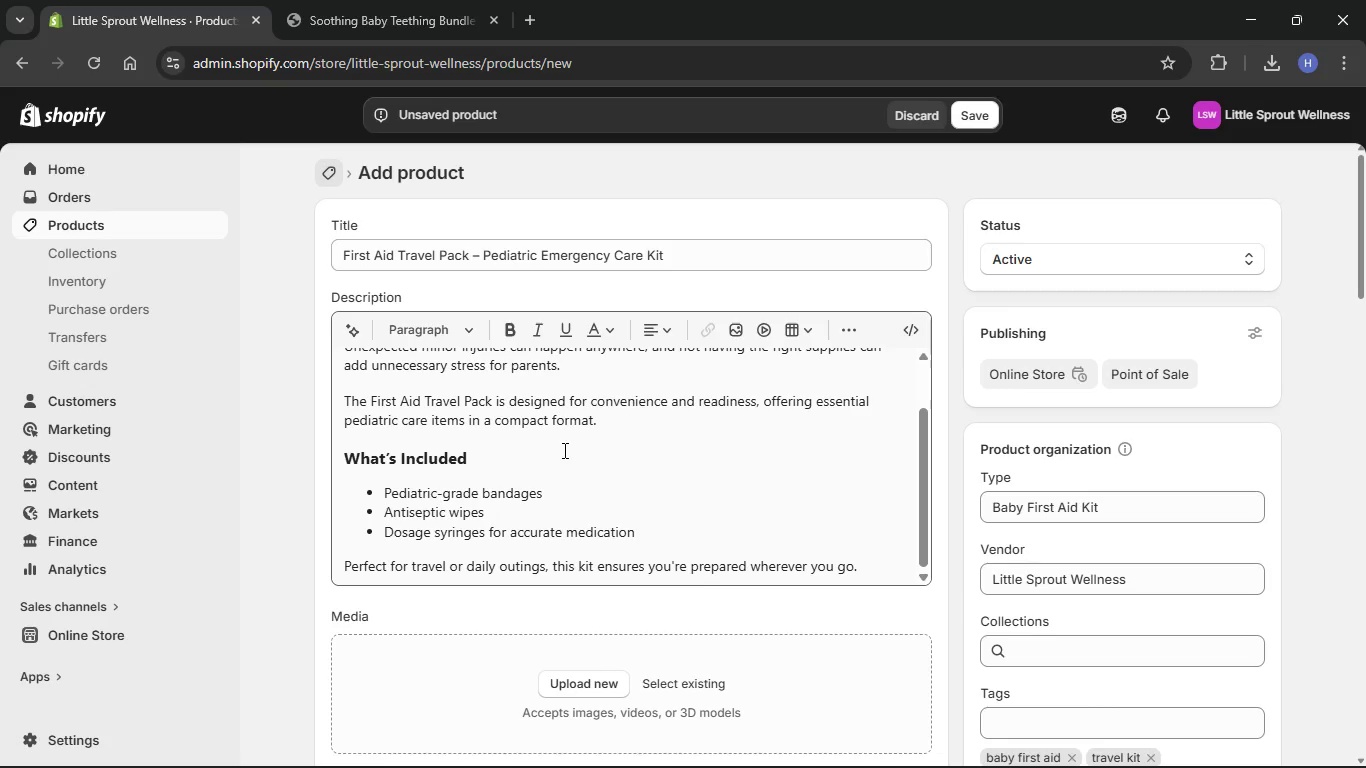 
scroll: coordinate [555, 568], scroll_direction: down, amount: 26.0
 